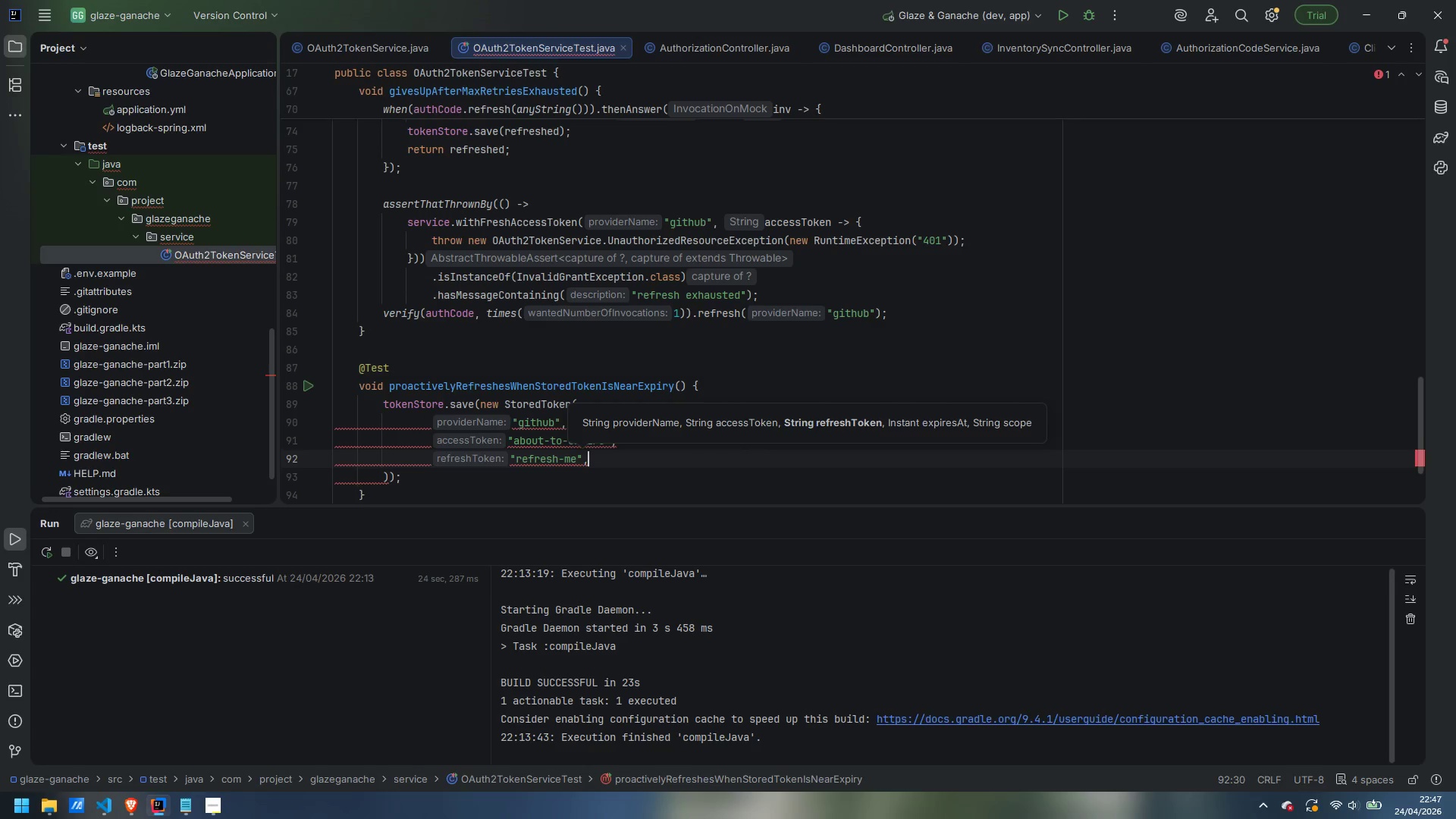 
key(Enter)
 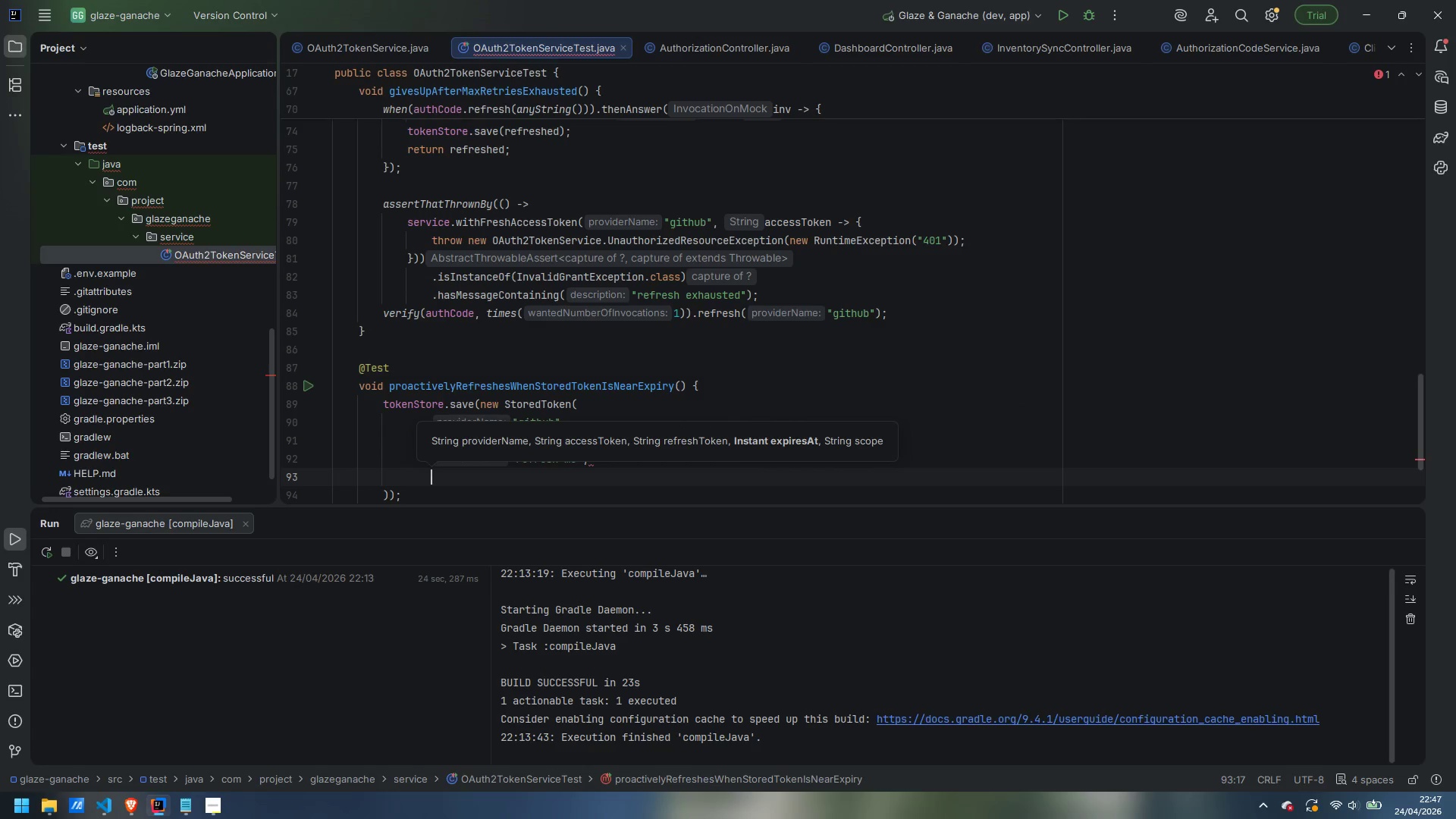 
type(Instant)
 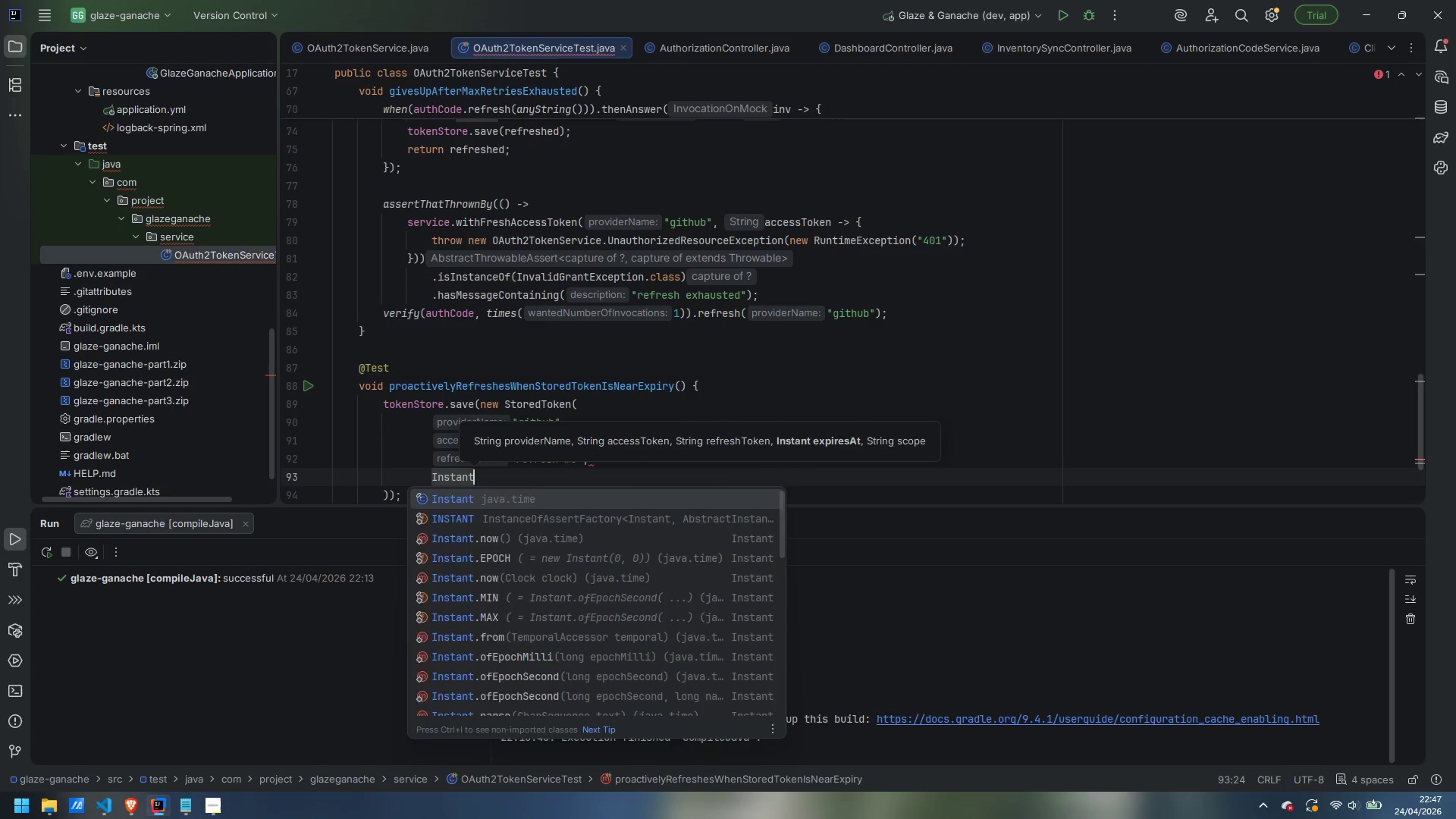 
key(Enter)
 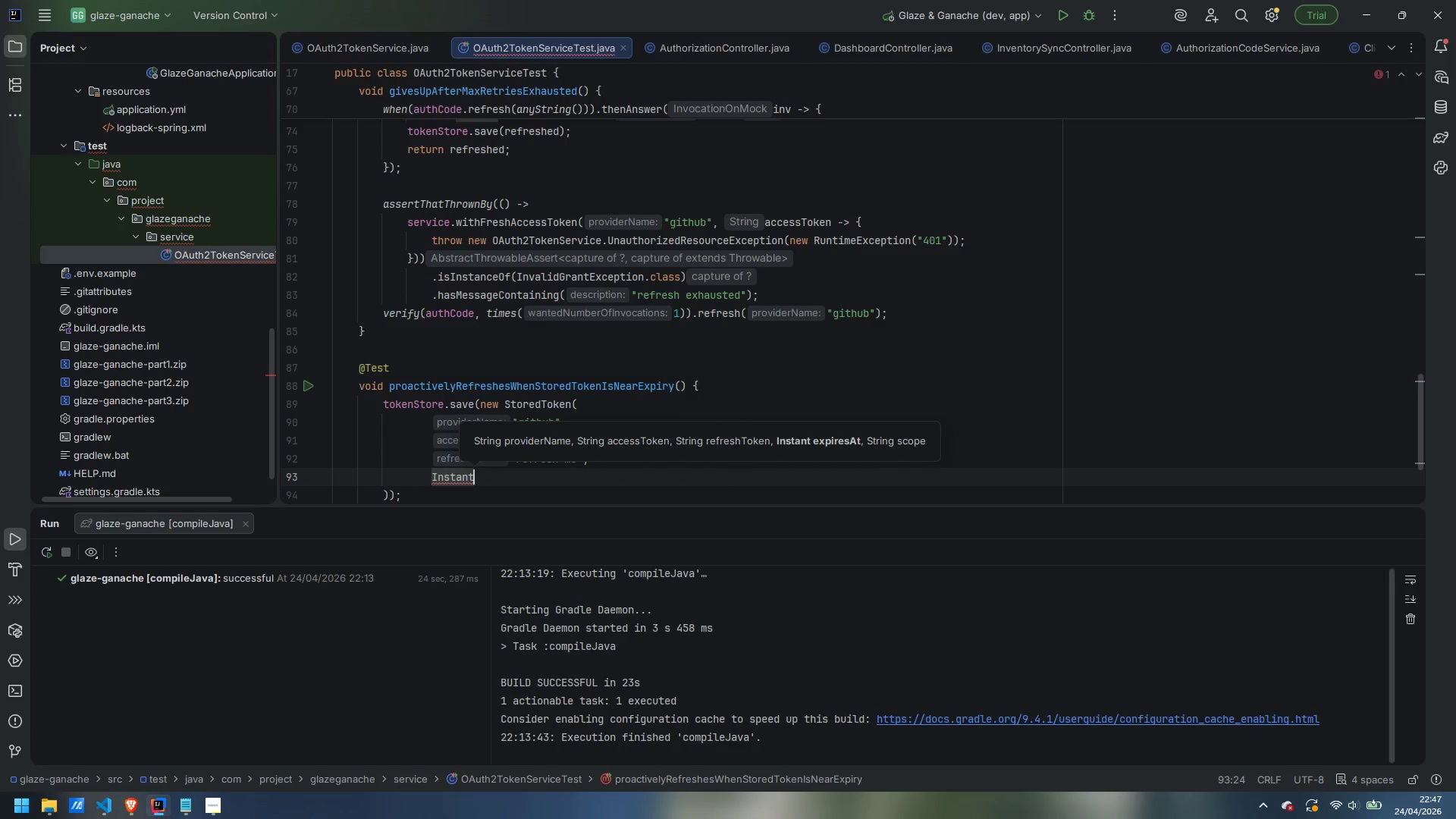 
type(.now.plus)
key(Backspace)
key(Backspace)
key(Backspace)
key(Backspace)
key(Backspace)
type(().plusSeconds)
 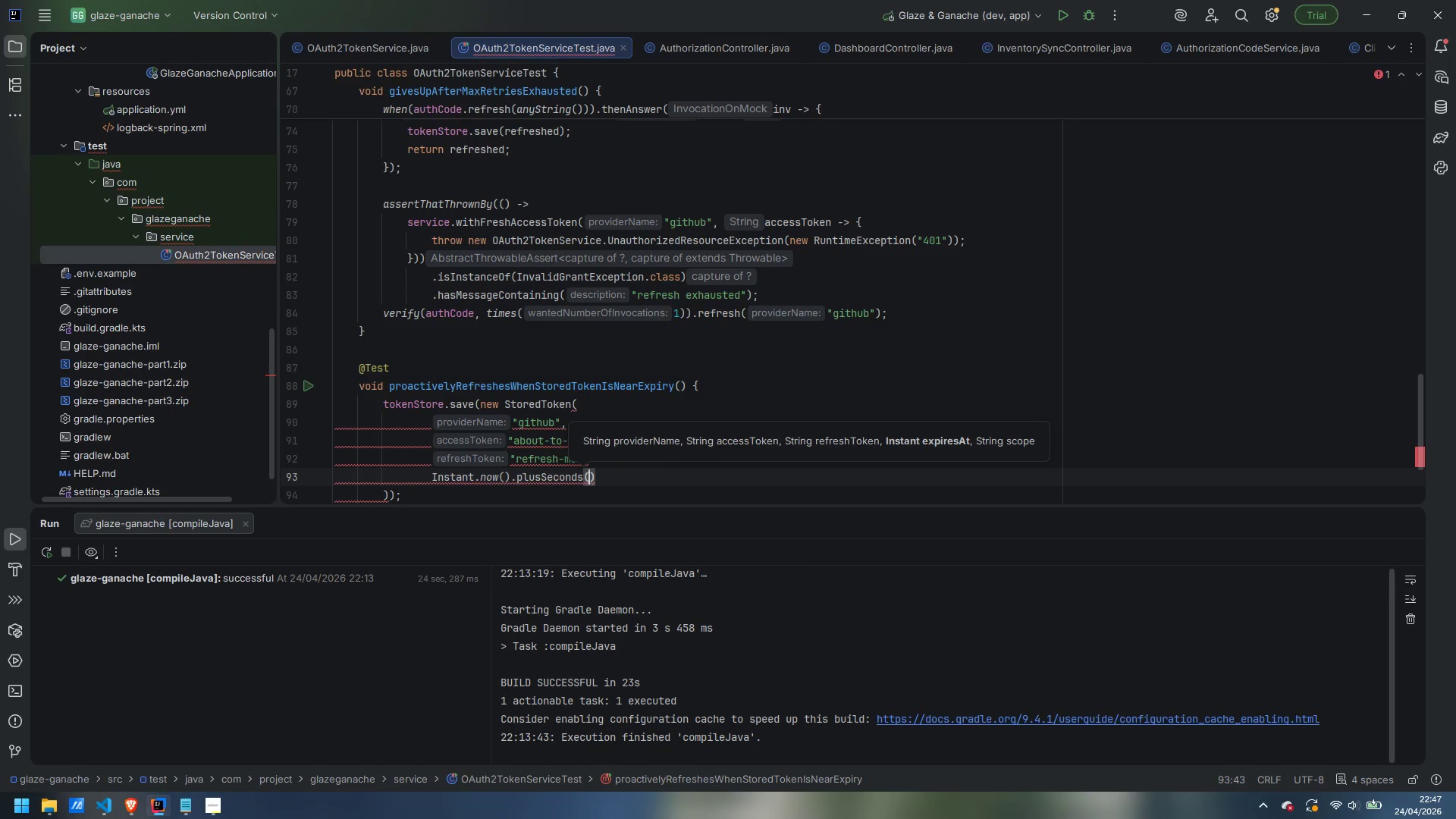 
 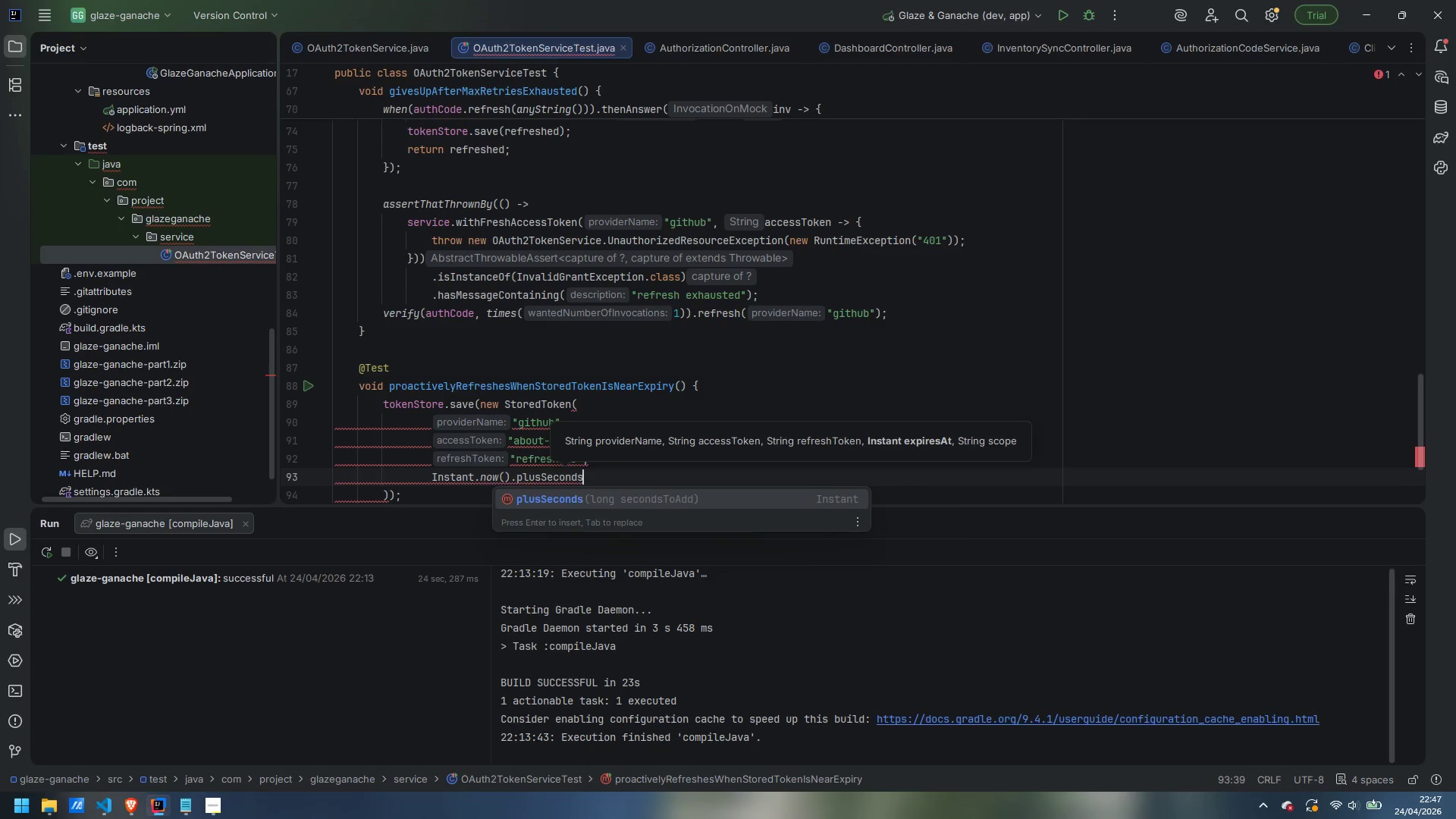 
key(Enter)
 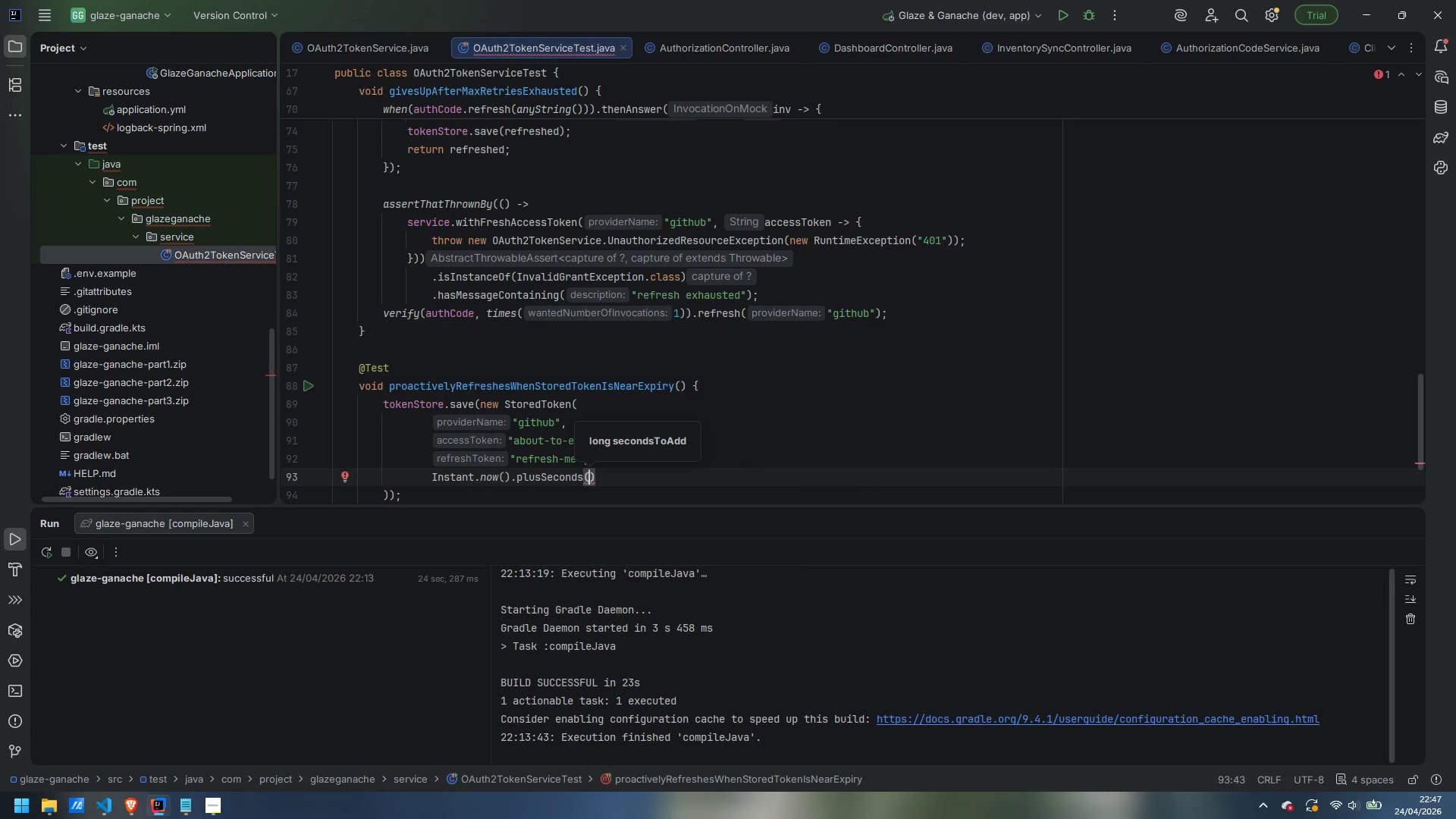 
key(5)
 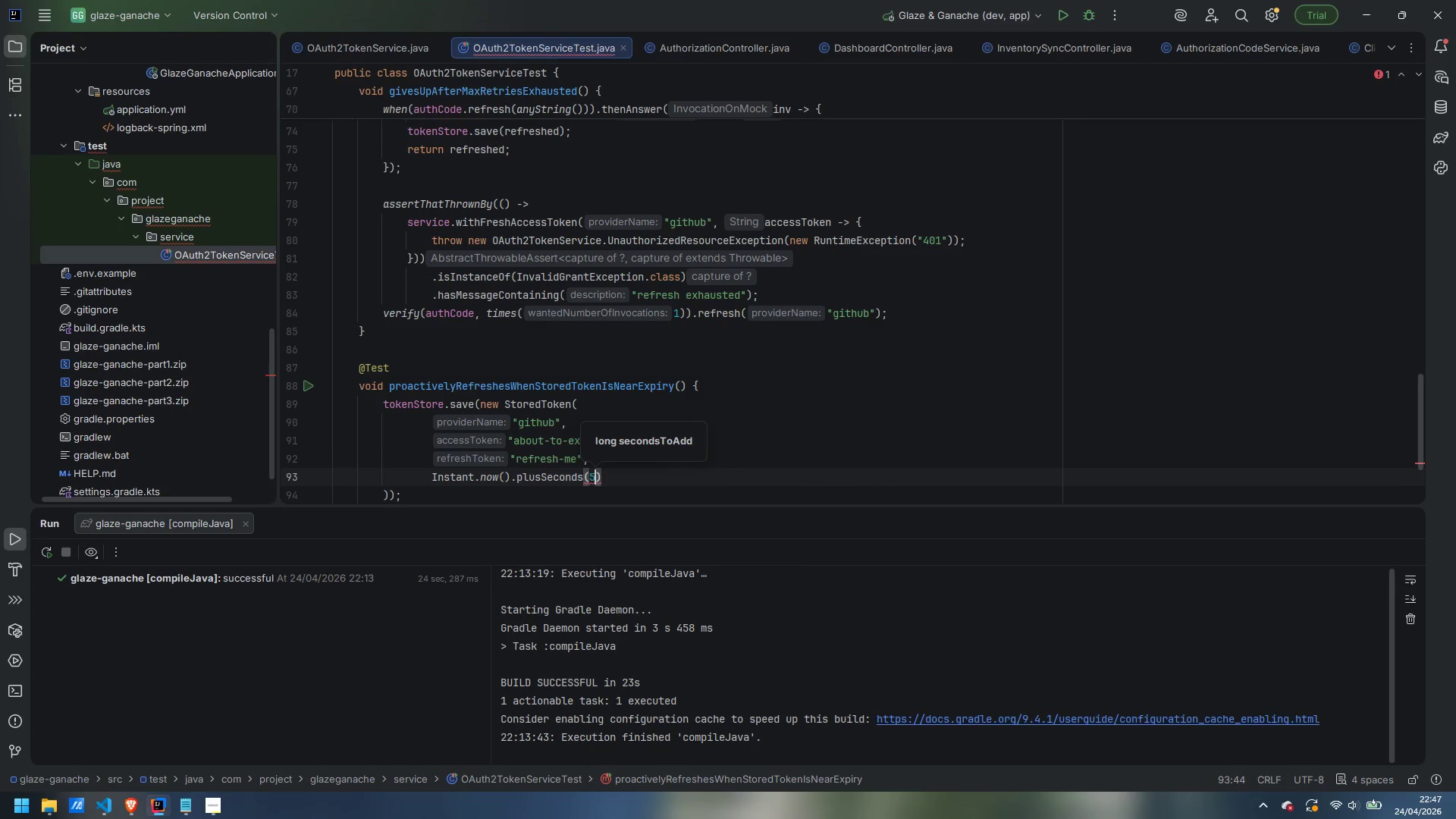 
key(ArrowRight)
 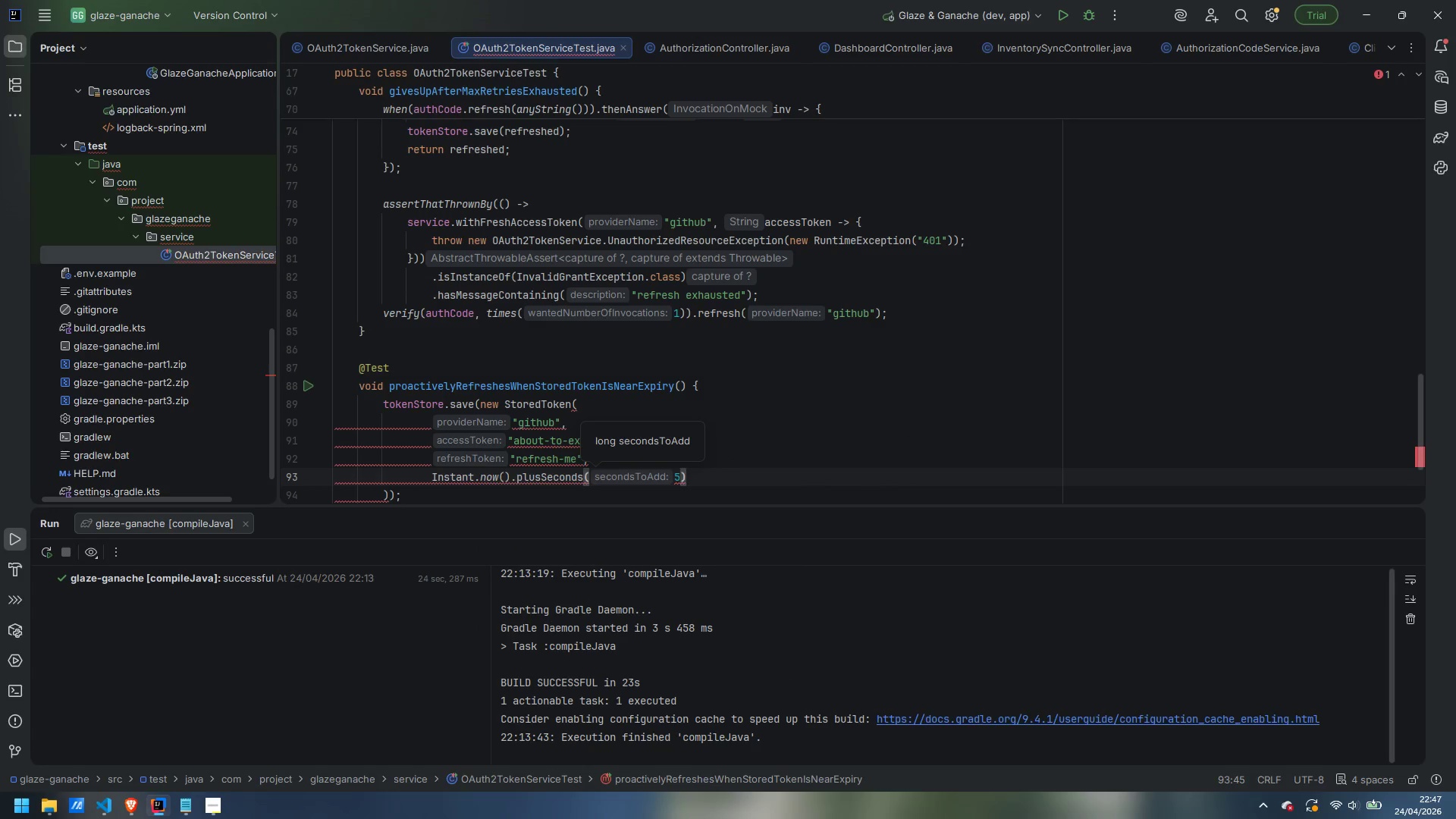 
key(Enter)
 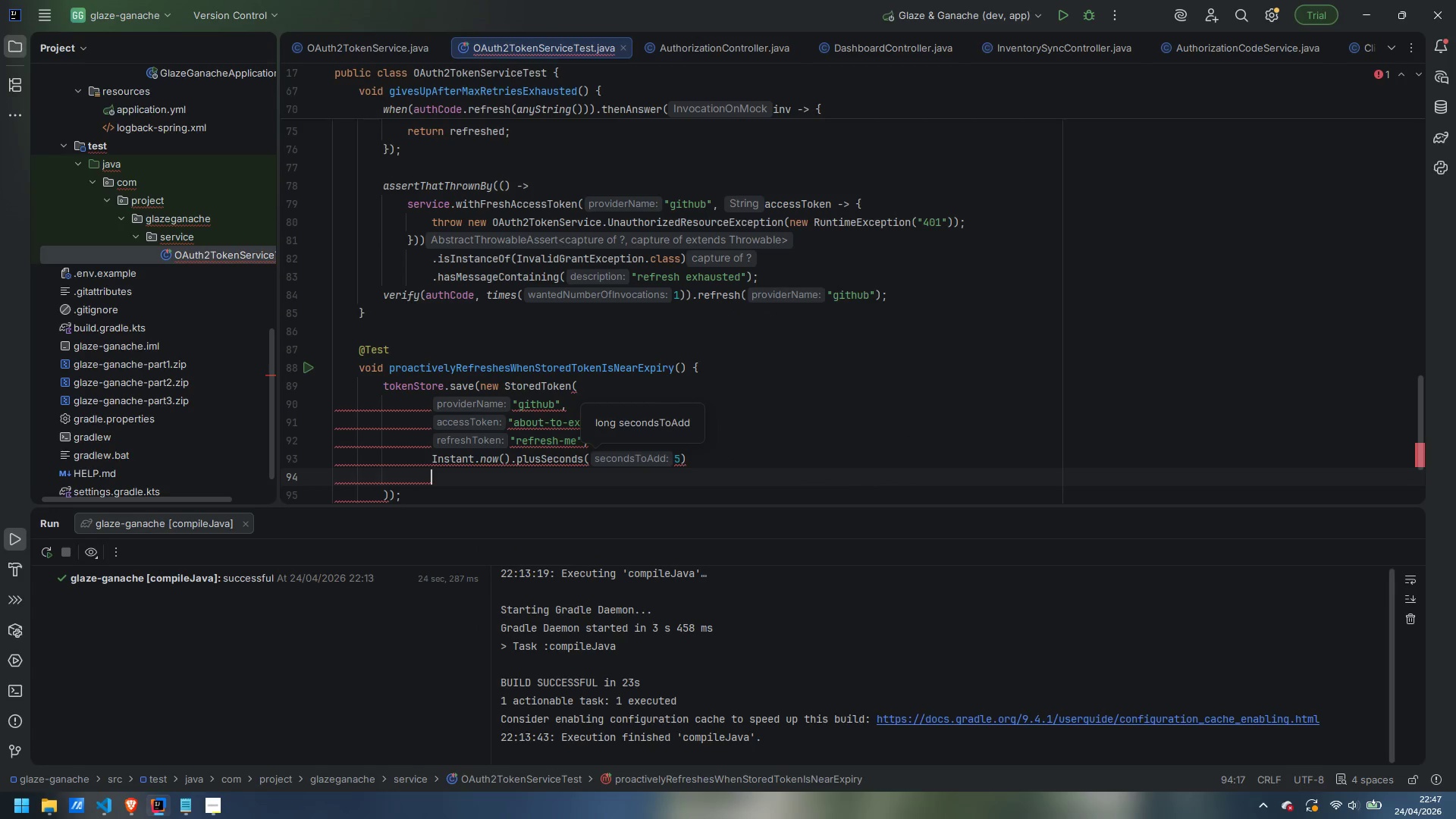 
key(Period)
 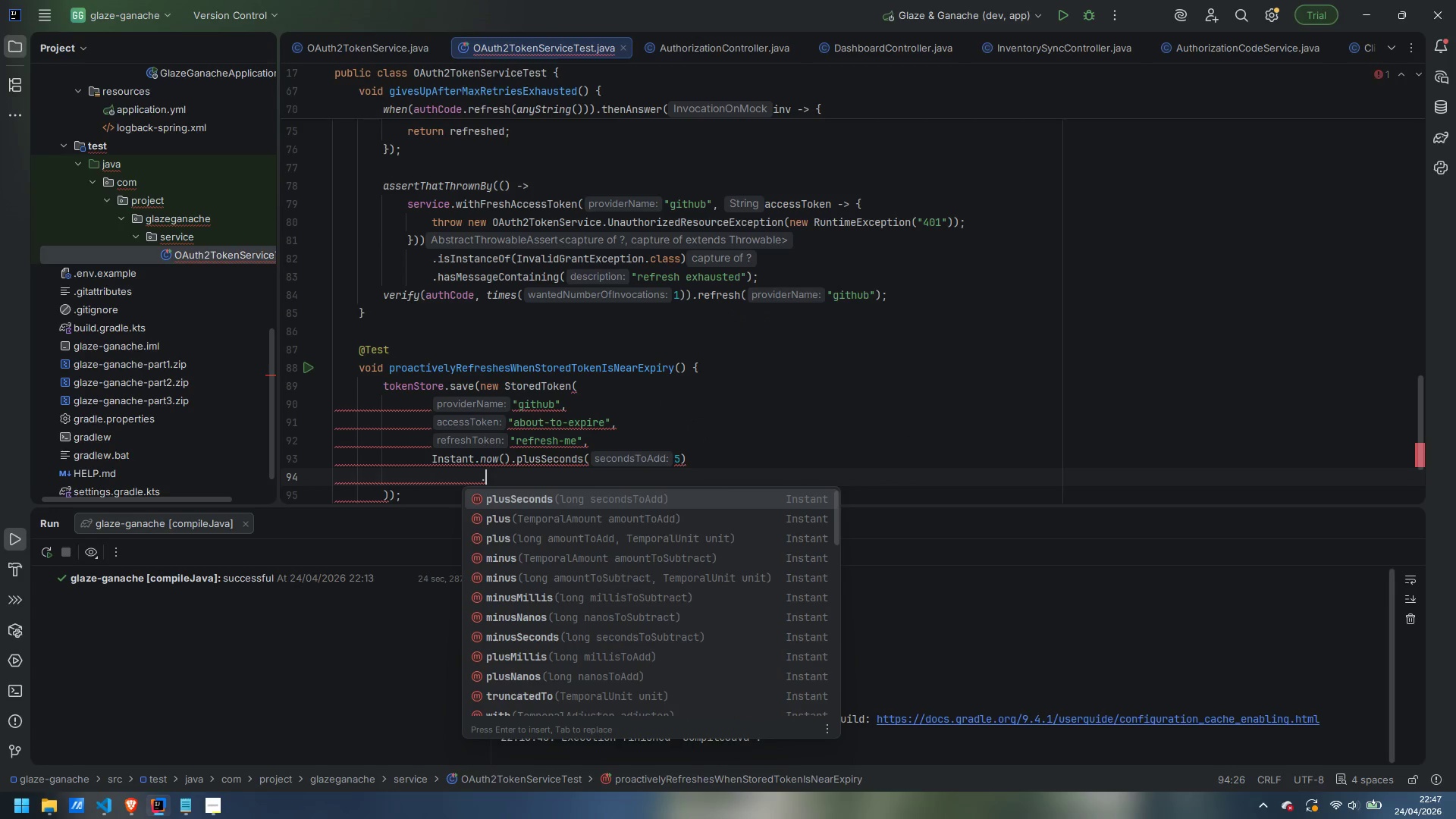 
key(Control+ControlLeft)
 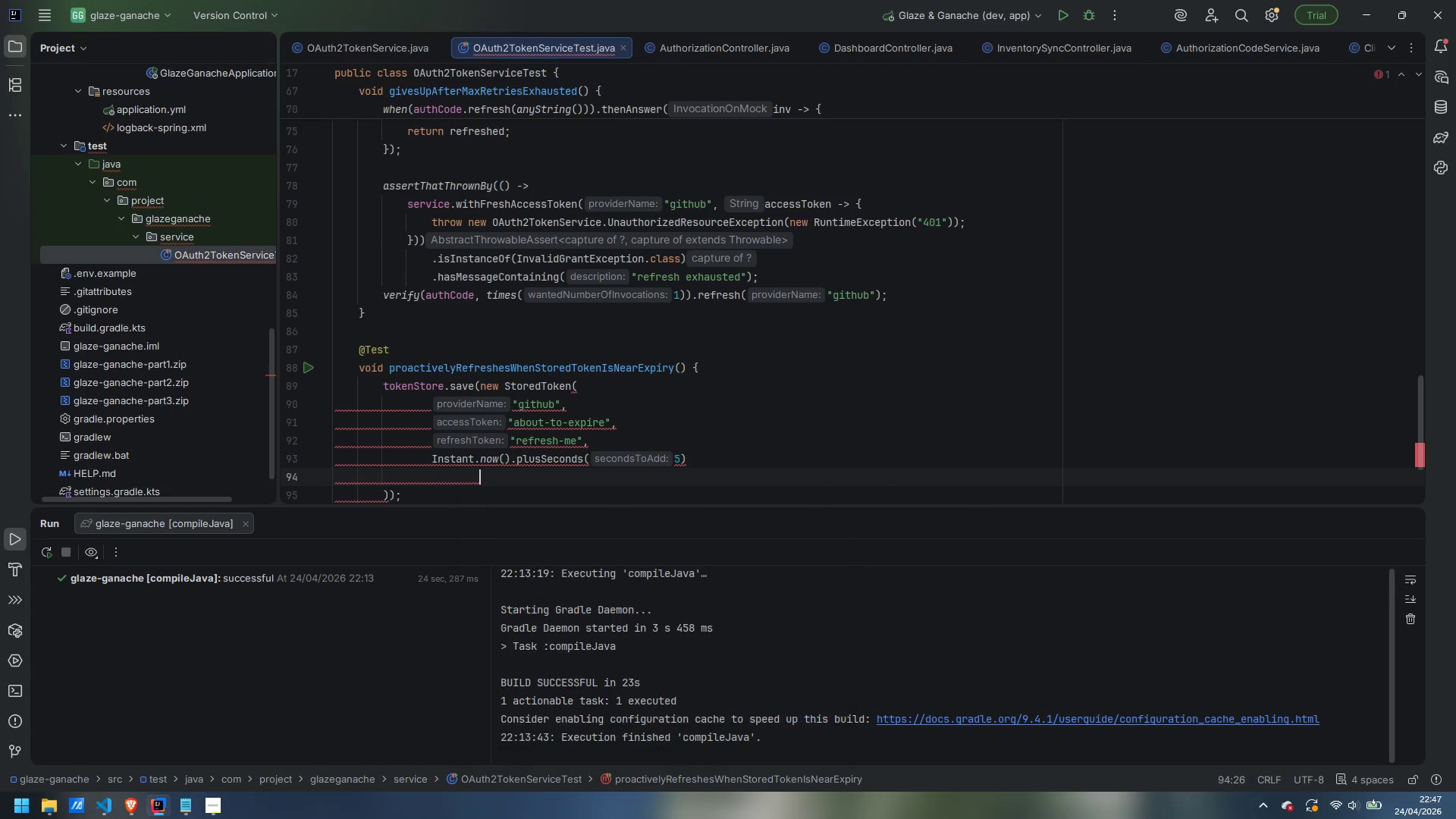 
key(Control+Backspace)
 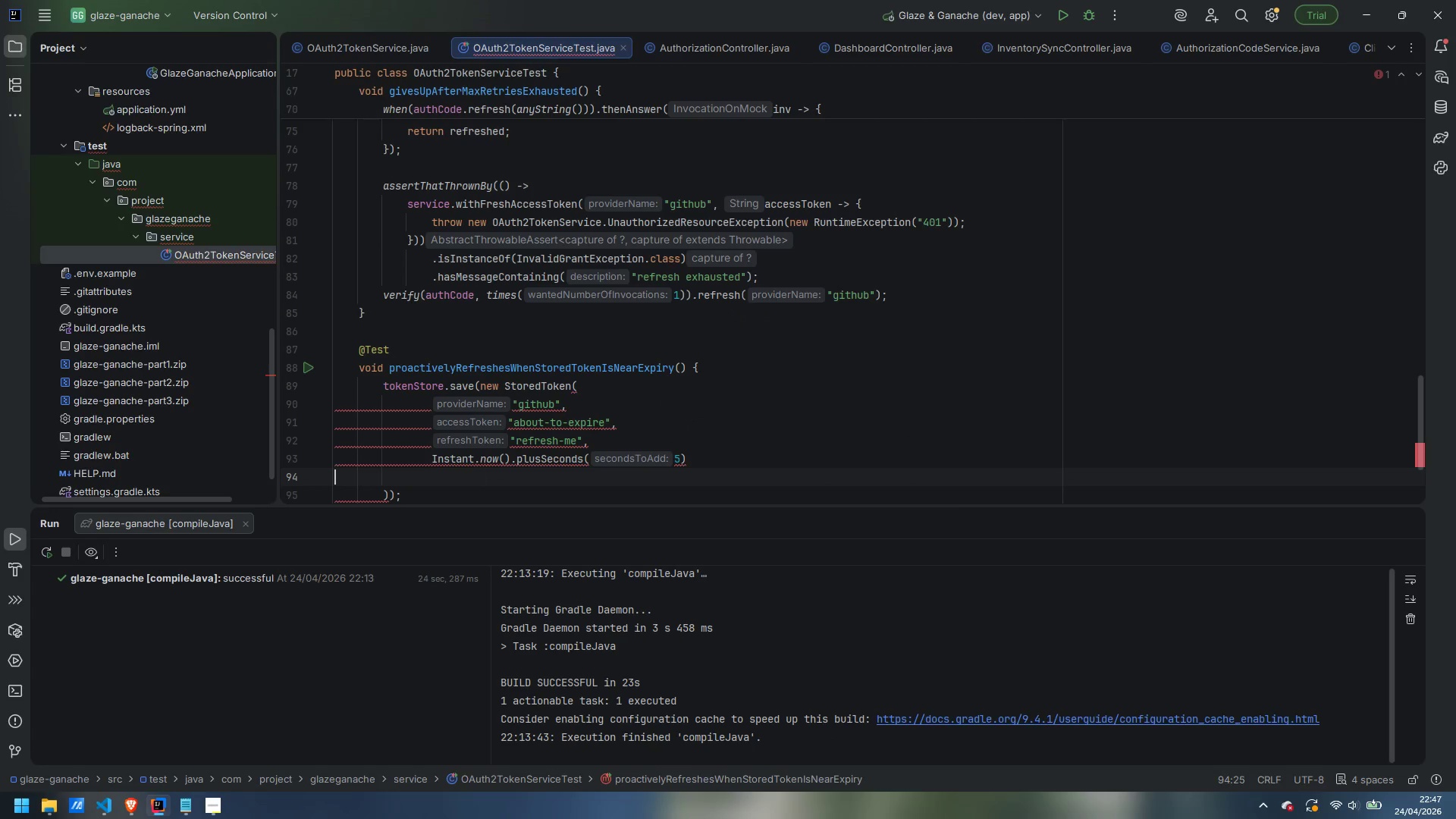 
key(Control+Backspace)
 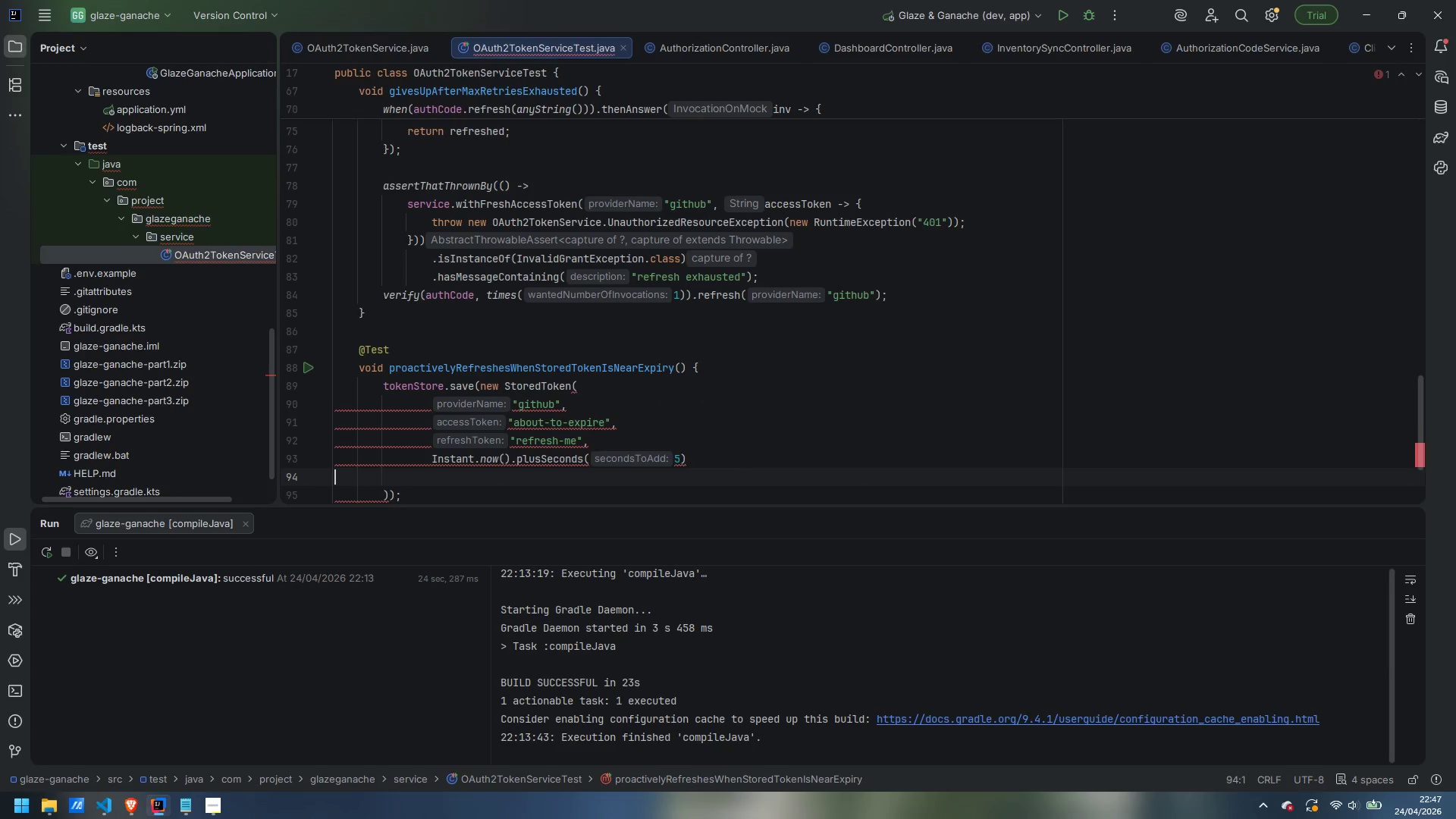 
key(Backspace)
 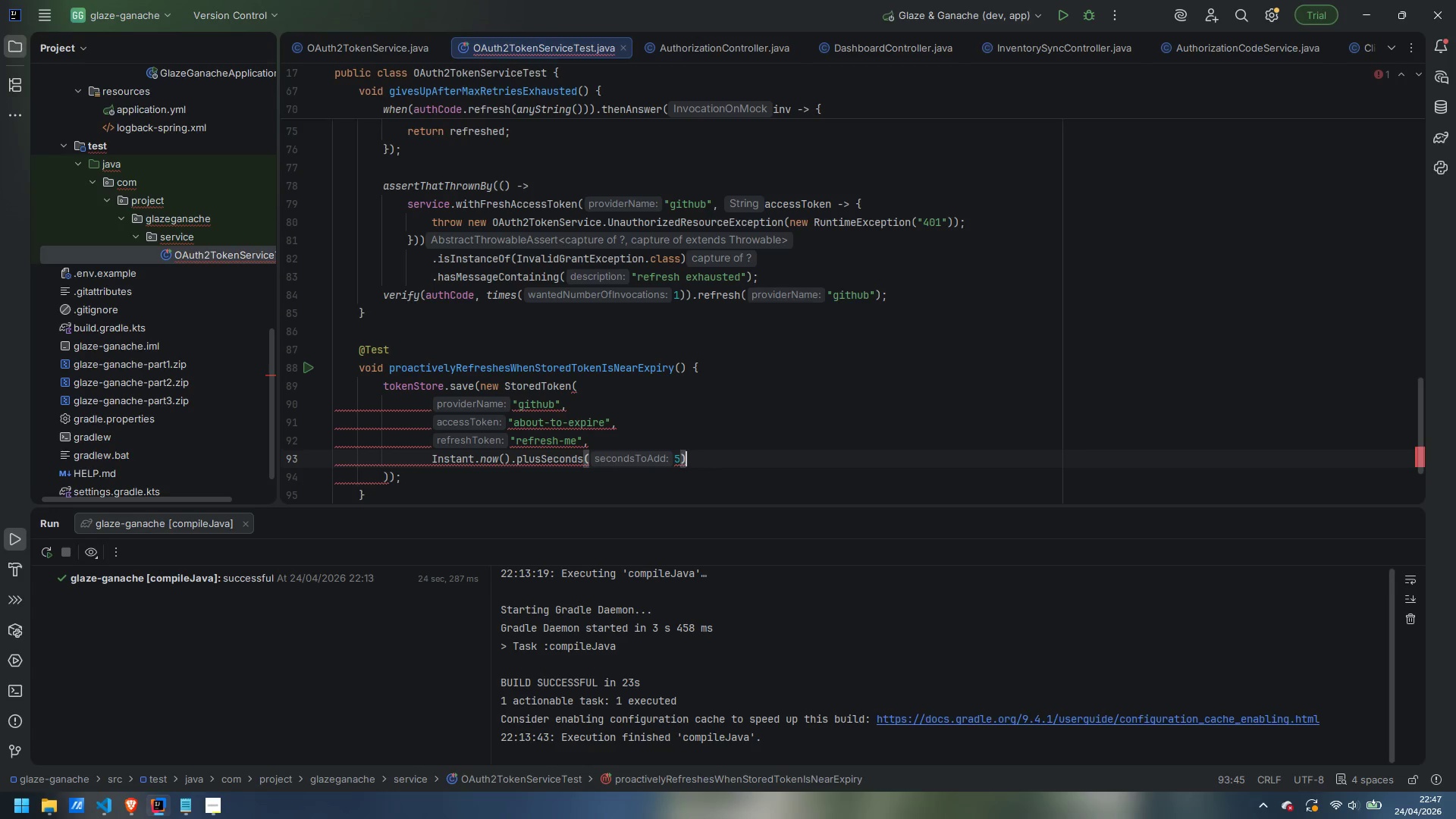 
key(Comma)
 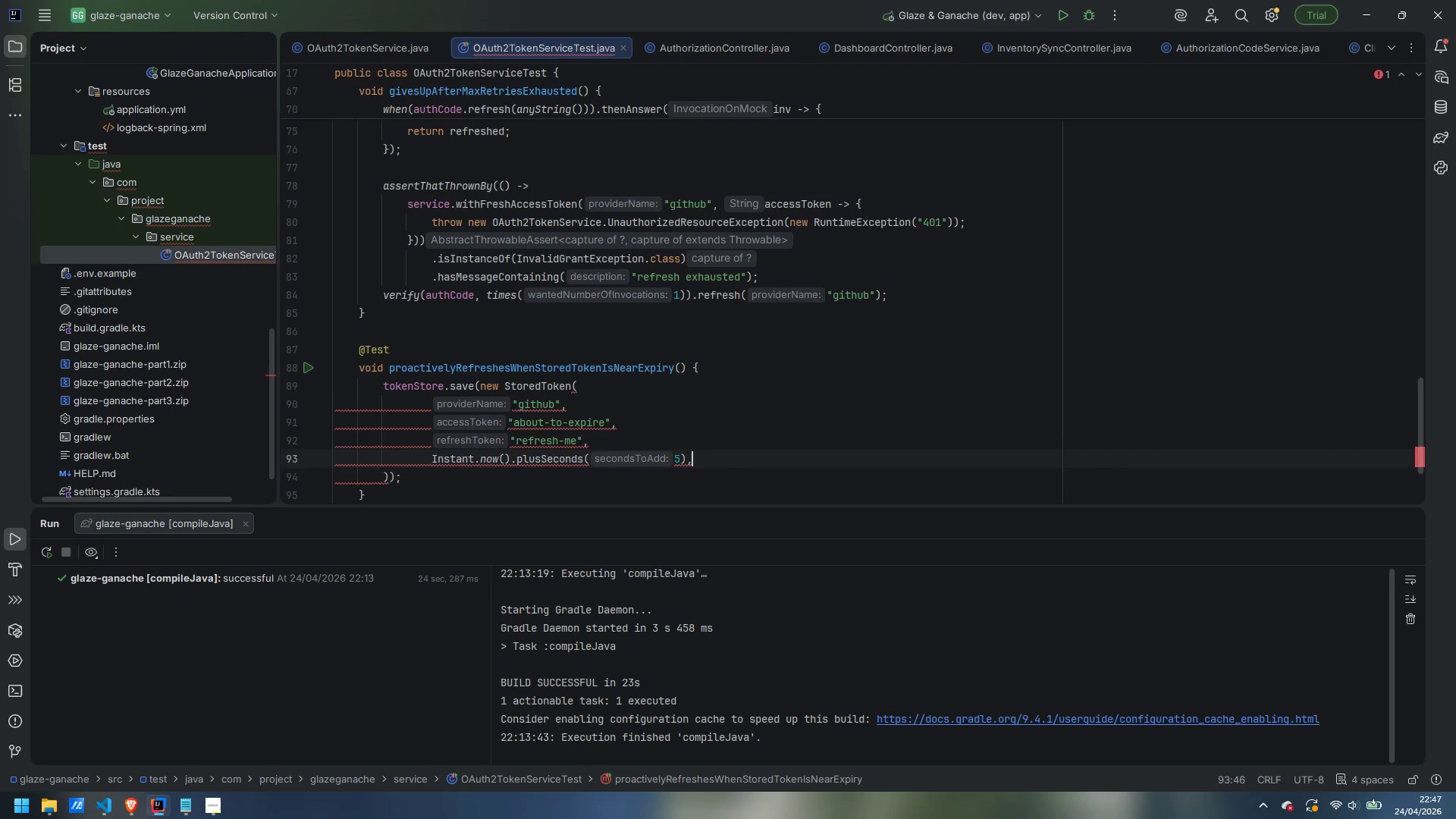 
key(Enter)
 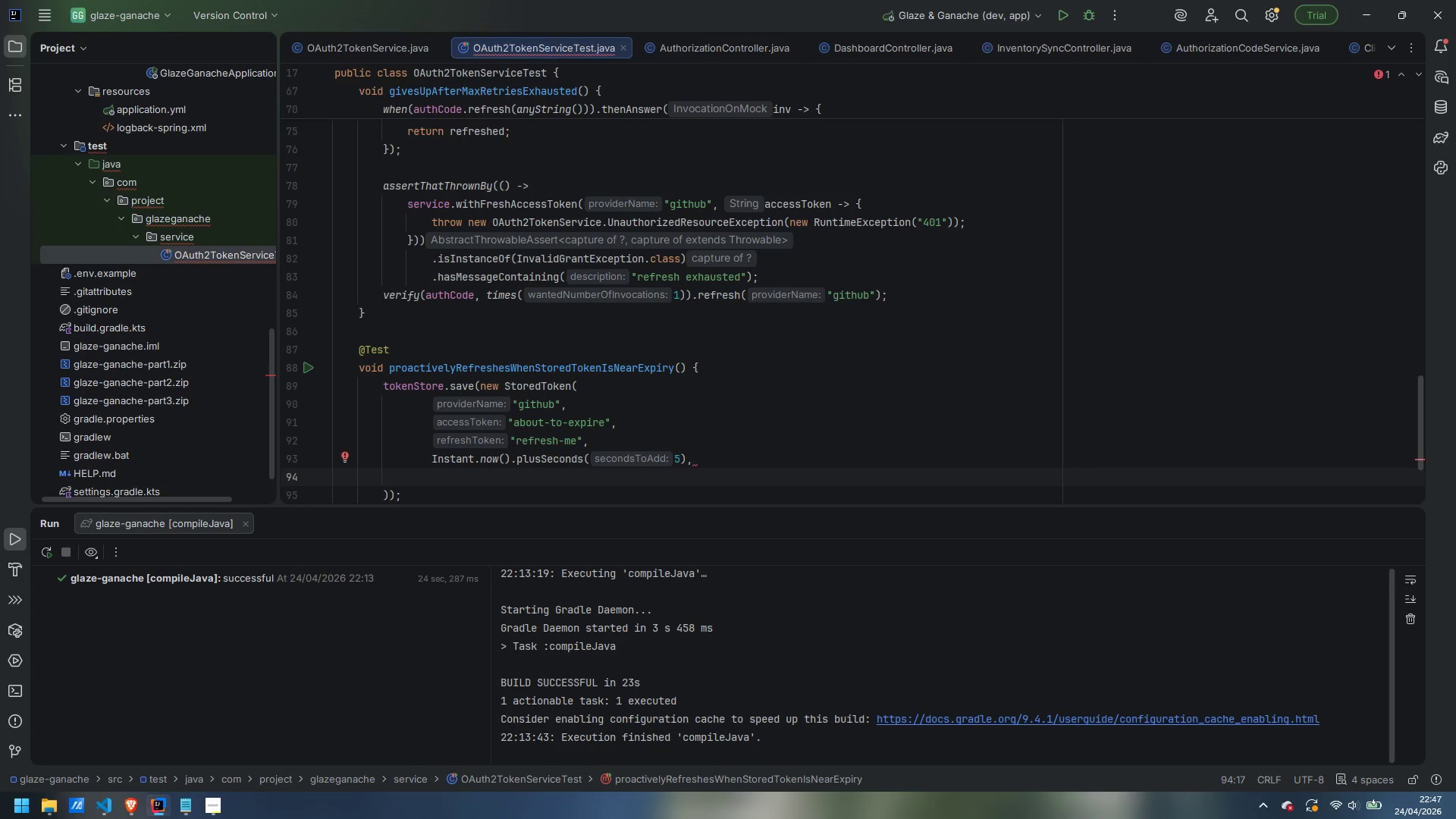 
type("readL:)
key(Backspace)
key(Backspace)
type(:user)
 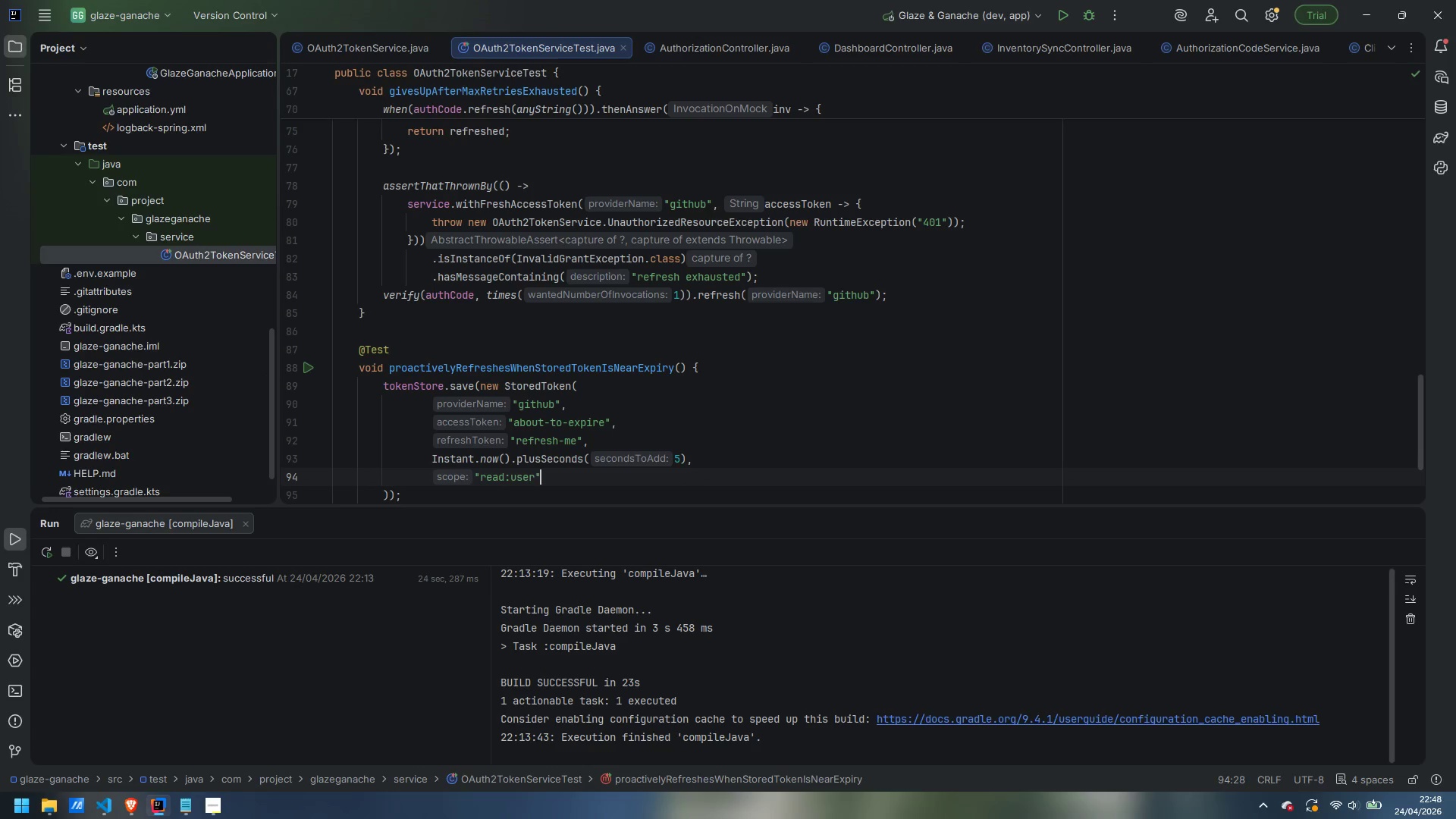 
 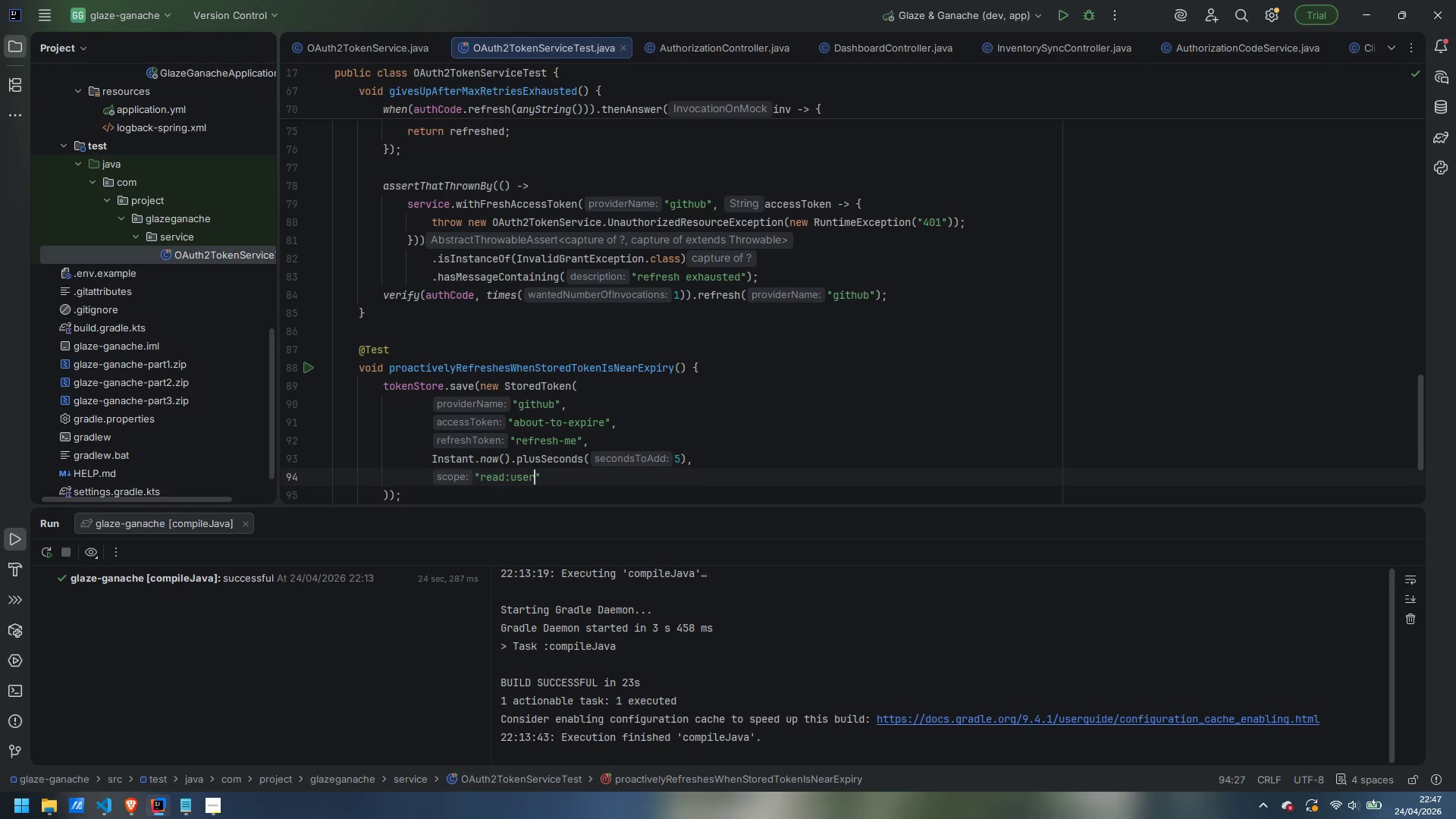 
key(ArrowRight)
 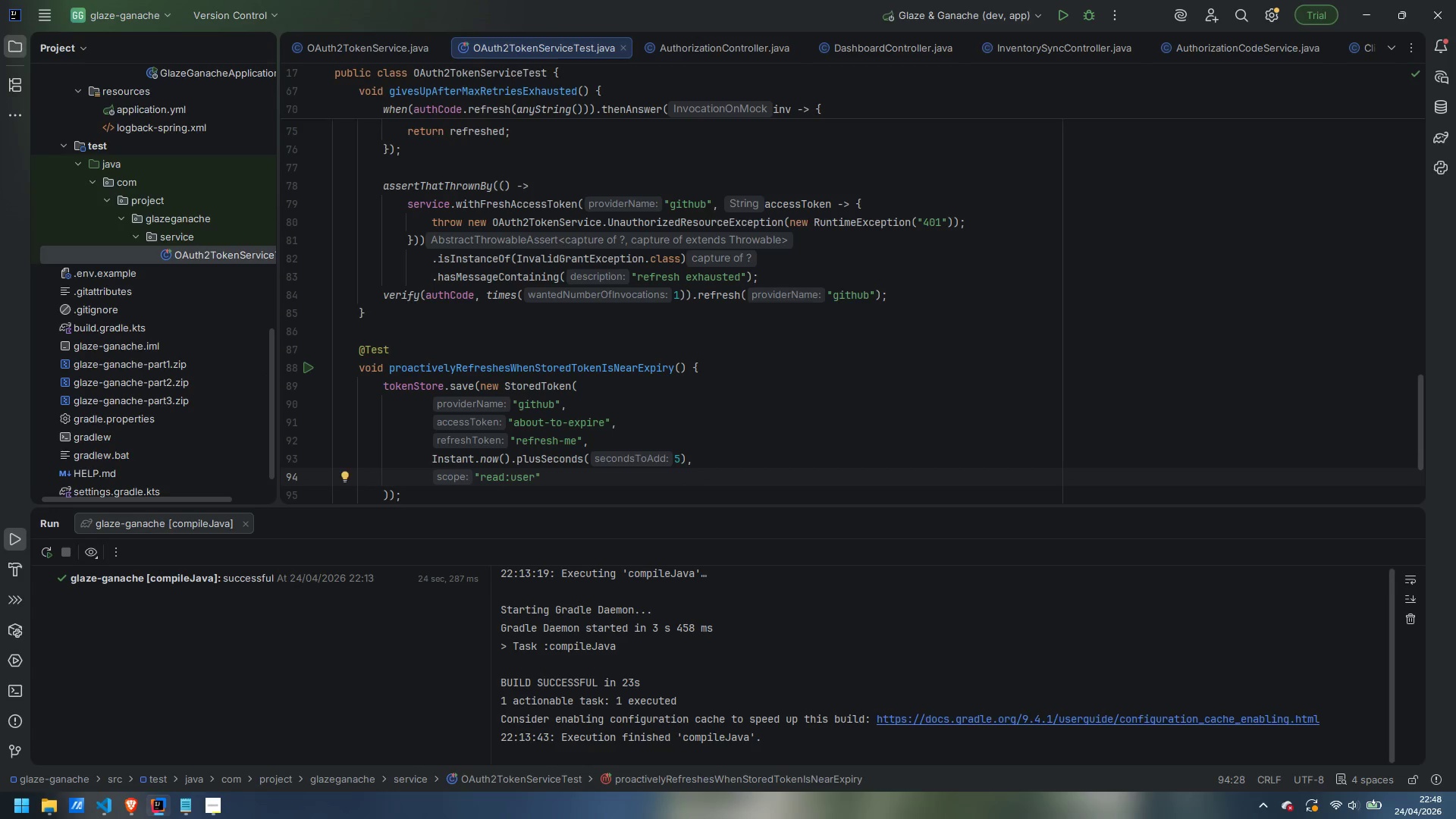 
key(Control+Delete)
 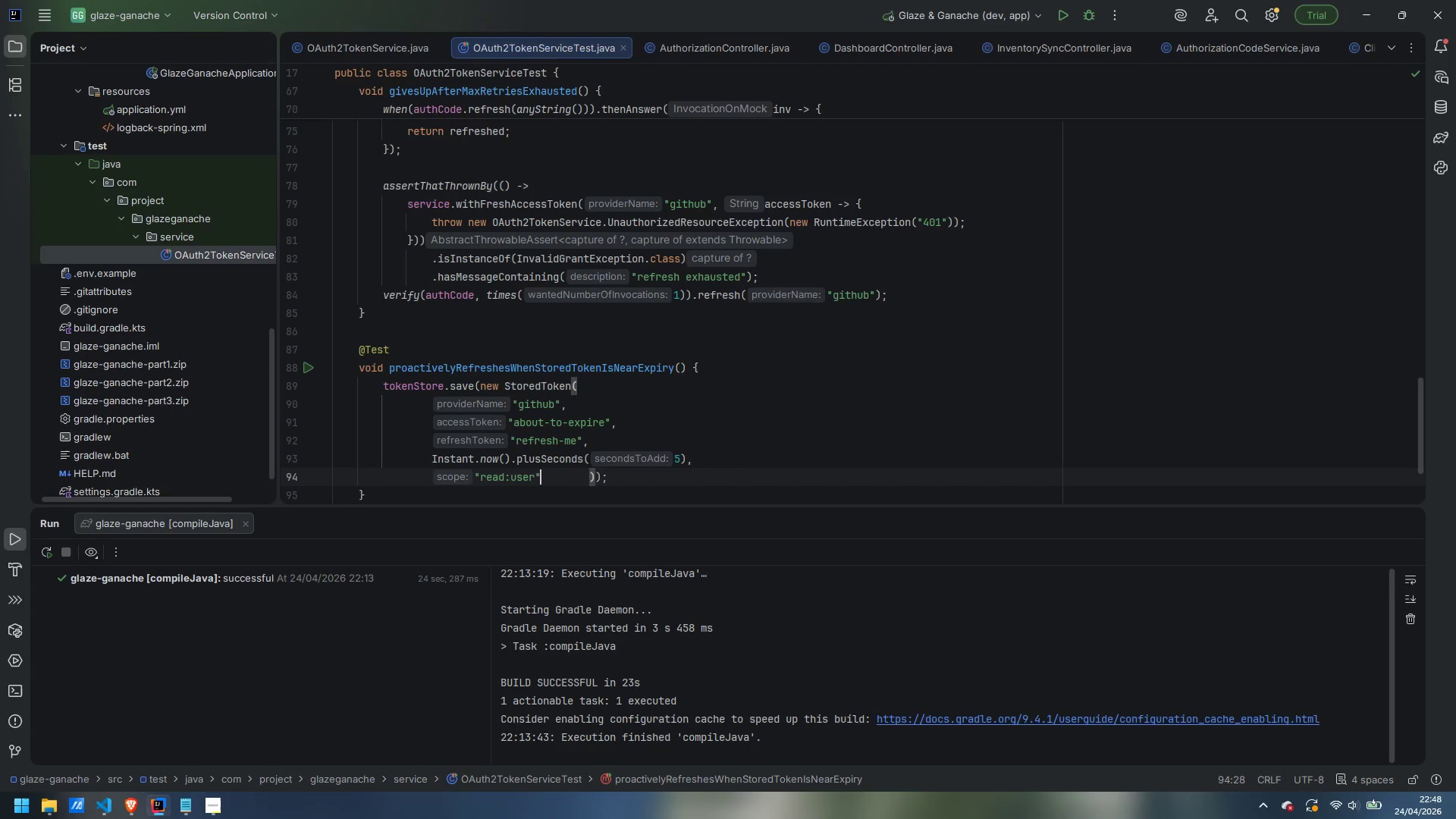 
key(Control+Delete)
 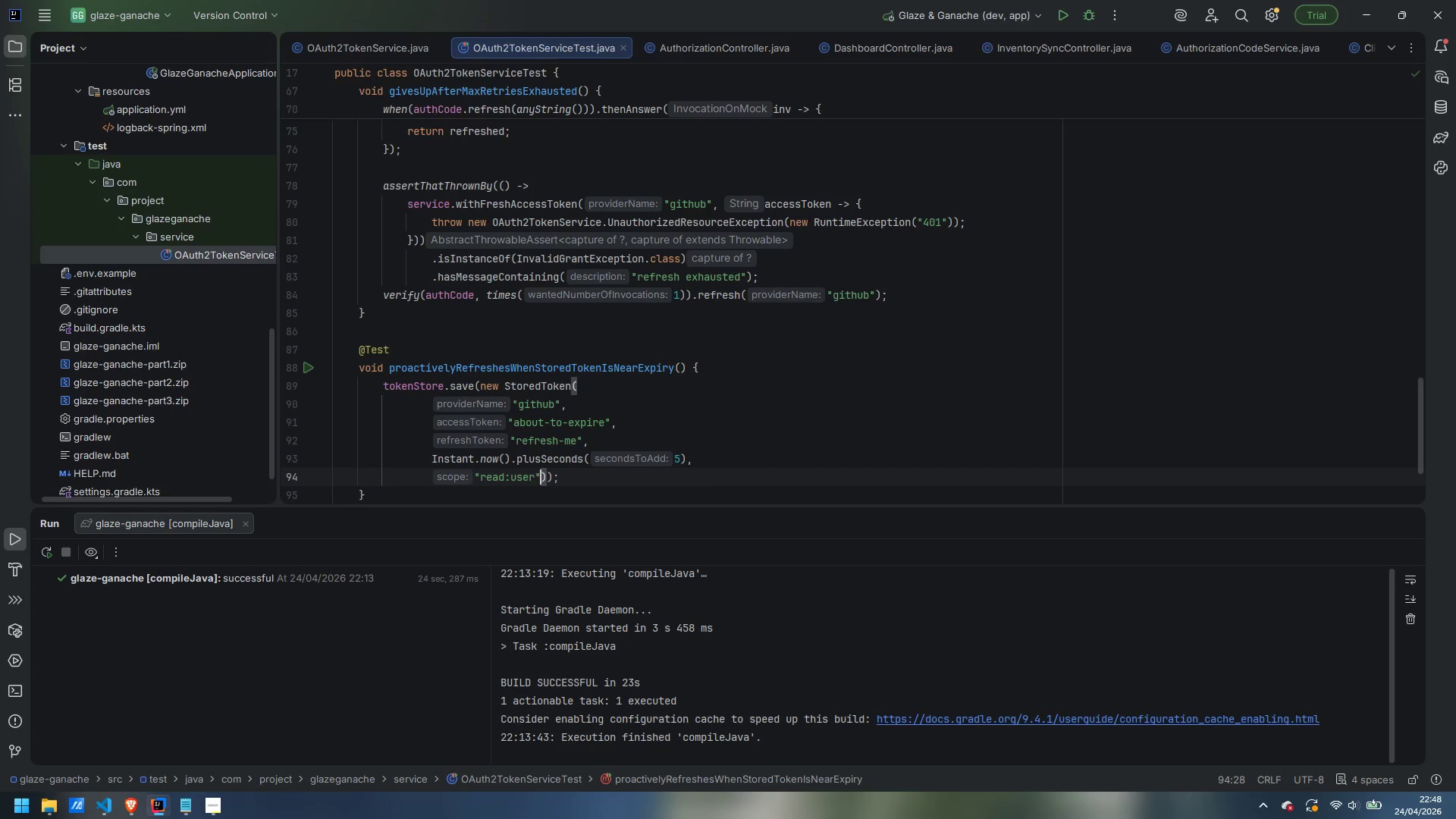 
key(ArrowRight)
 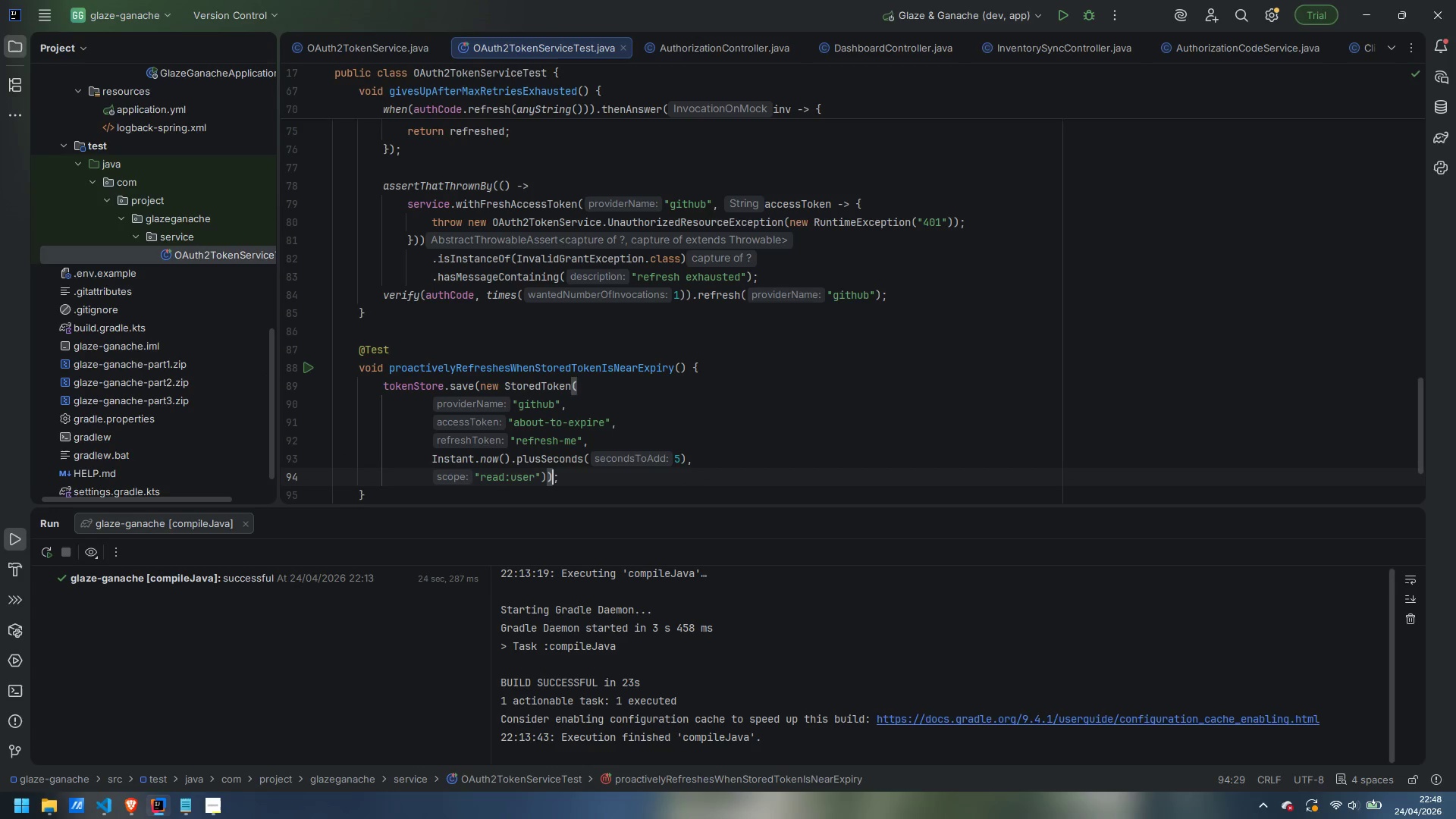 
key(ArrowRight)
 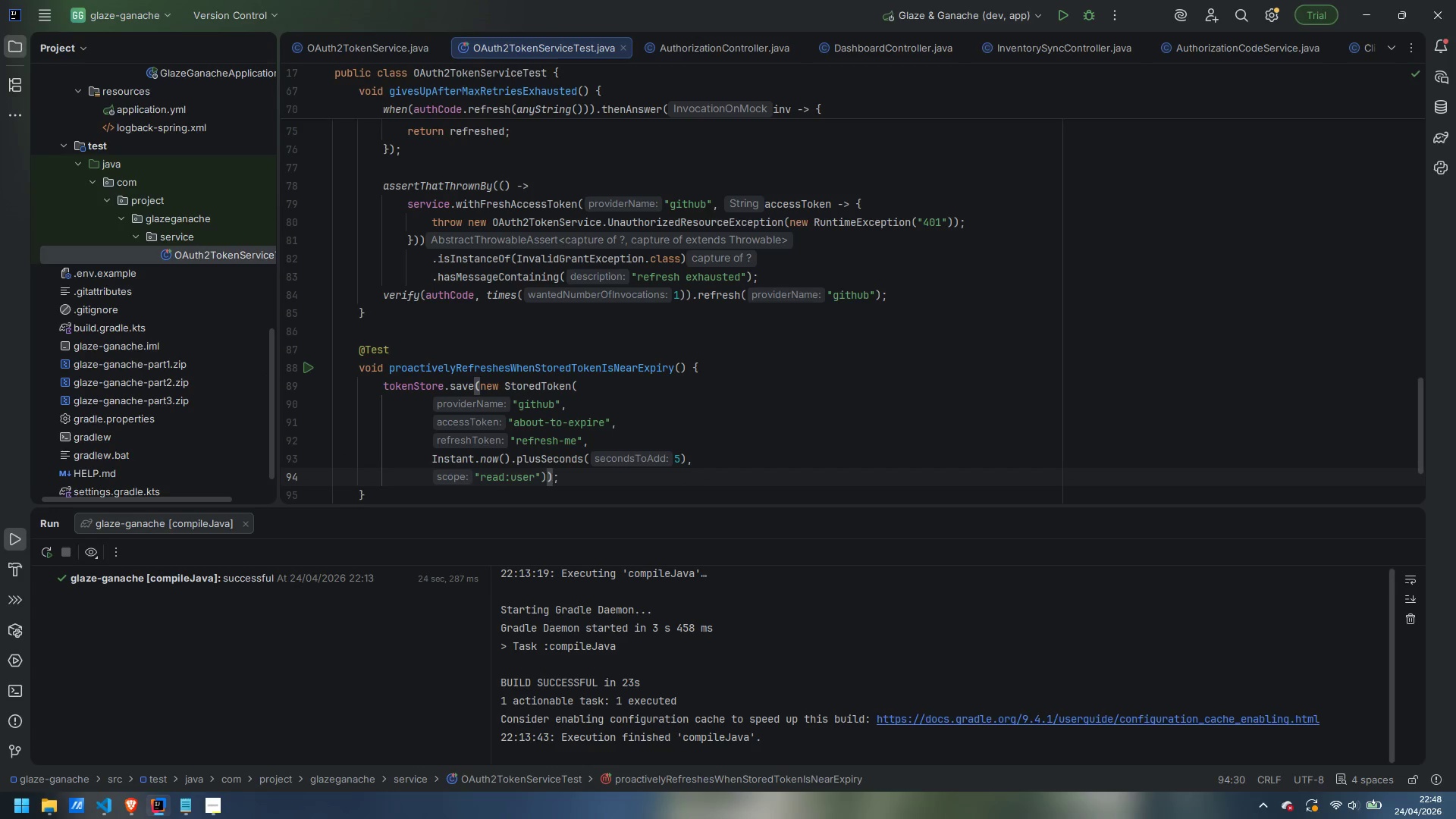 
key(ArrowRight)
 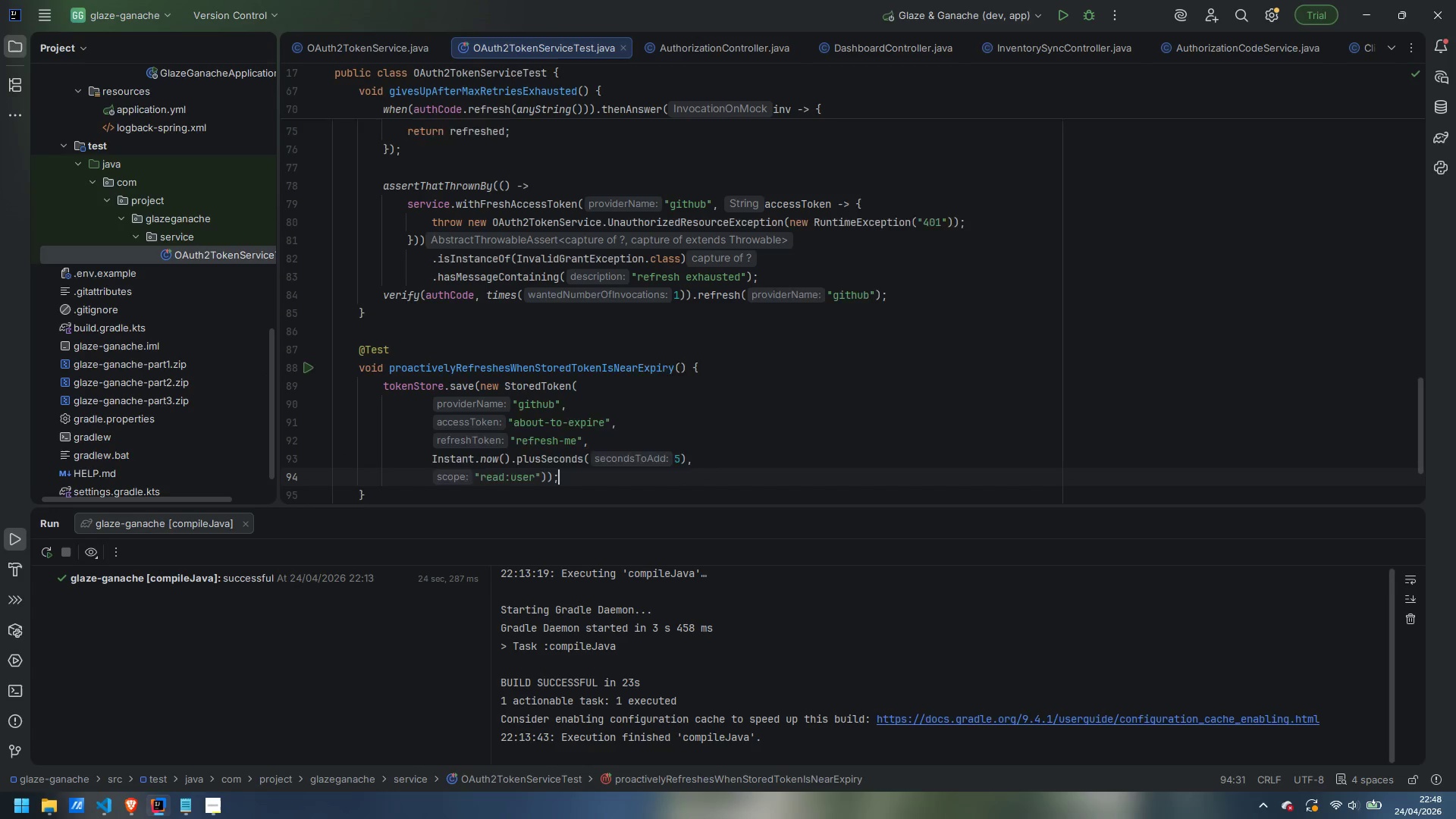 
key(Enter)
 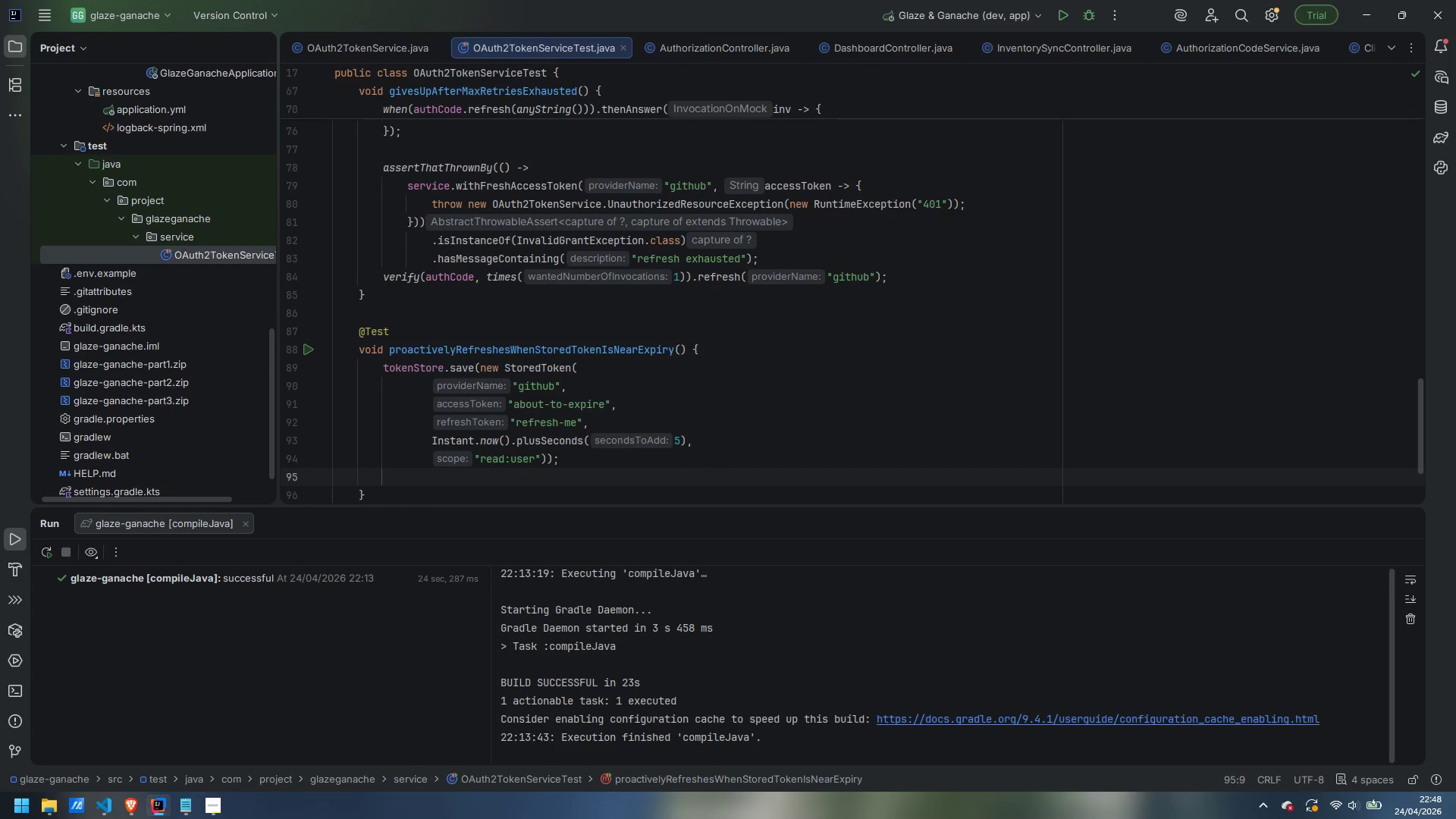 
key(Enter)
 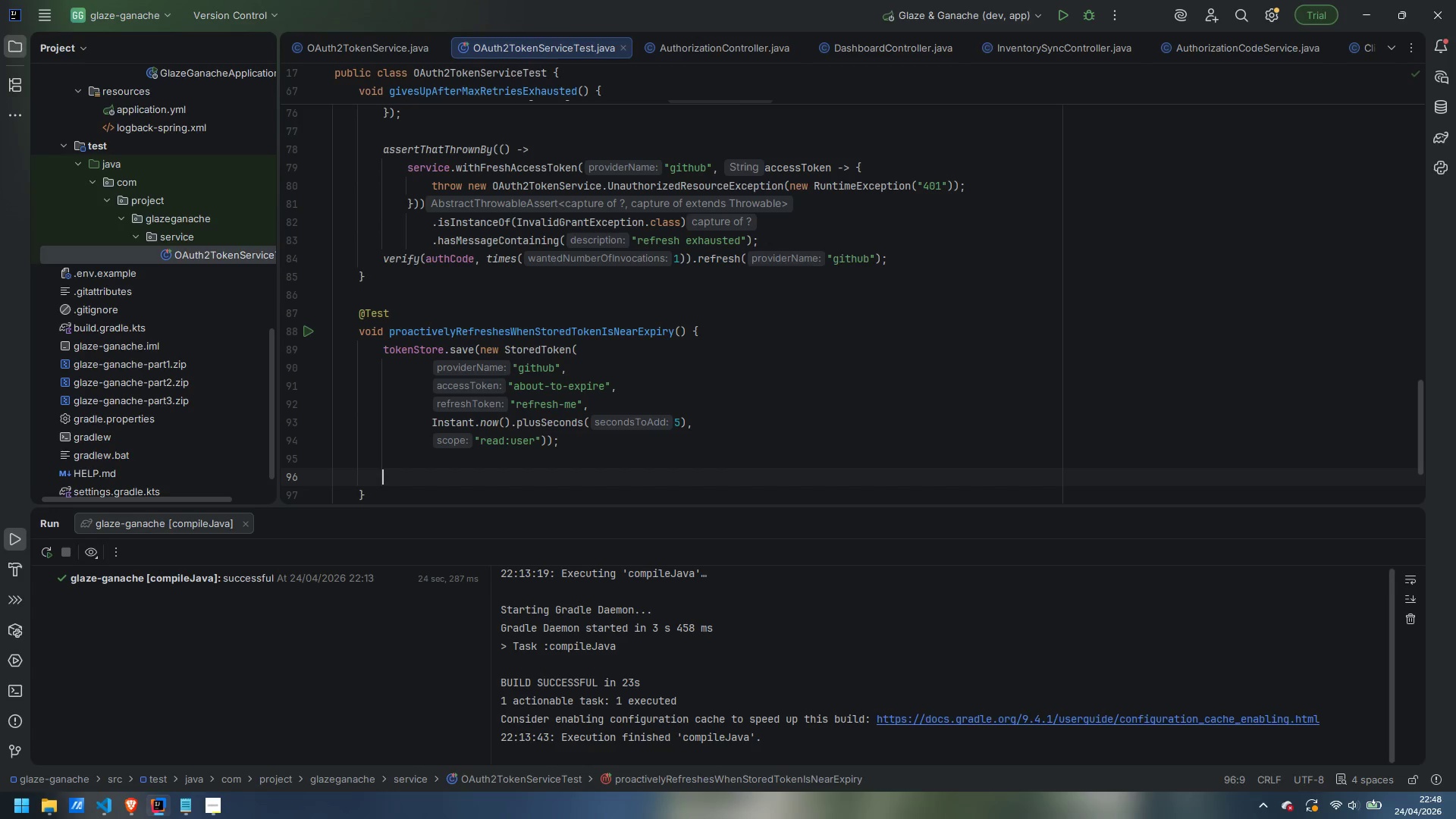 
type(when)
 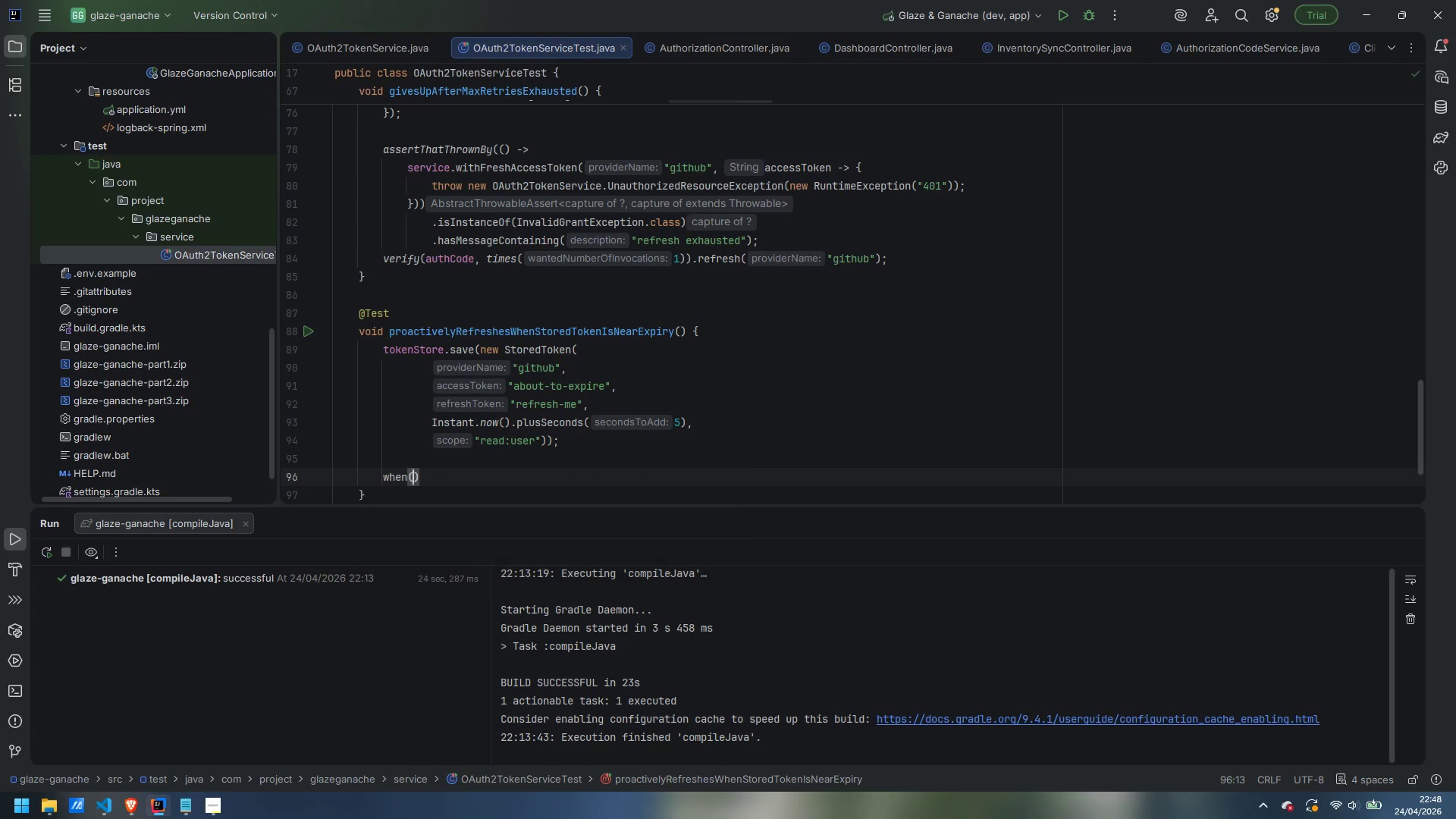 
key(Enter)
 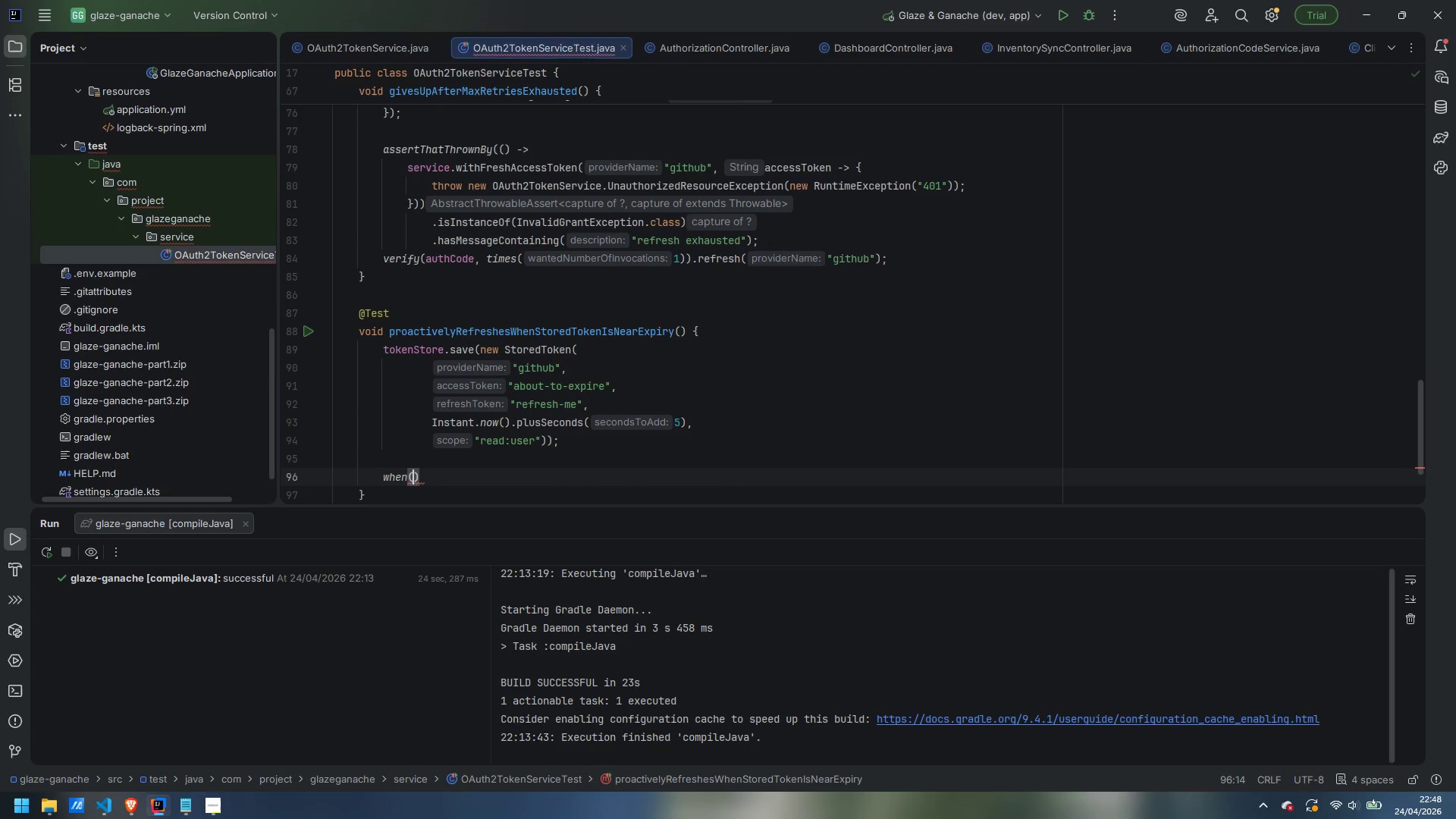 
type(authCodfe)
key(Backspace)
key(Backspace)
type(e.refresh)
 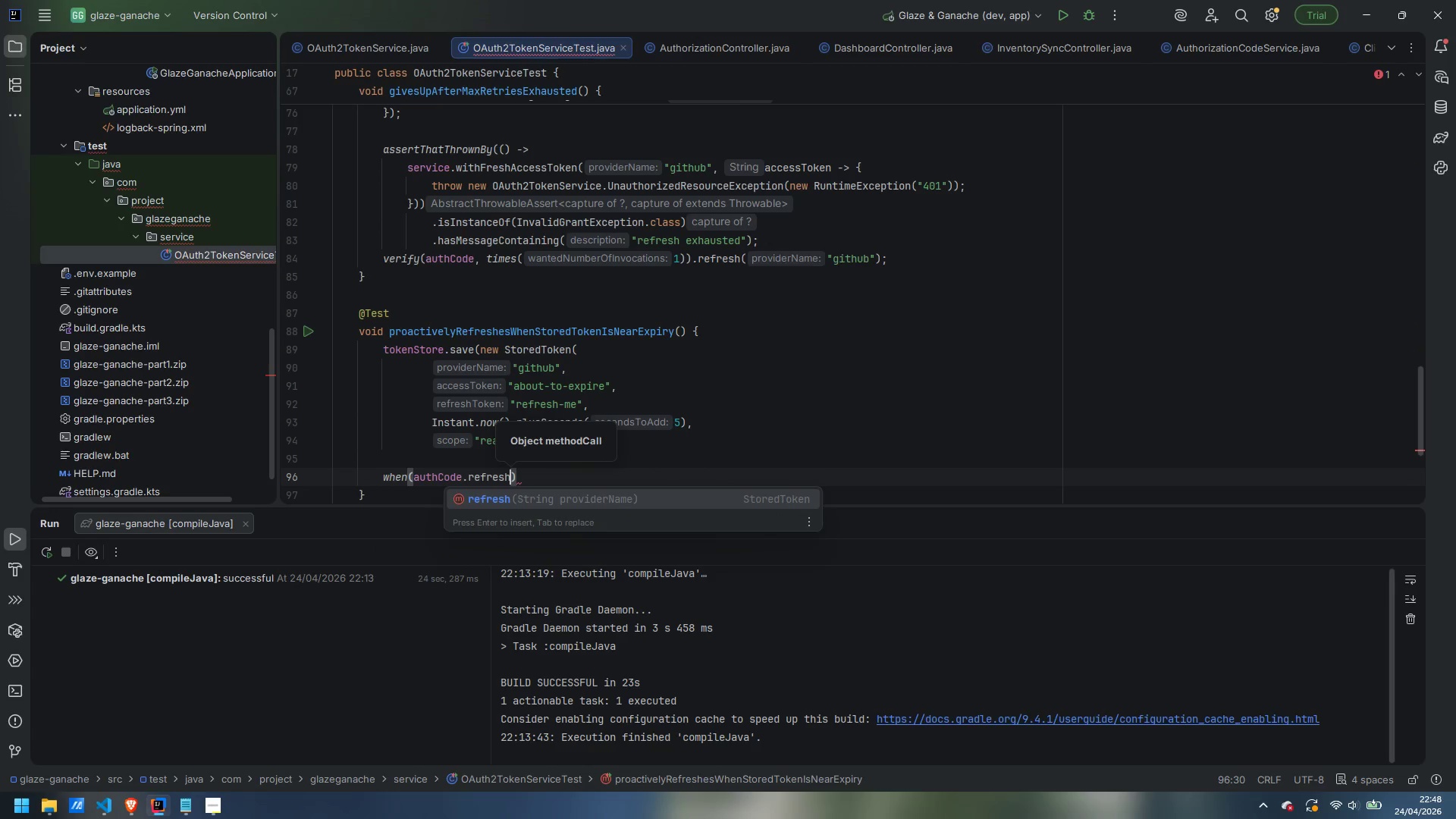 
key(Enter)
 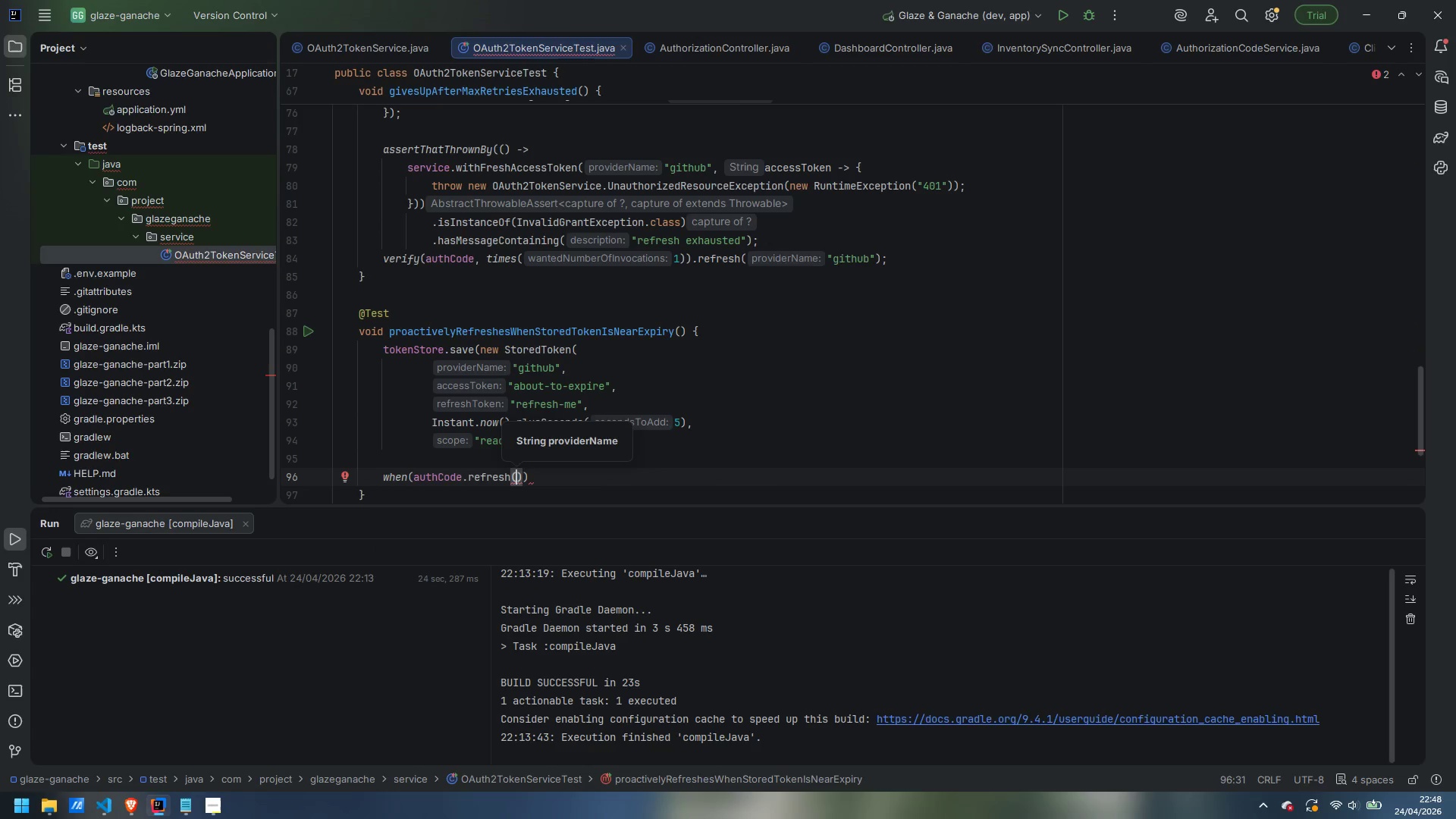 
type("github)
 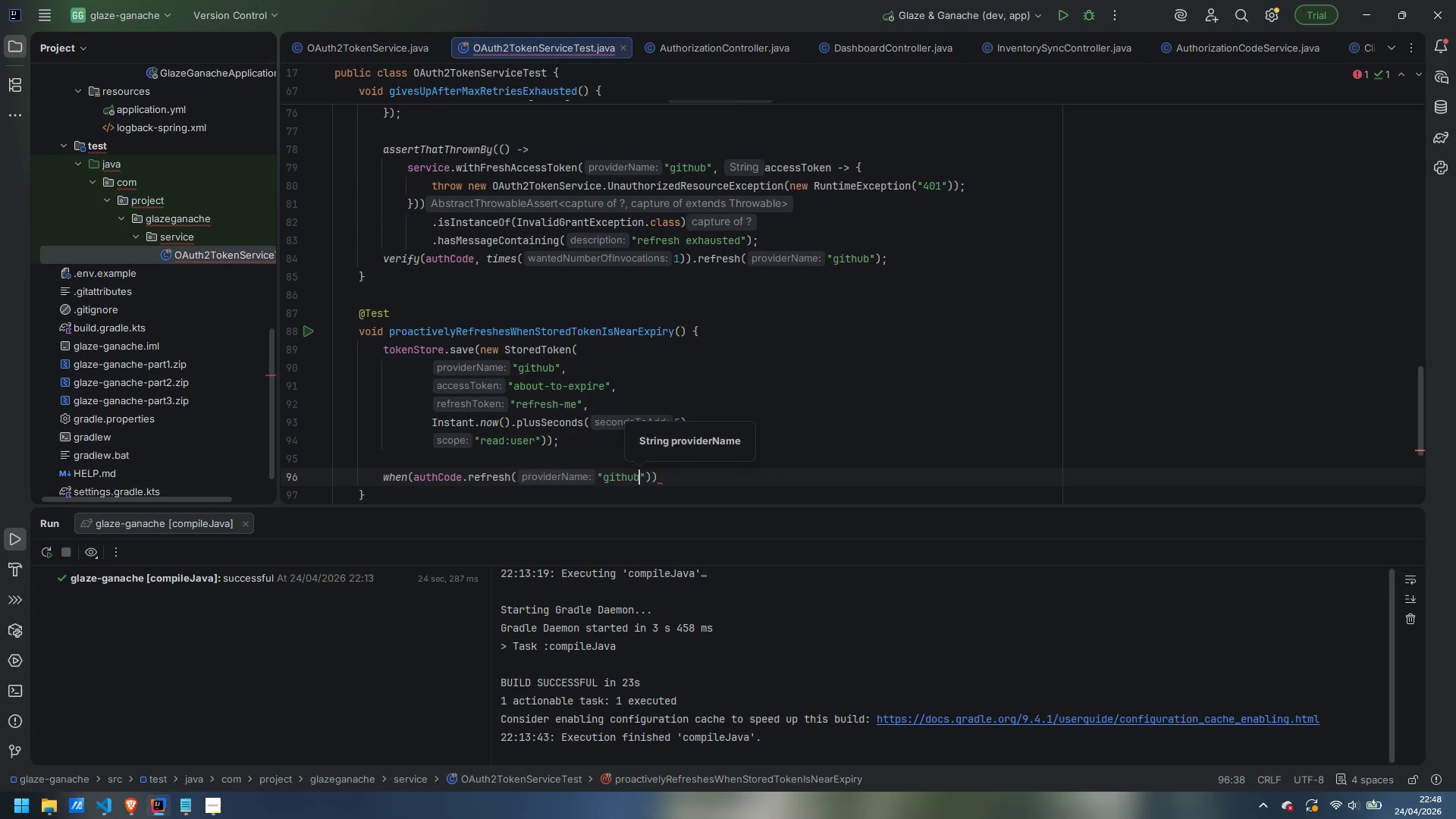 
key(ArrowRight)
 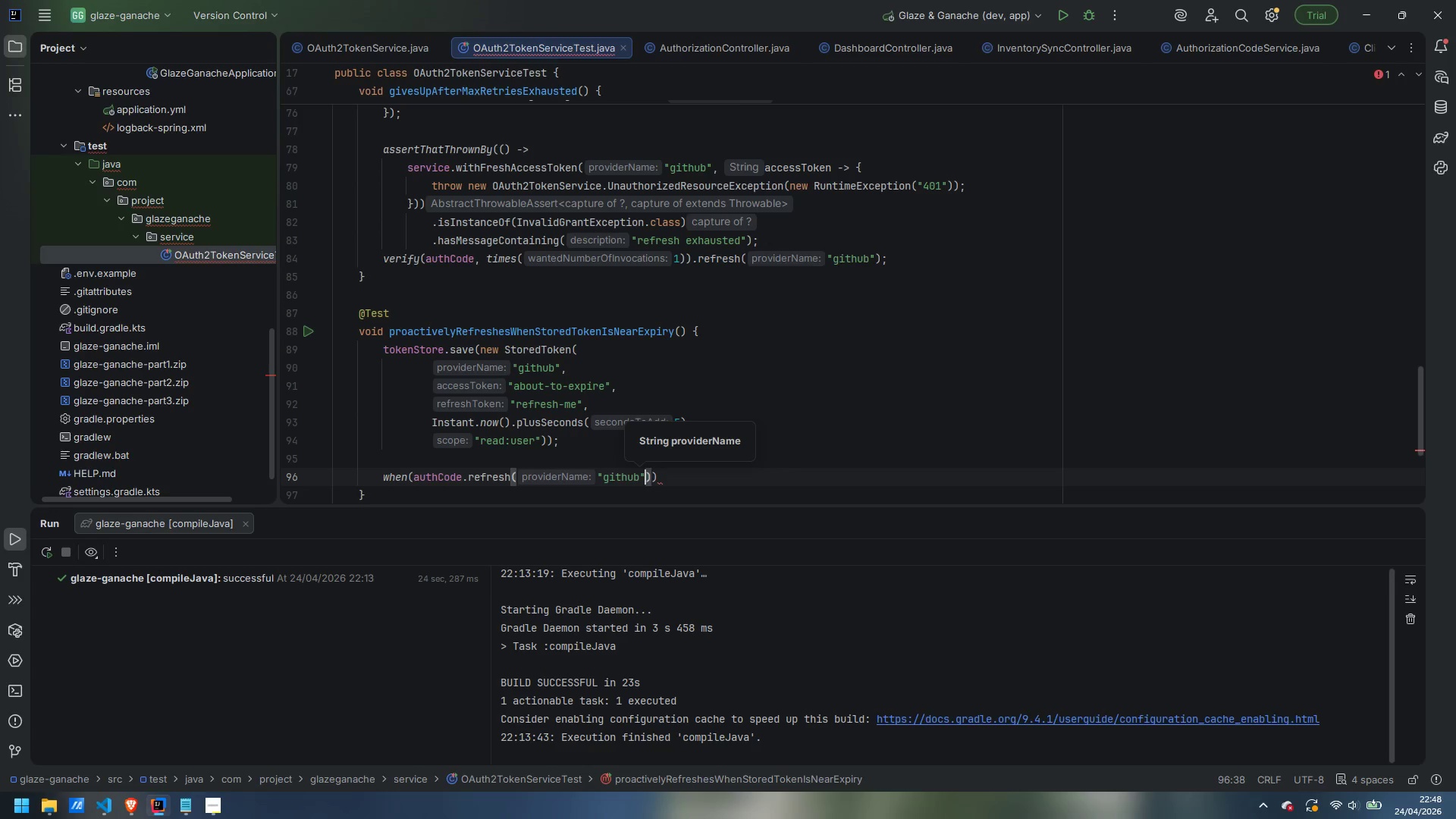 
key(ArrowRight)
 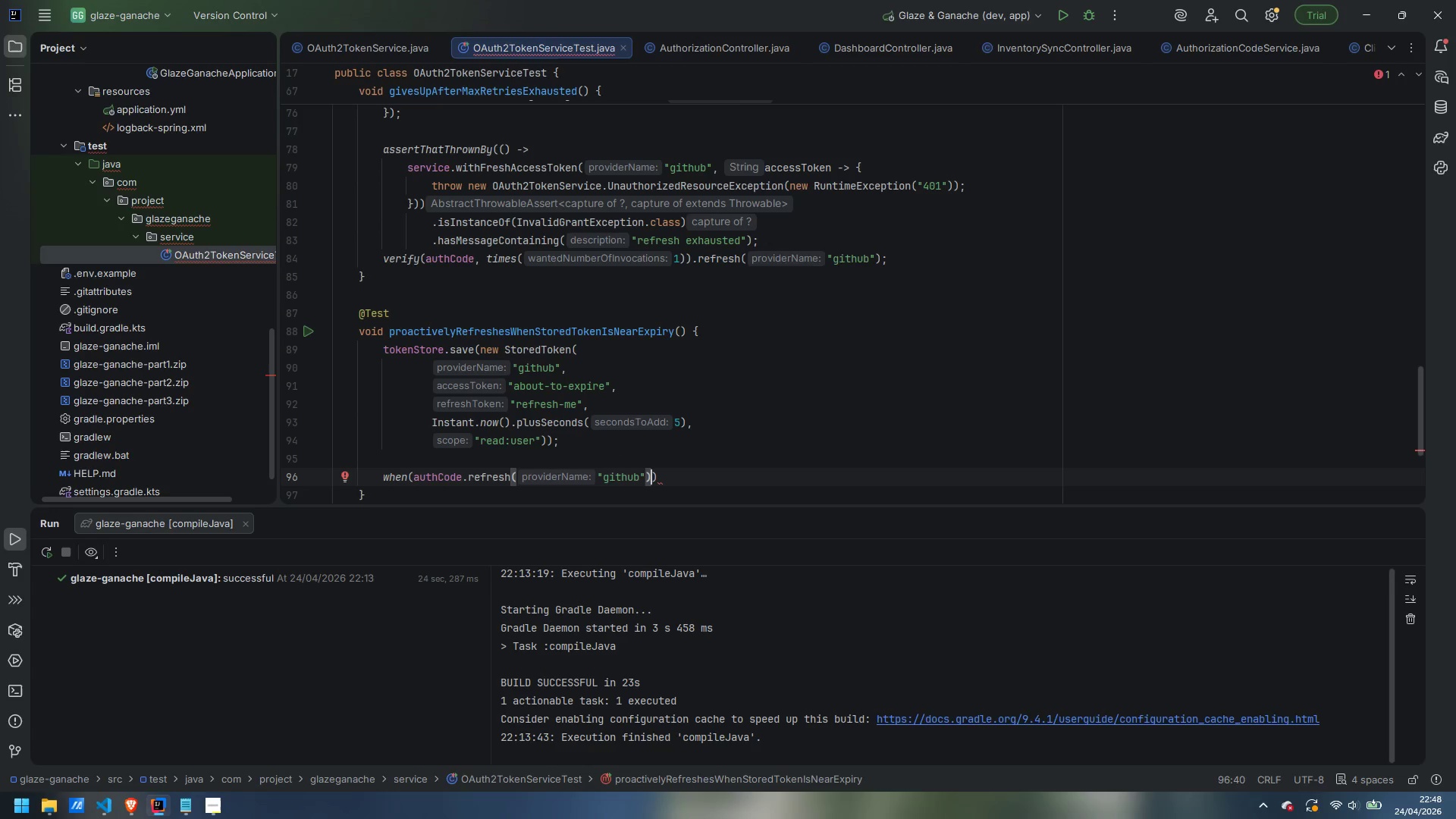 
key(ArrowRight)
 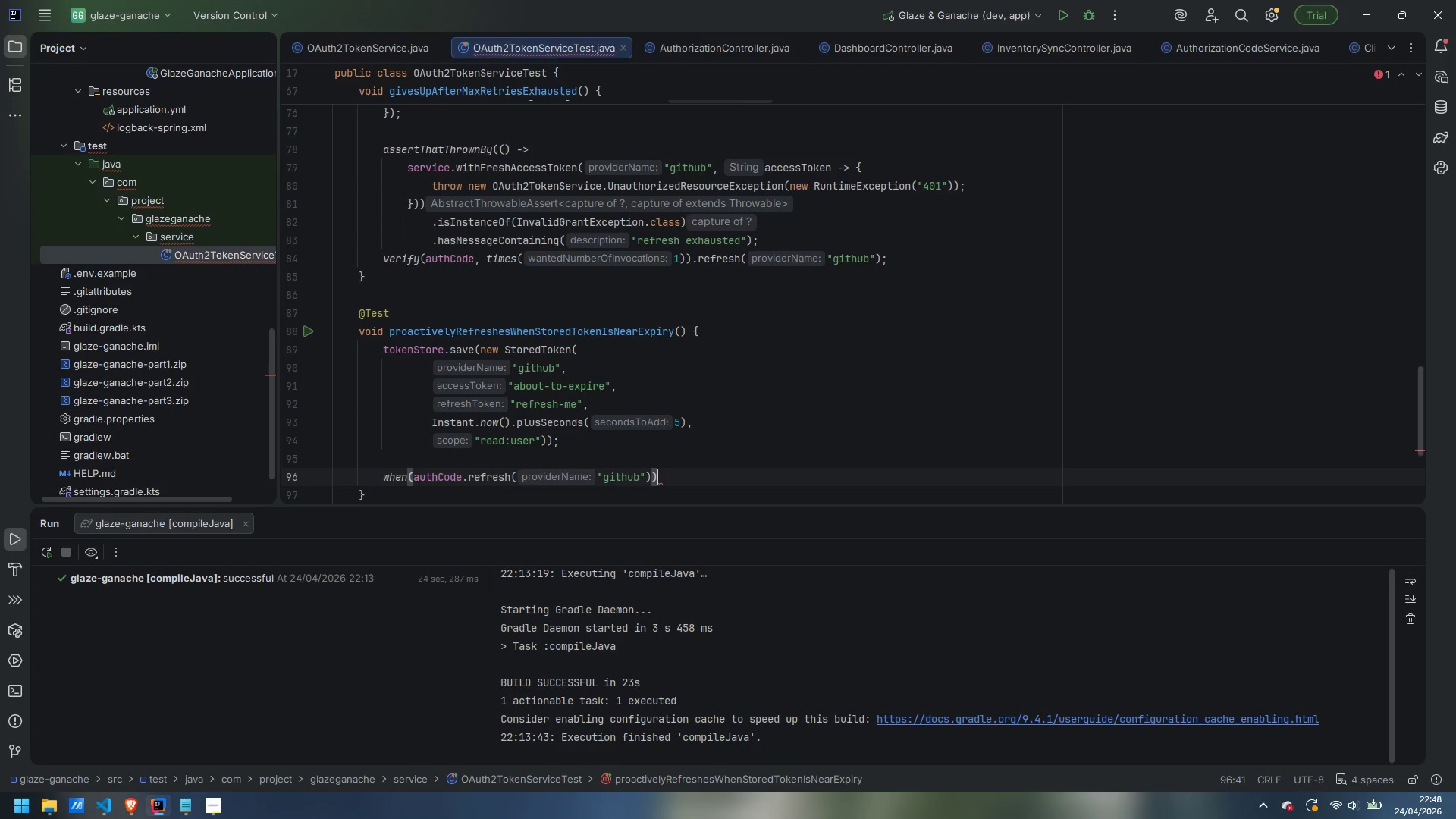 
type(.thenReturn)
 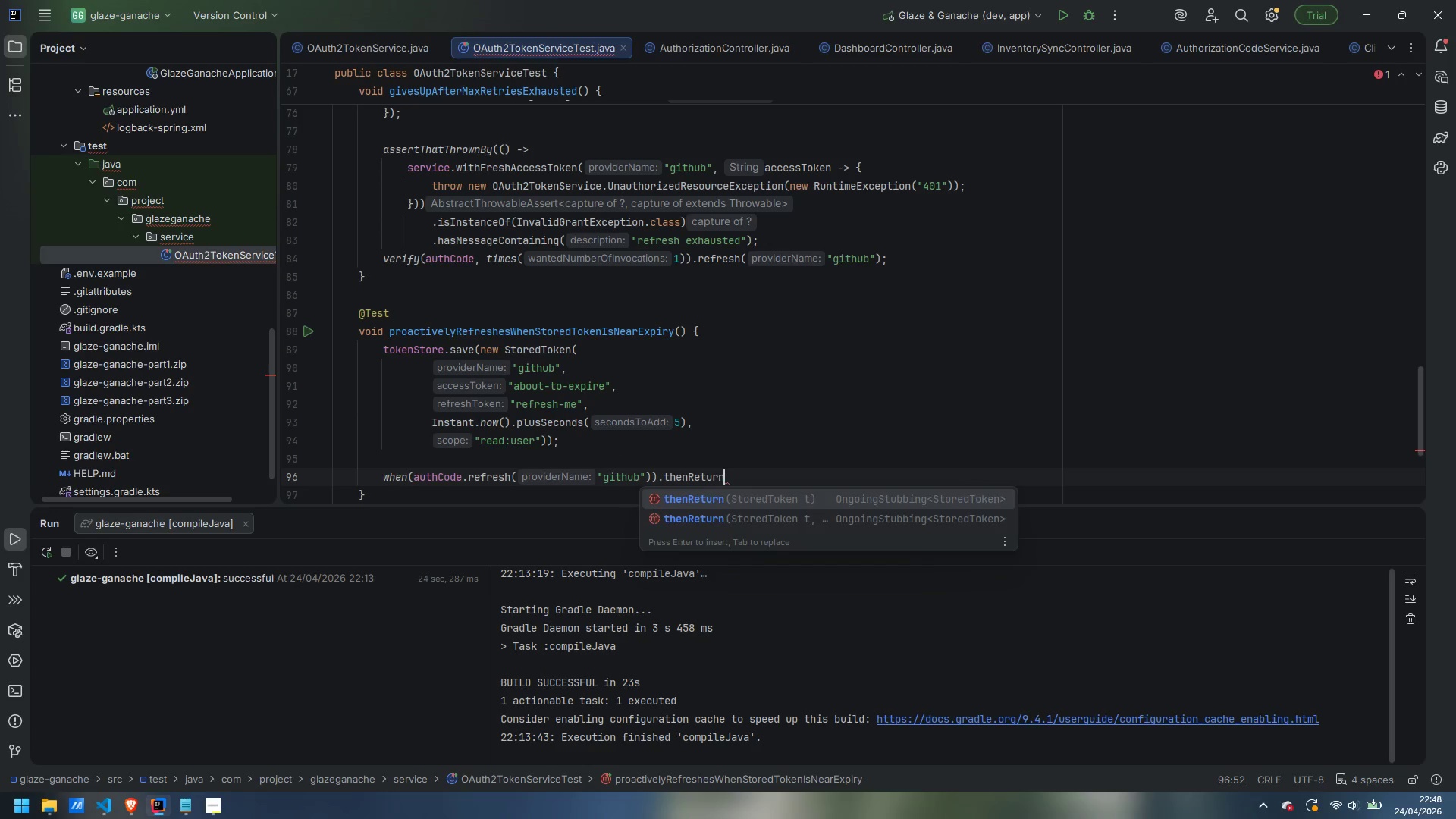 
key(Enter)
 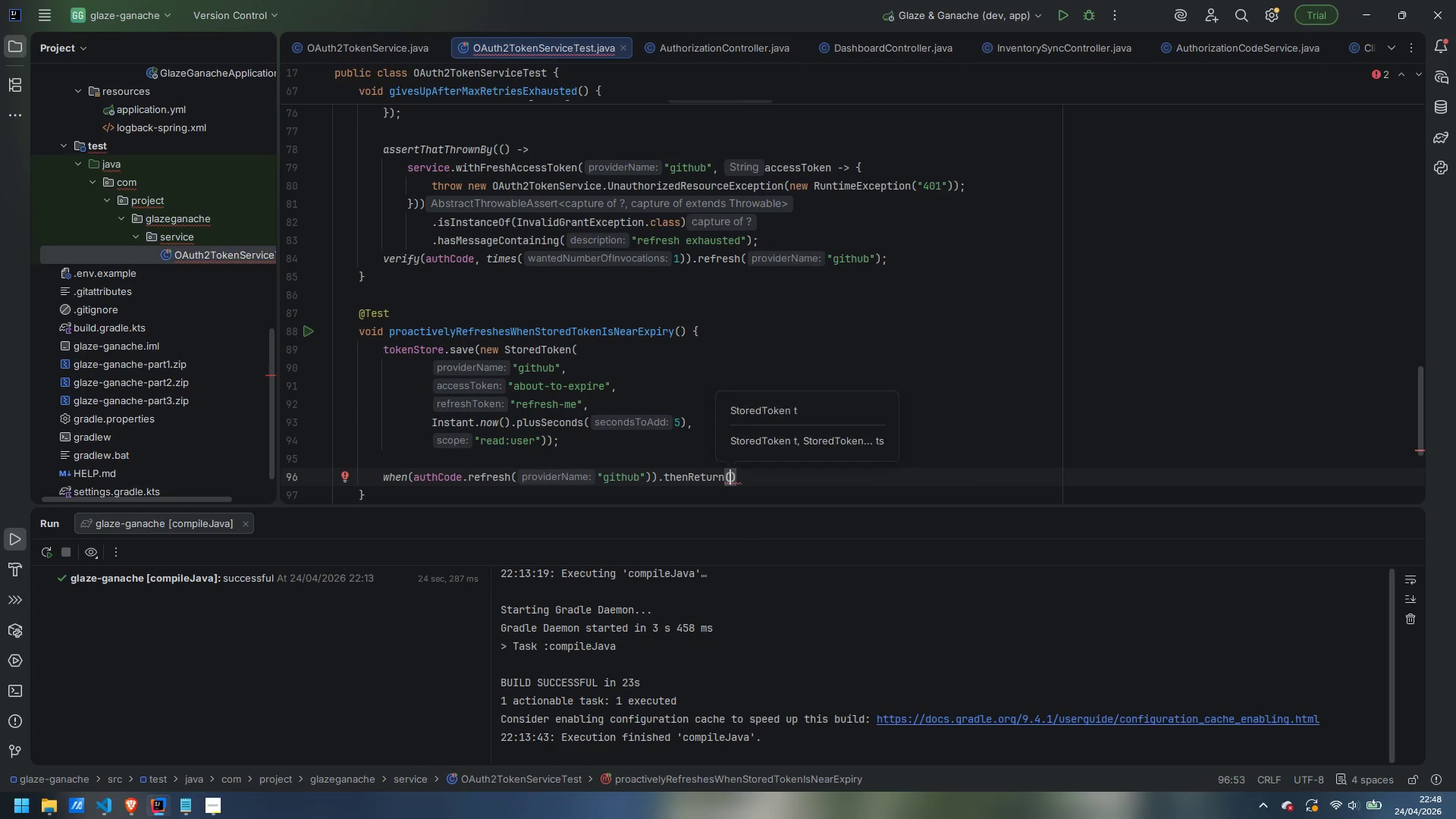 
type(new StoredToken)
 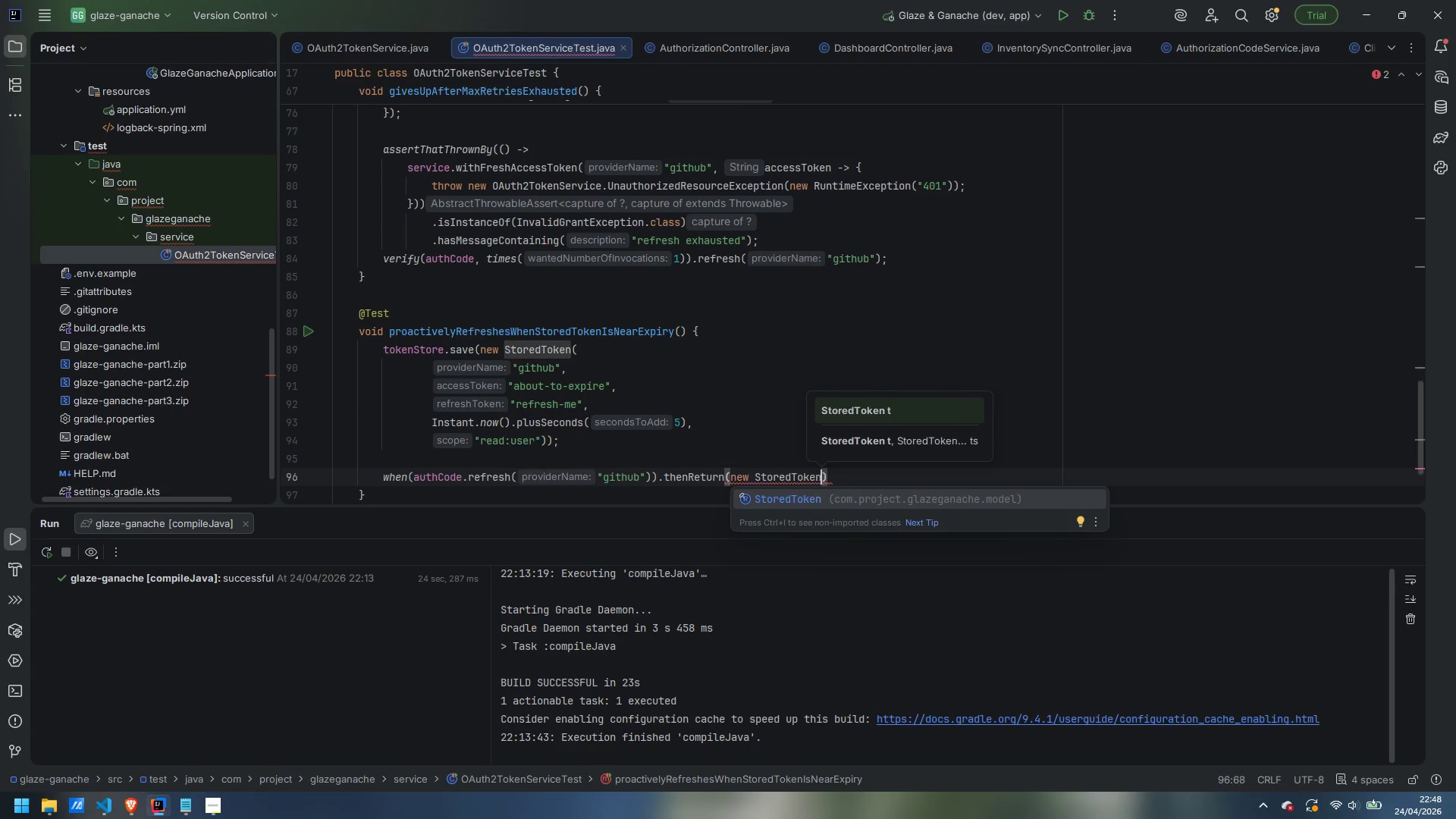 
key(Enter)
 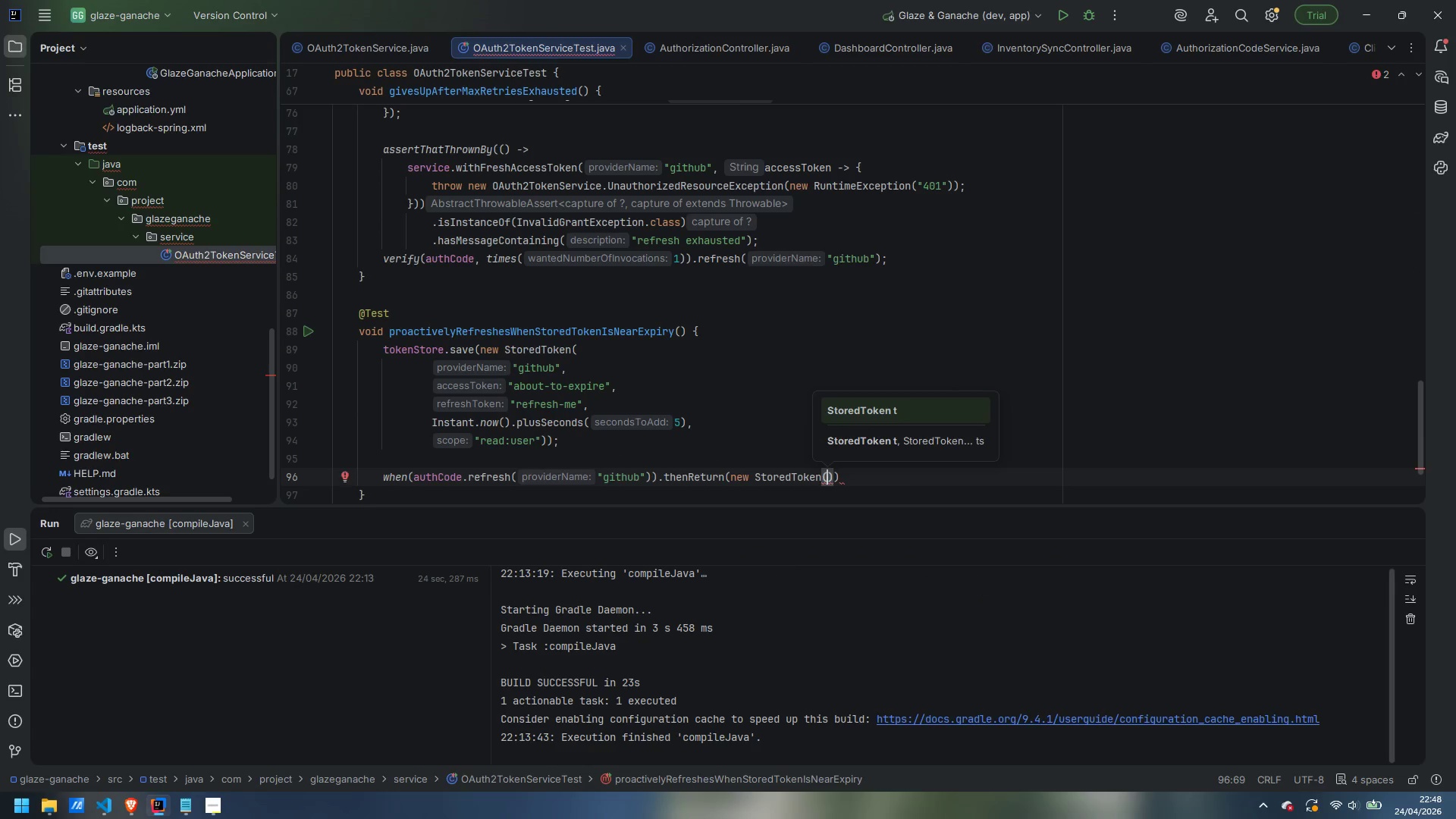 
key(Enter)
 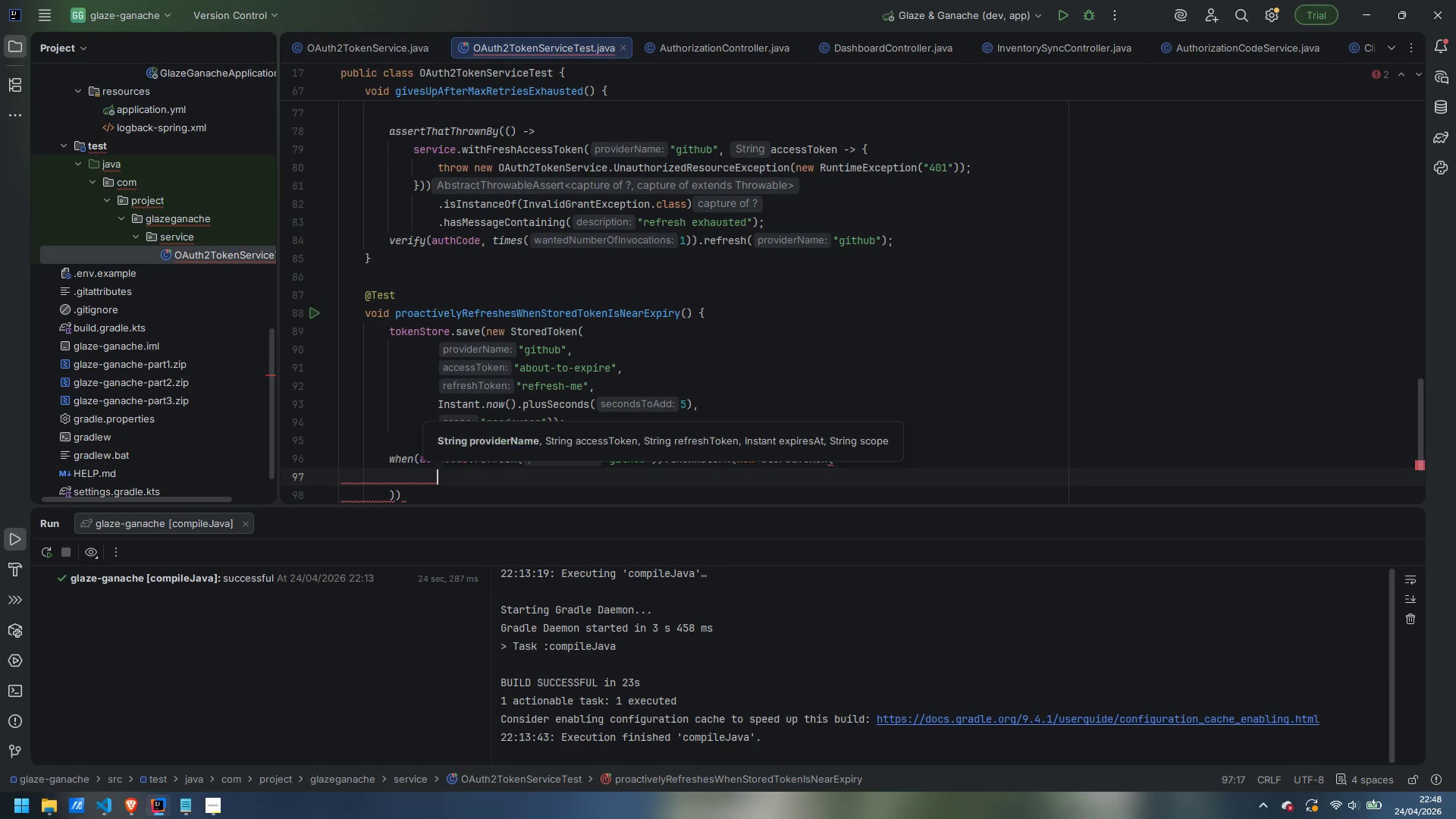 
type("github)
 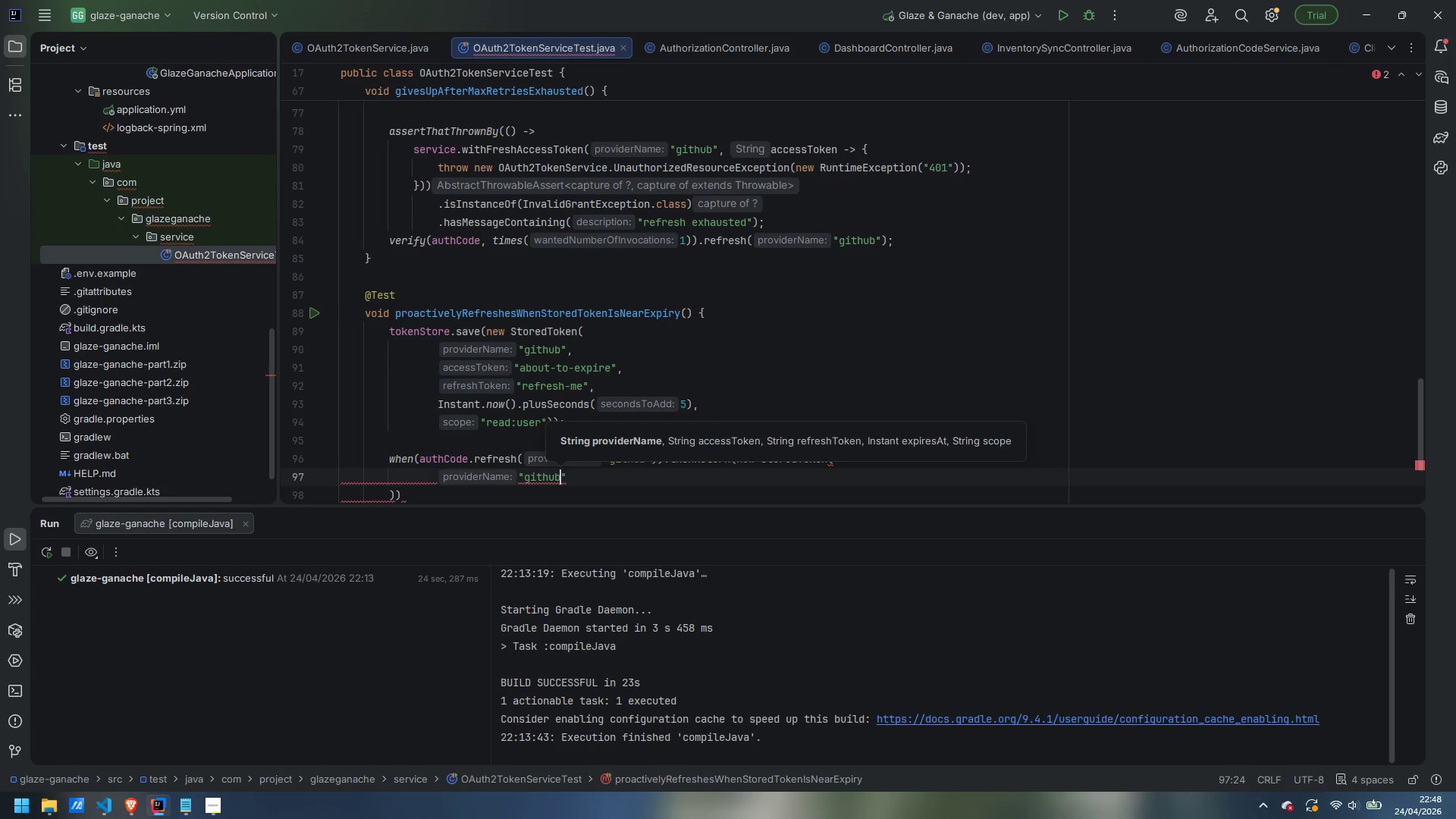 
key(ArrowRight)
 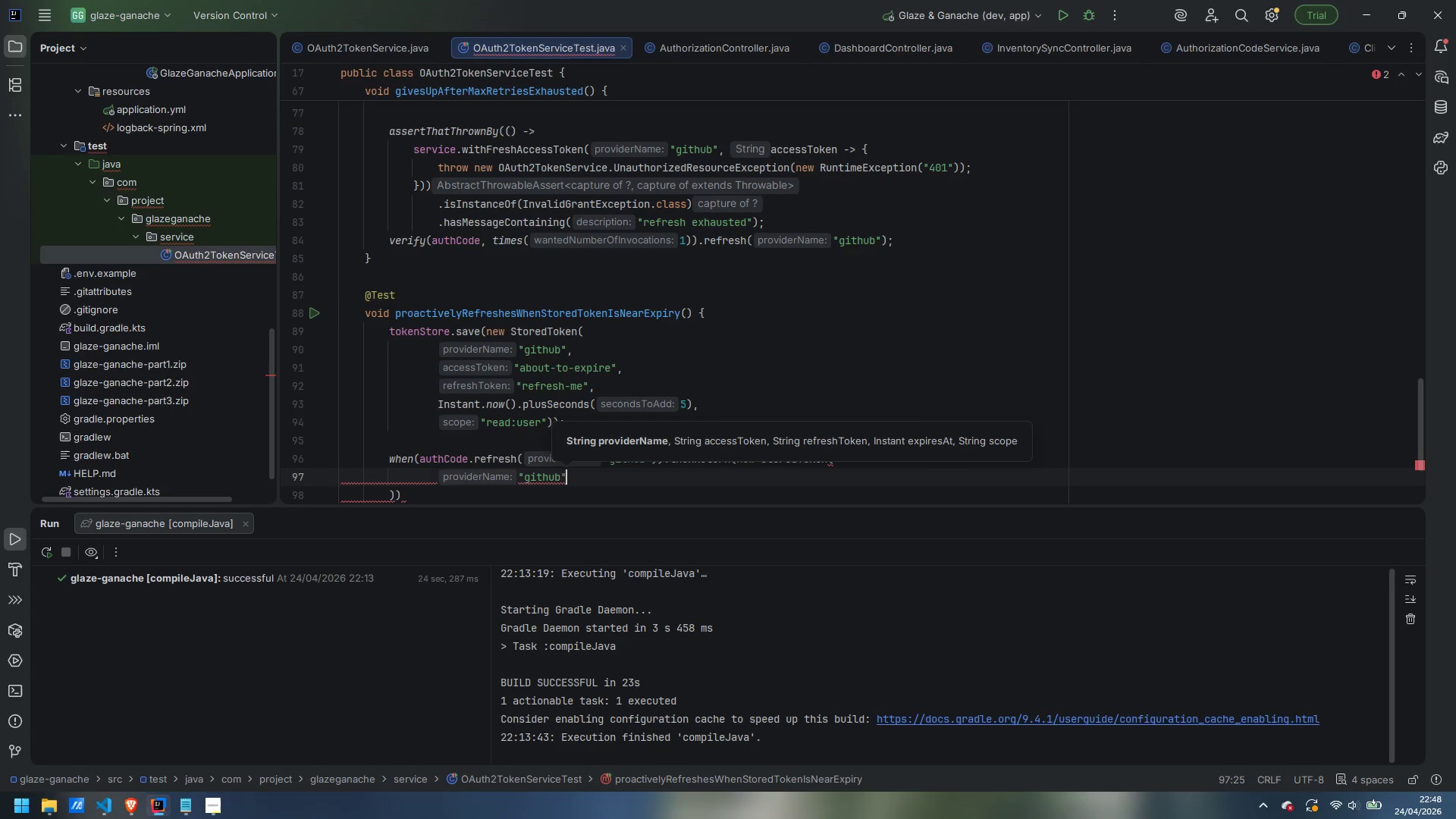 
type(, "frsh)
key(Backspace)
key(Backspace)
type(esh)
 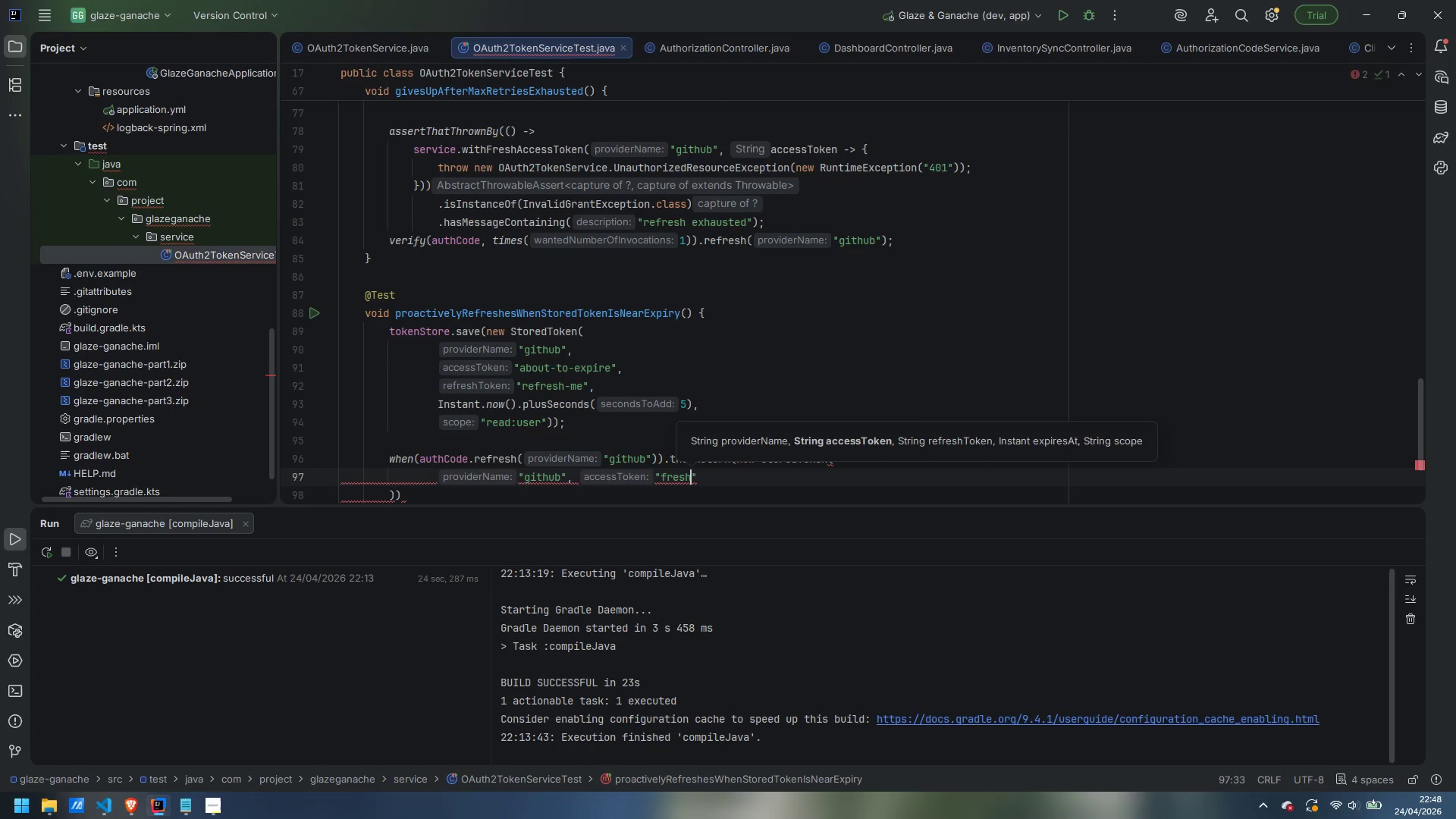 
key(ArrowRight)
 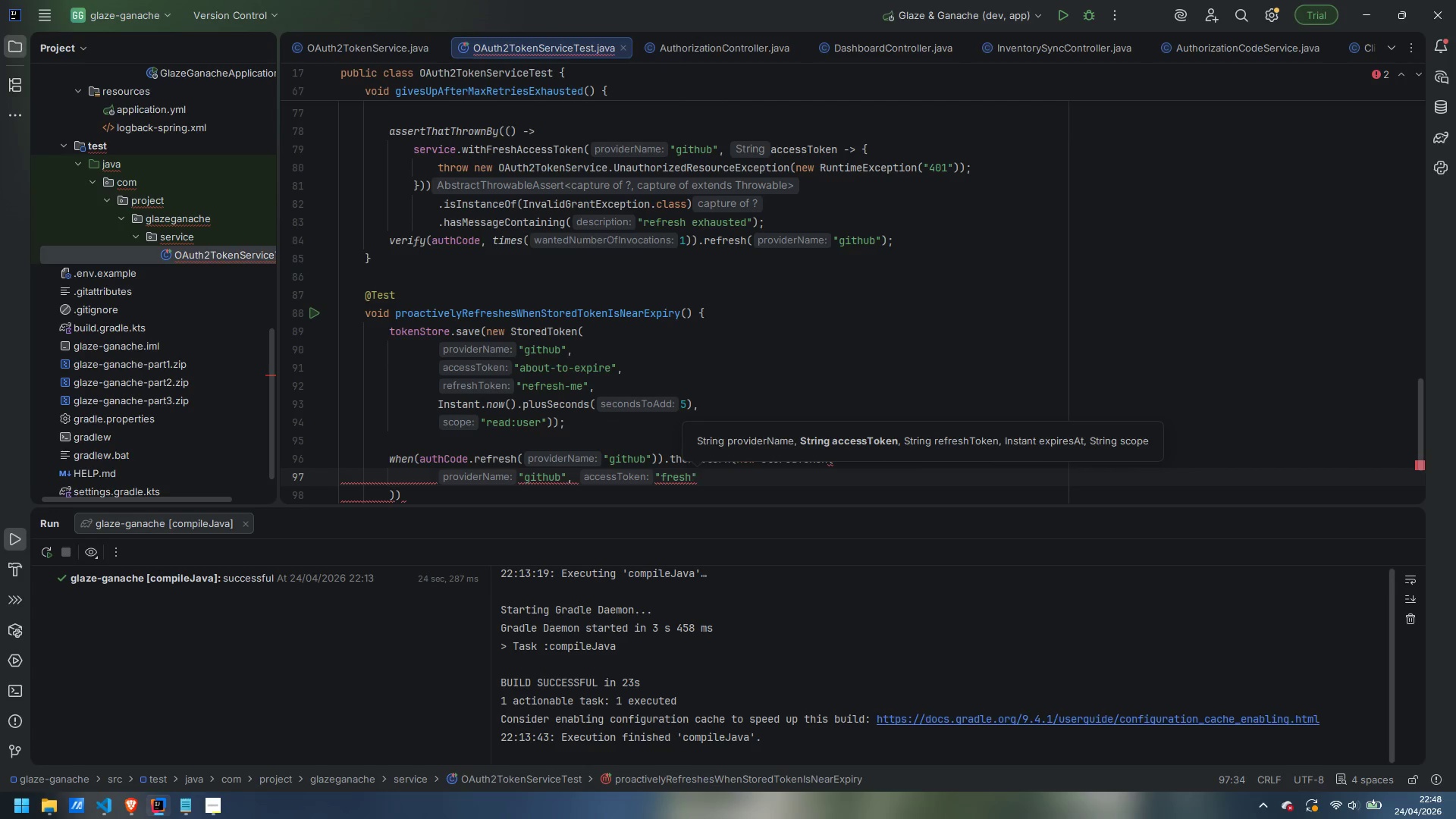 
type(, "rotated)
 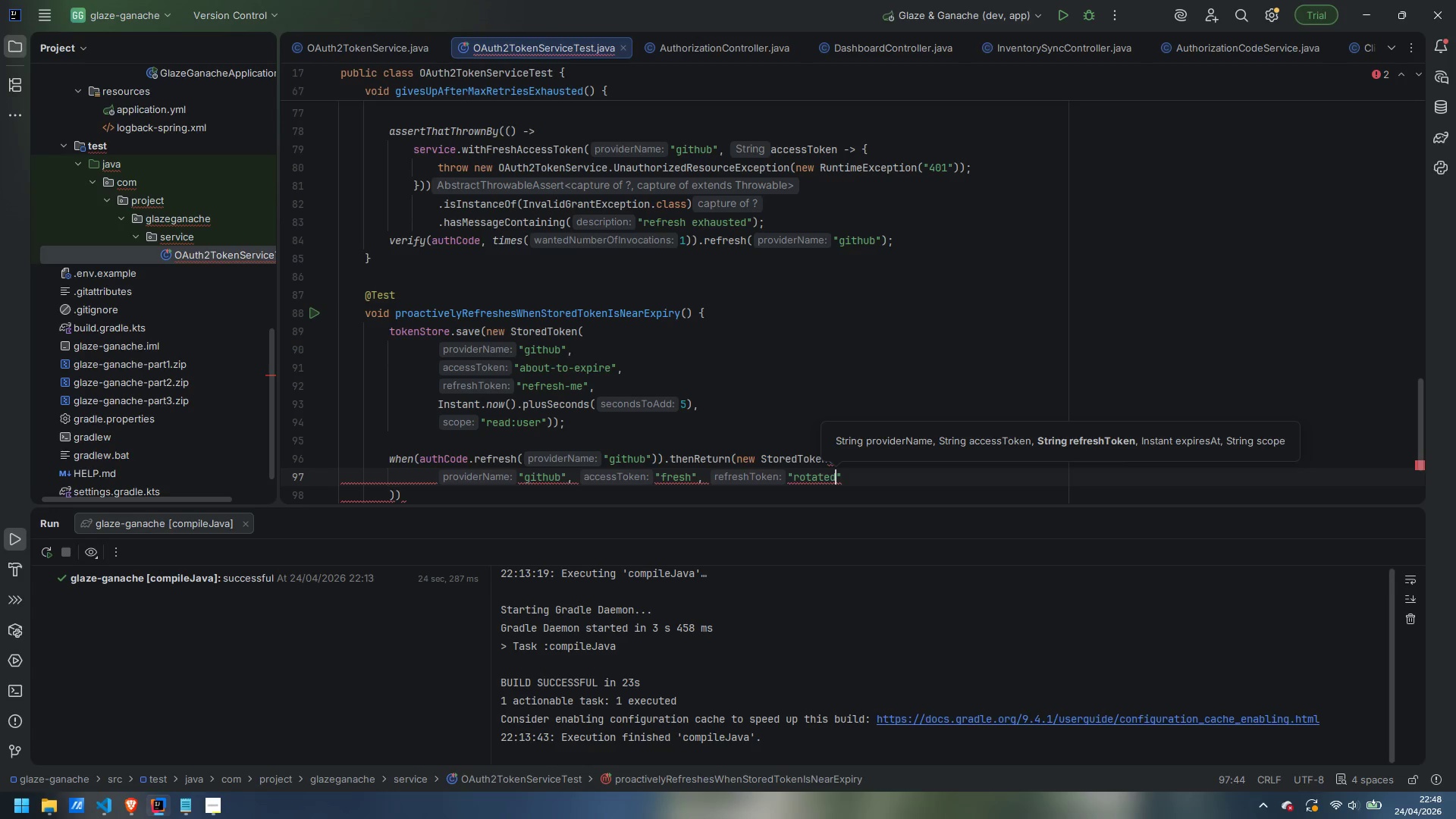 
key(ArrowRight)
 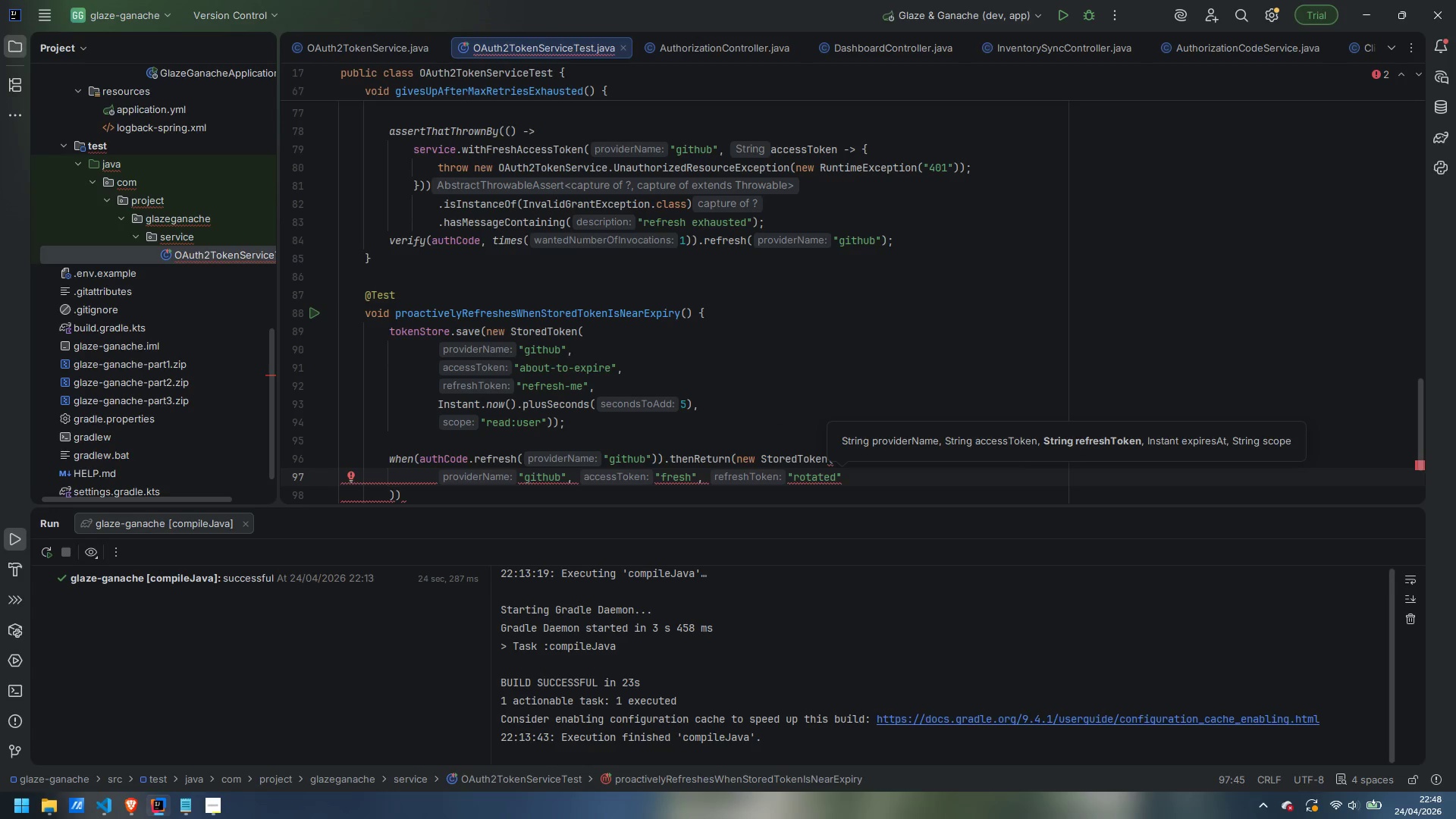 
key(Comma)
 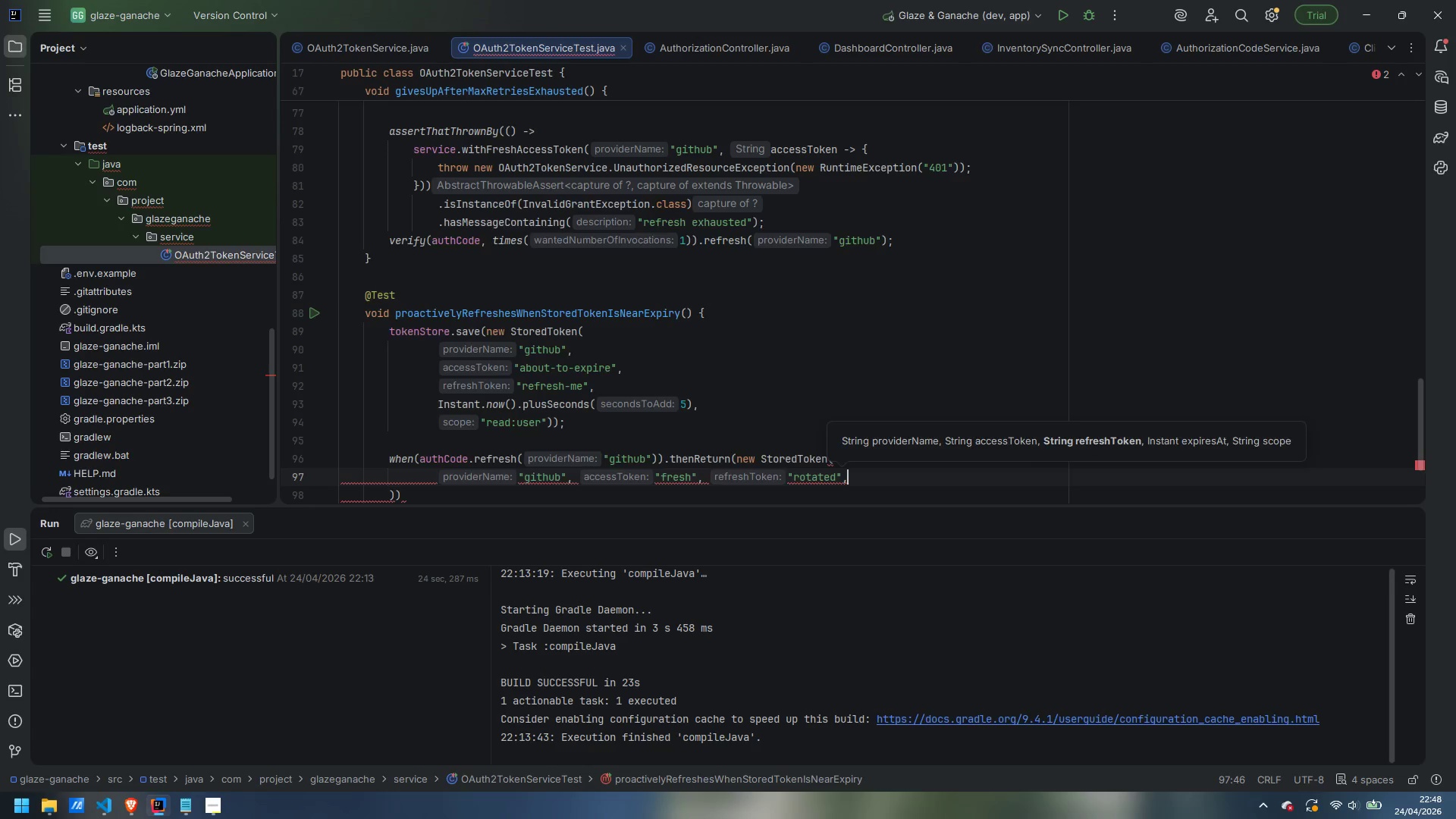 
key(Enter)
 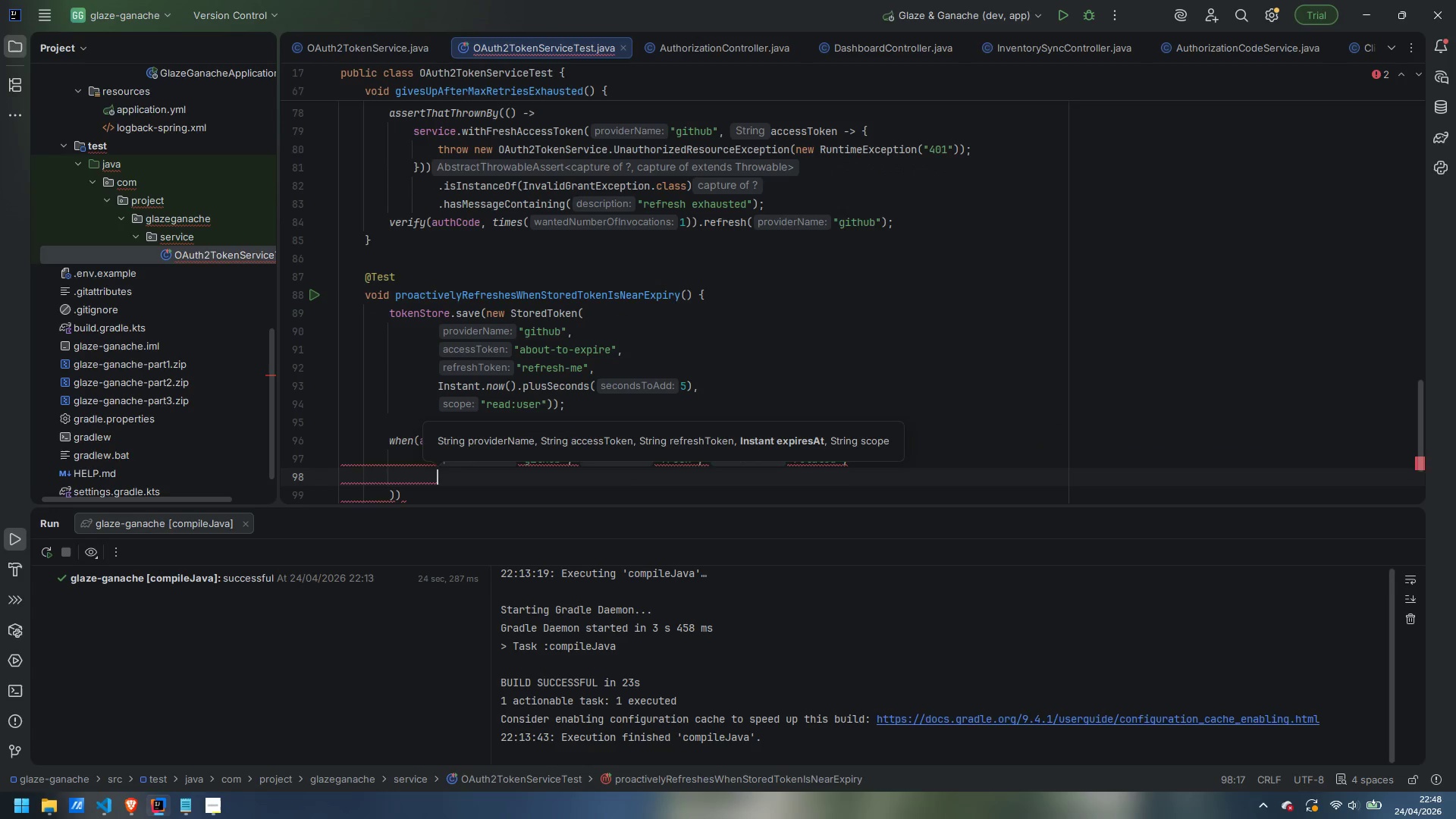 
type(")
key(Backspace)
type(Instant.now)
 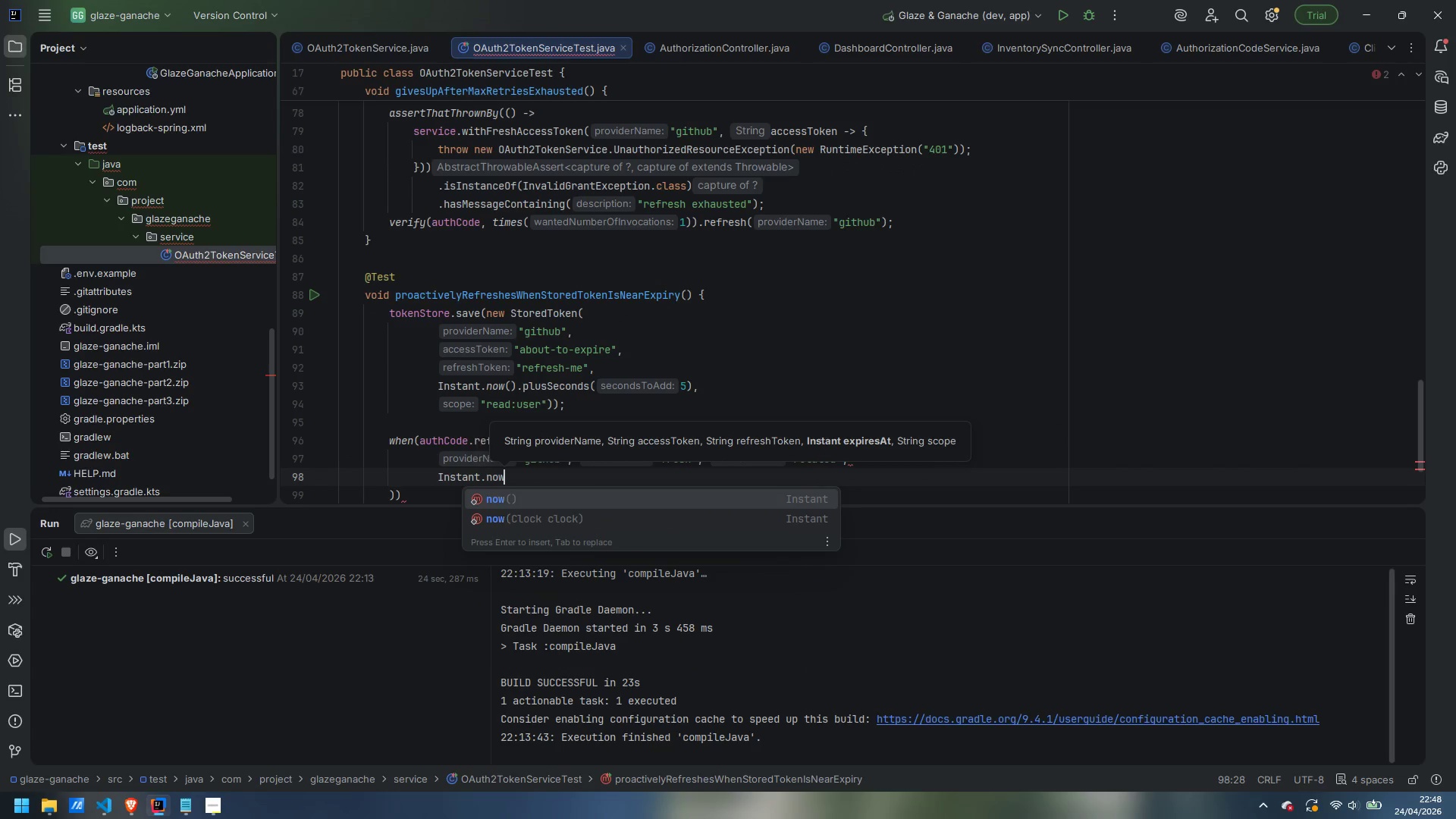 
key(Enter)
 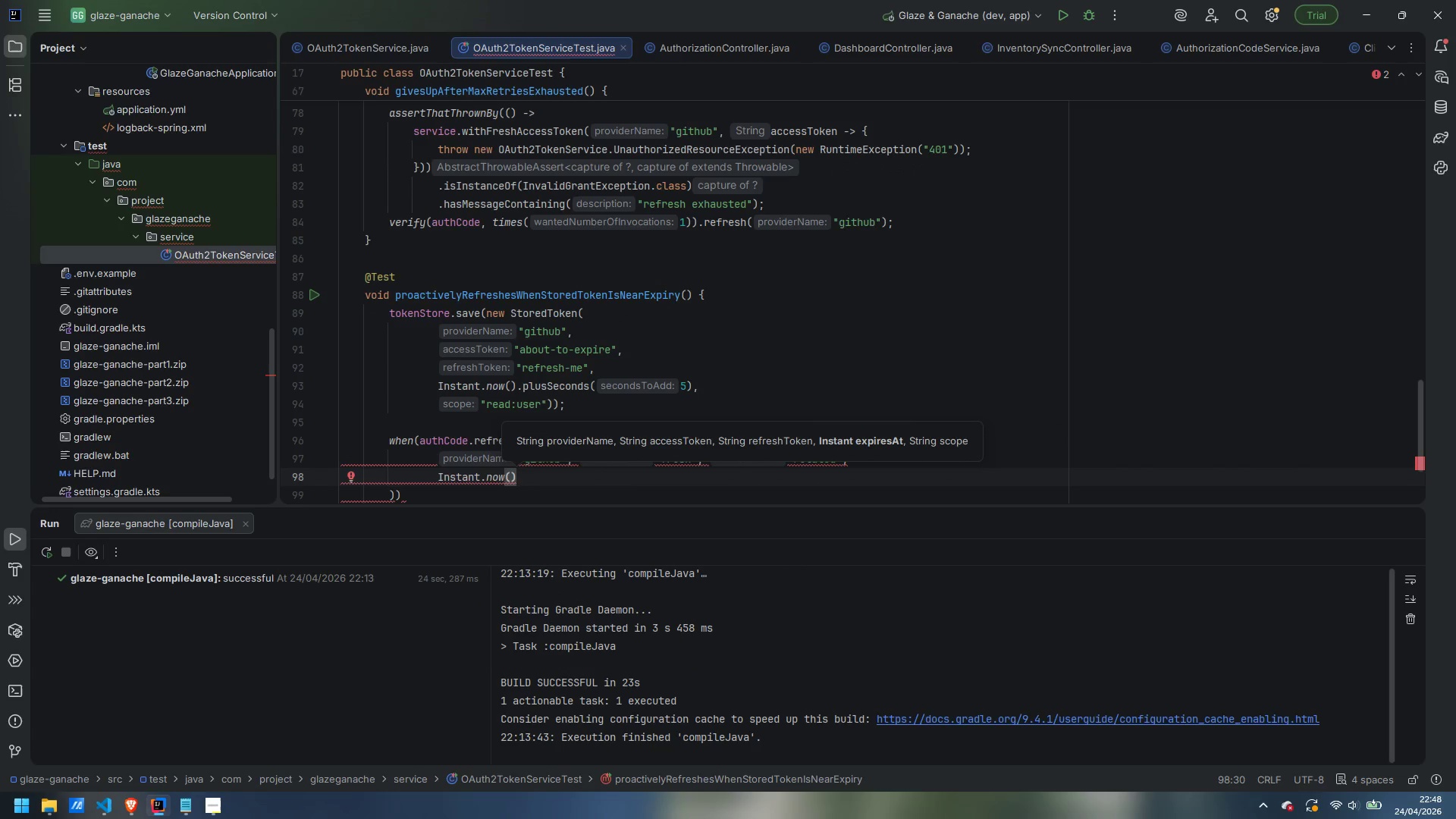 
type(.plusSeconds)
 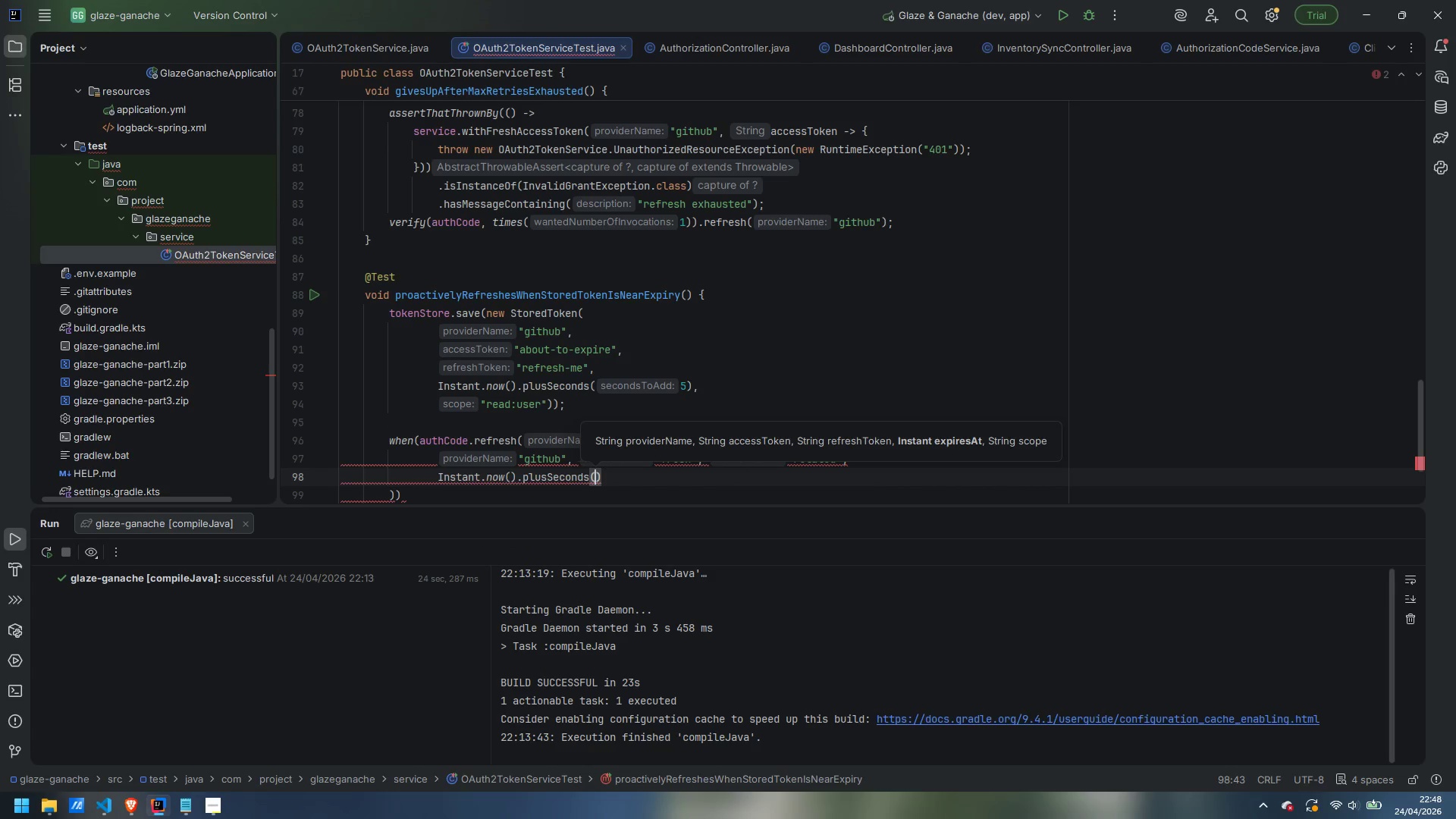 
 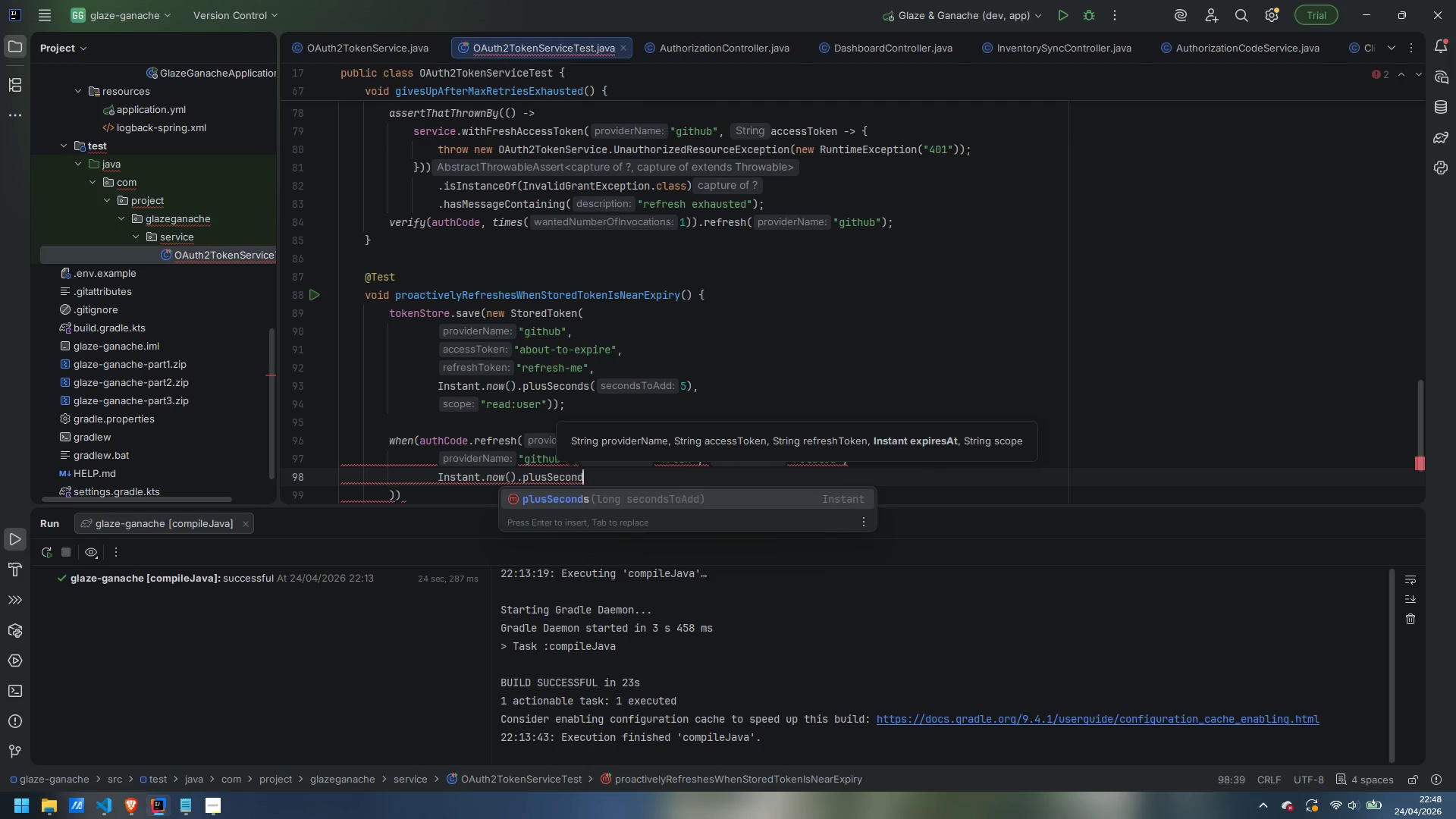 
key(Enter)
 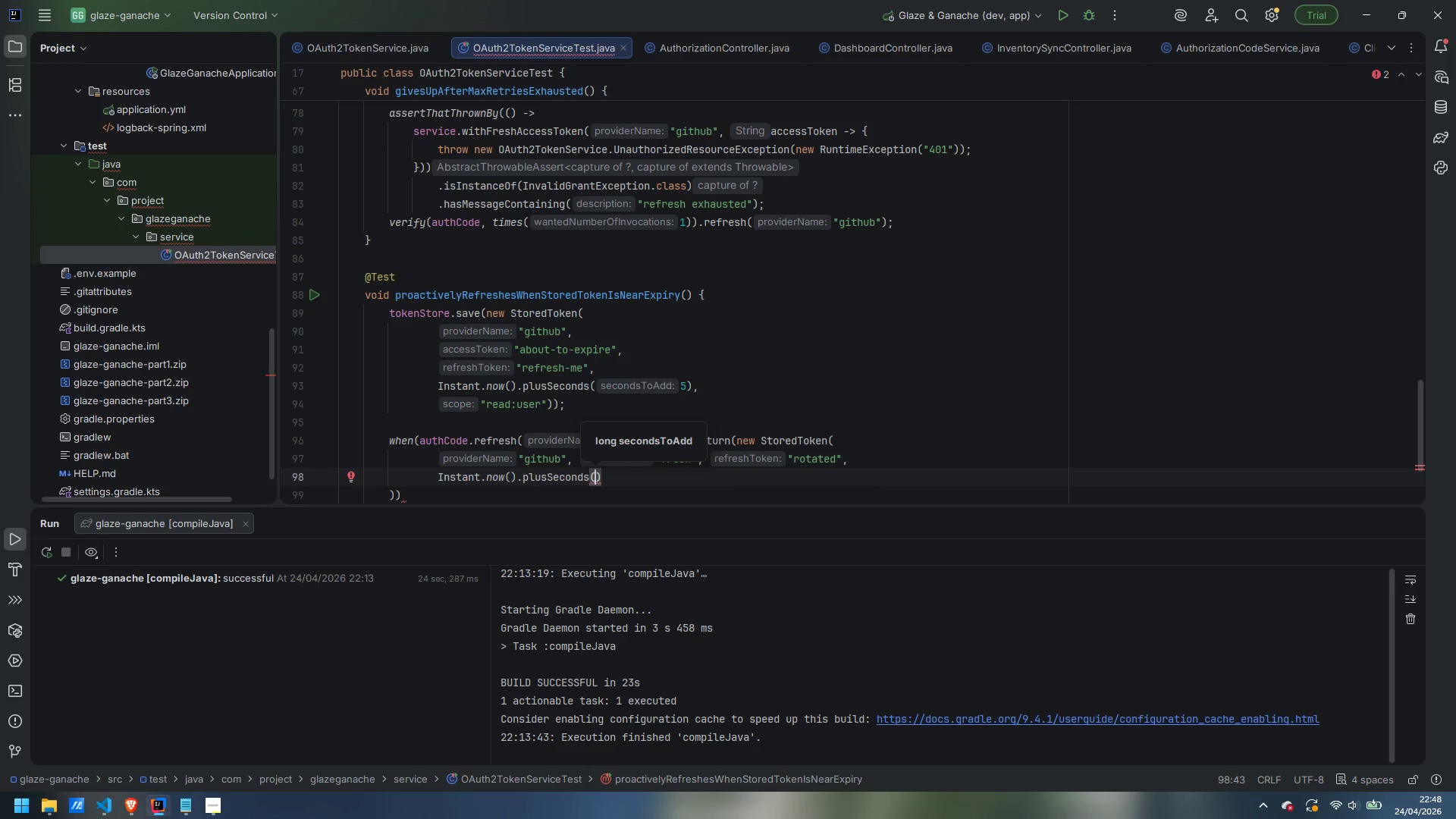 
type(4600)
 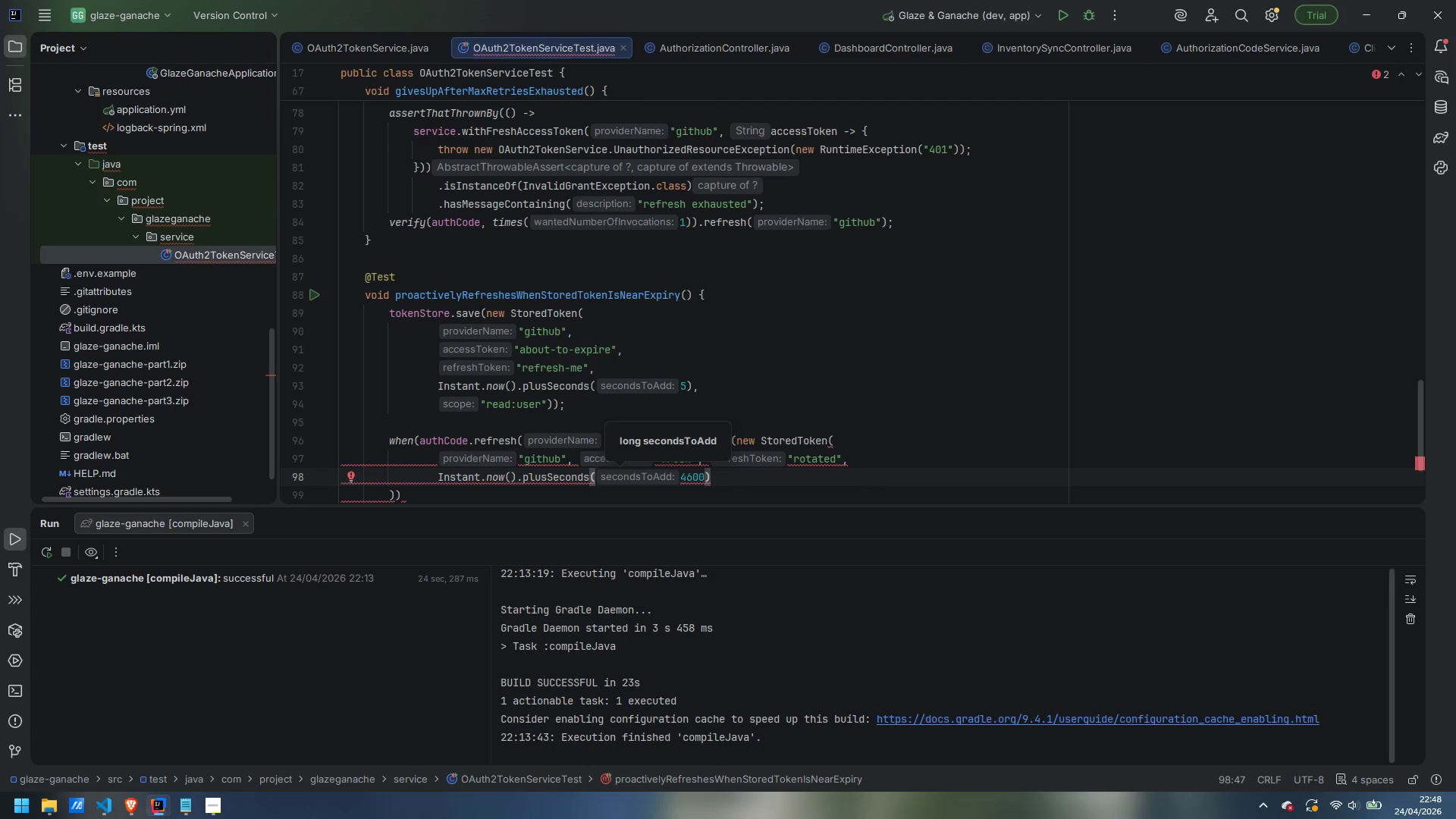 
key(ArrowRight)
 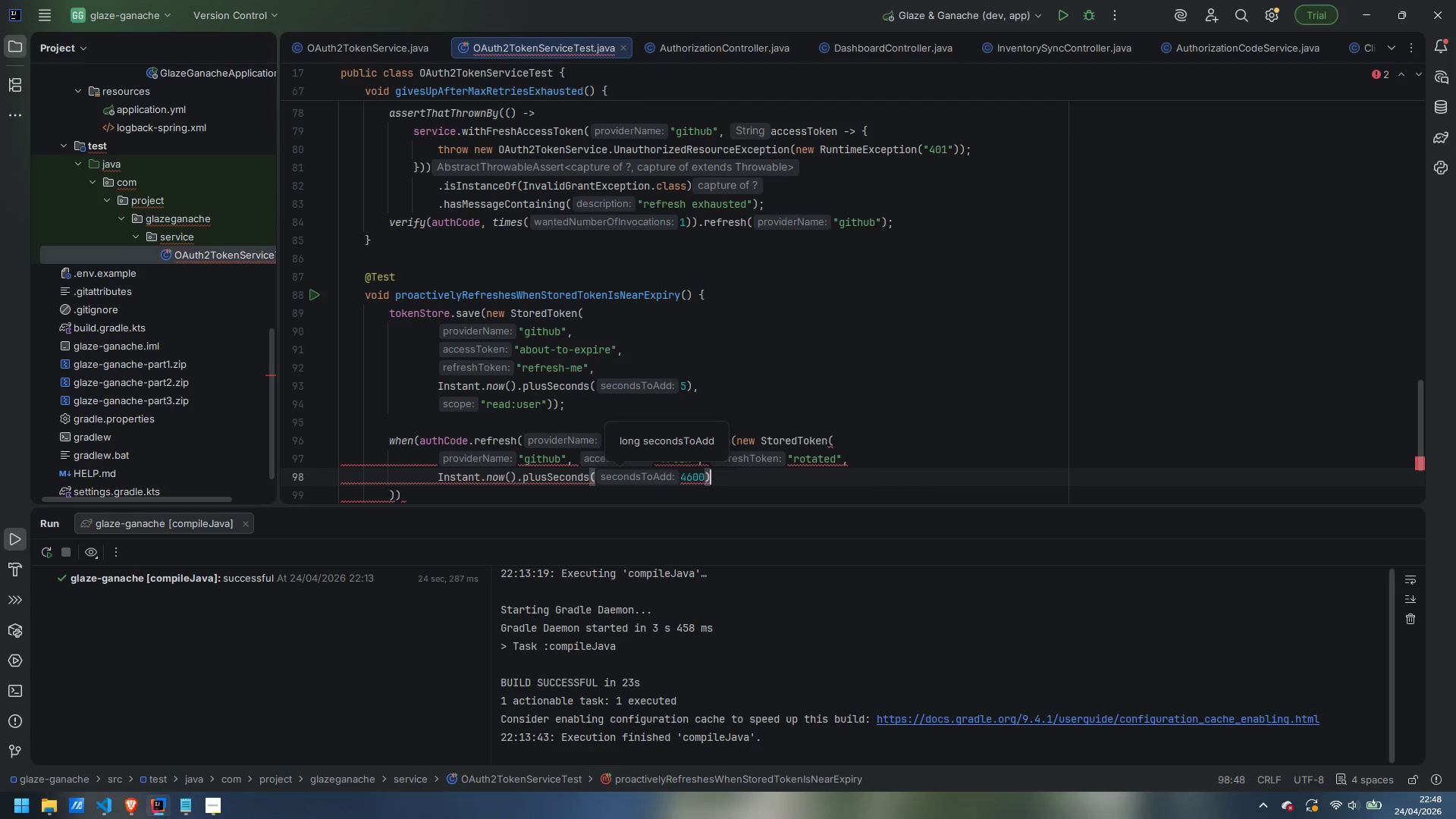 
key(Control+ArrowLeft)
 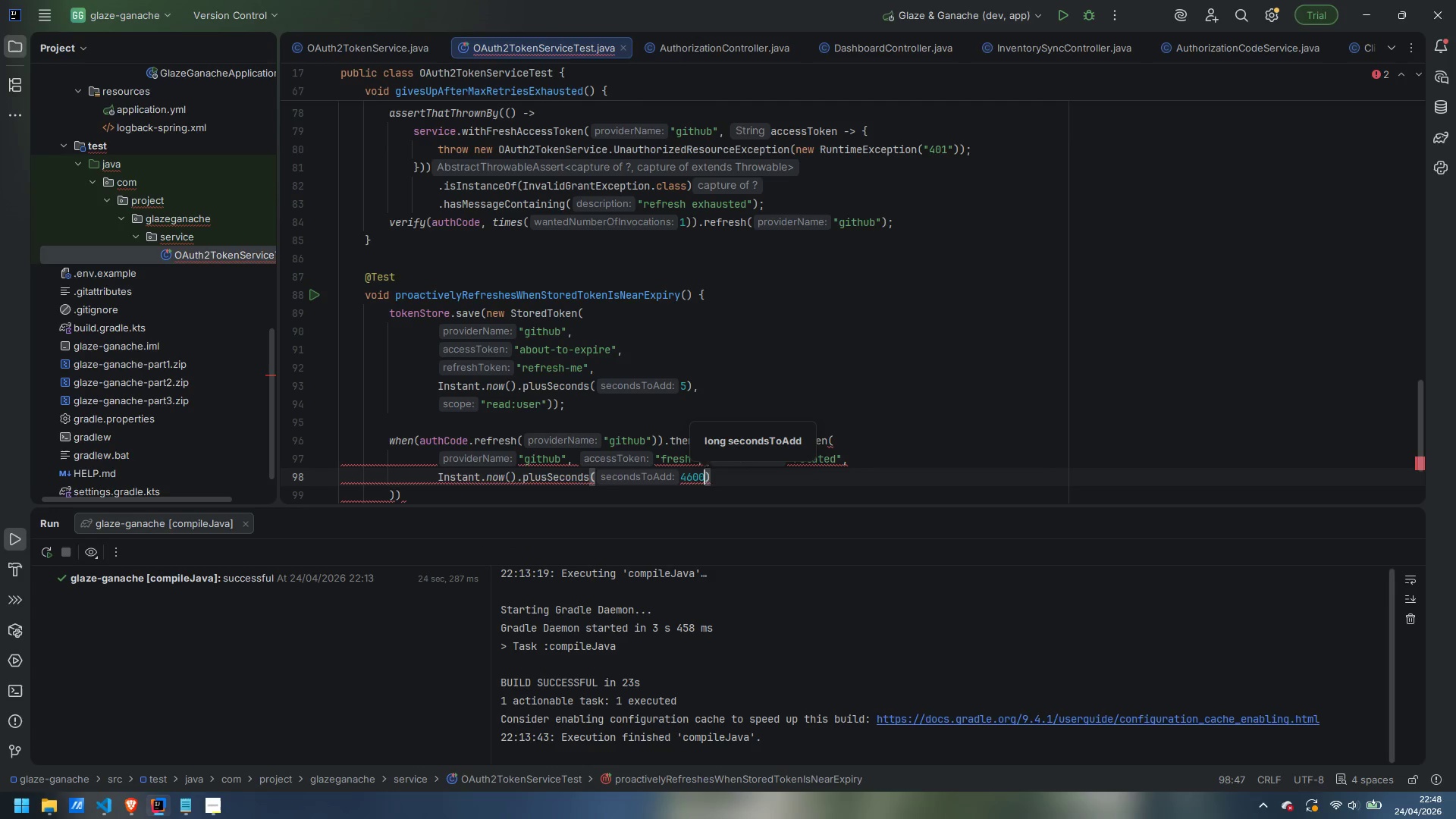 
key(ArrowLeft)
 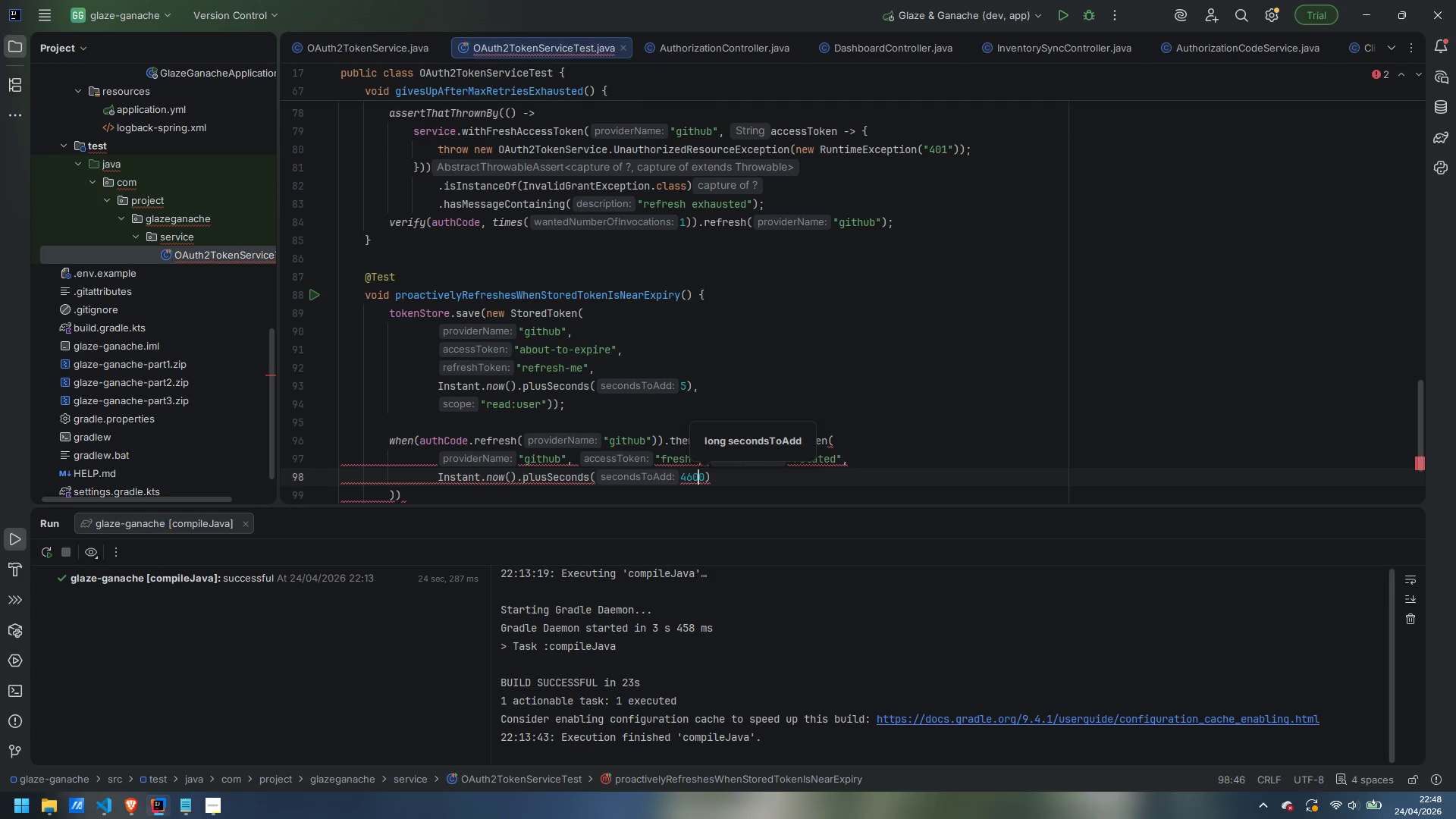 
key(ArrowLeft)
 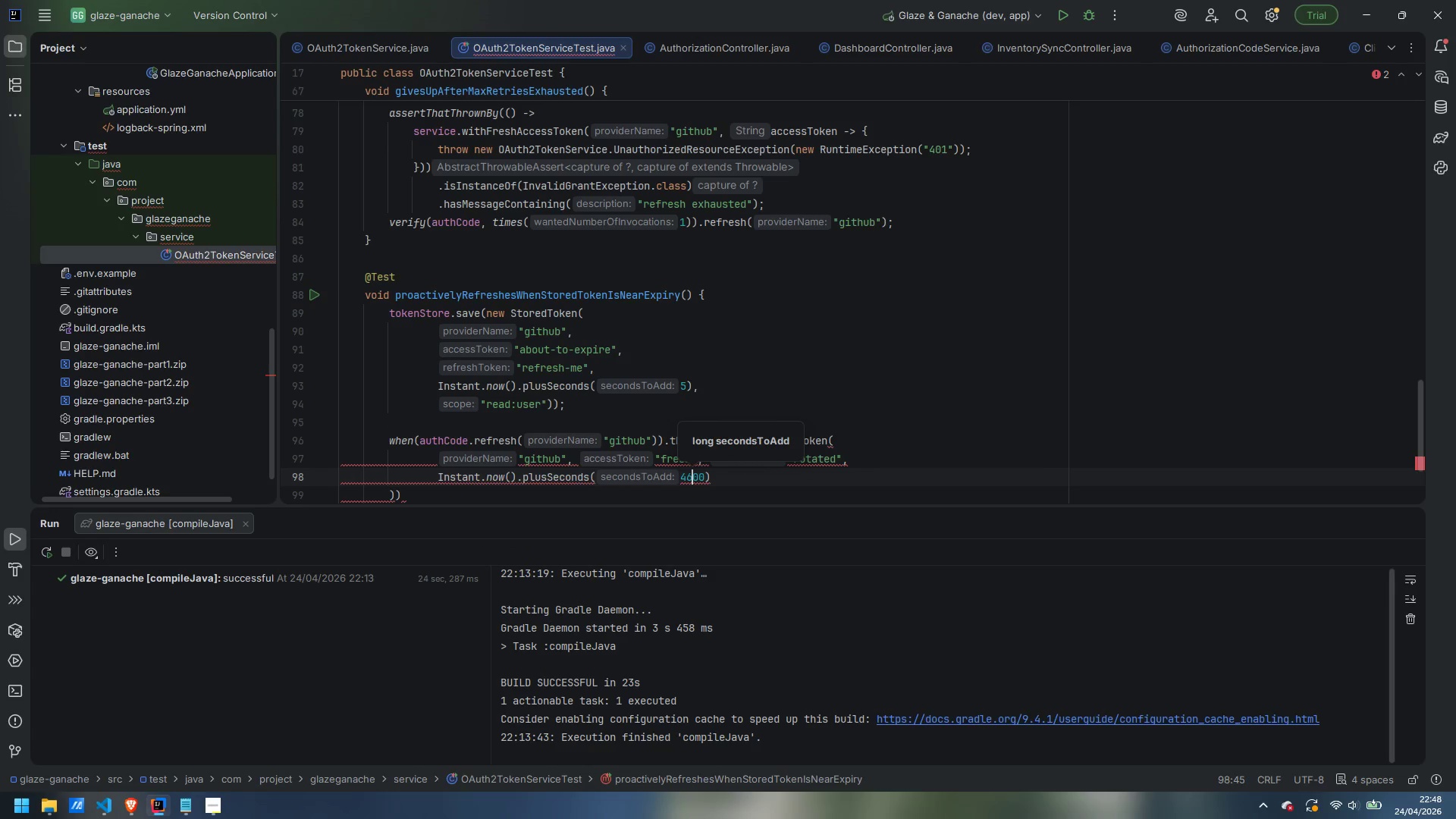 
key(ArrowLeft)
 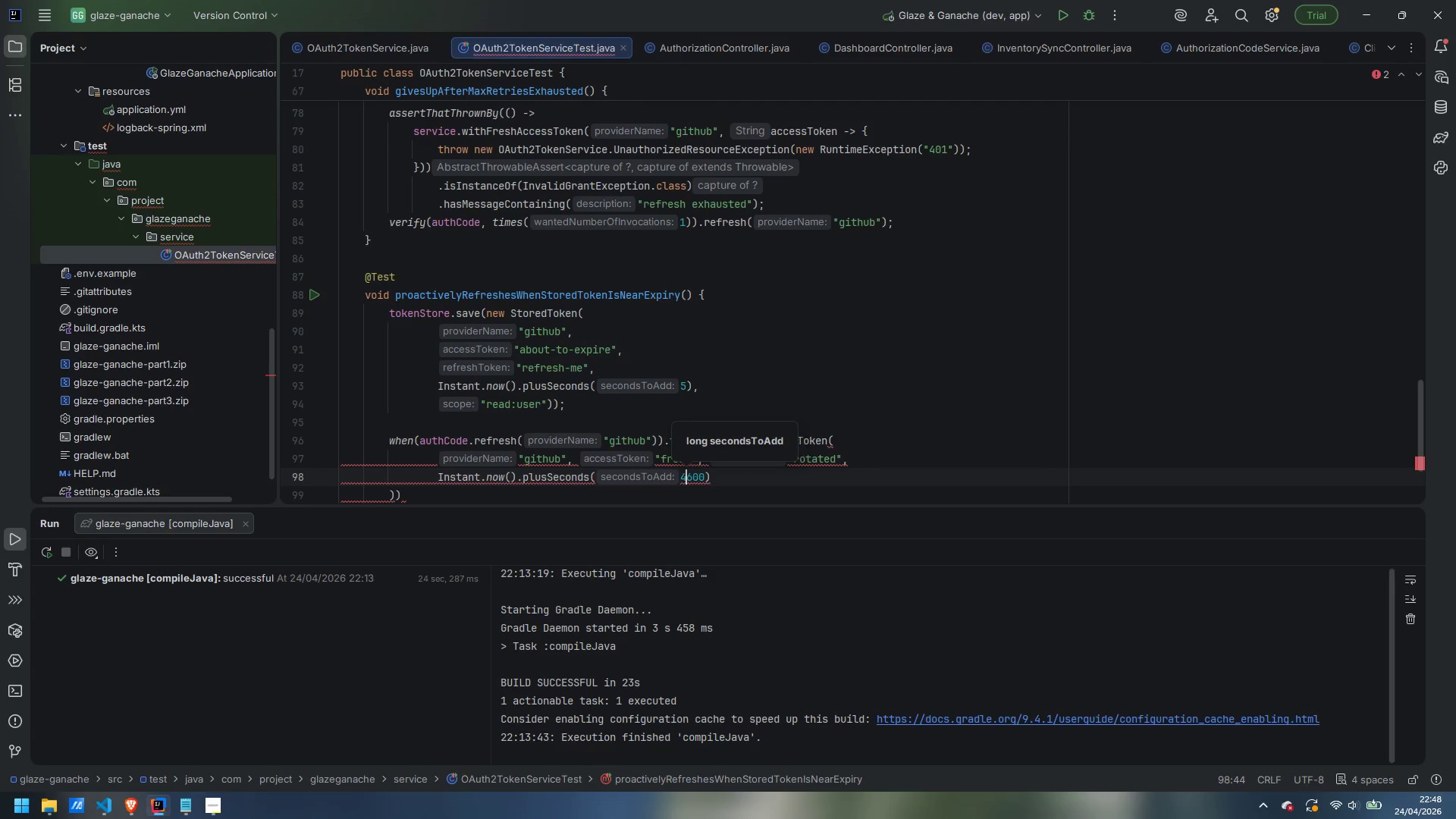 
key(Backspace)
 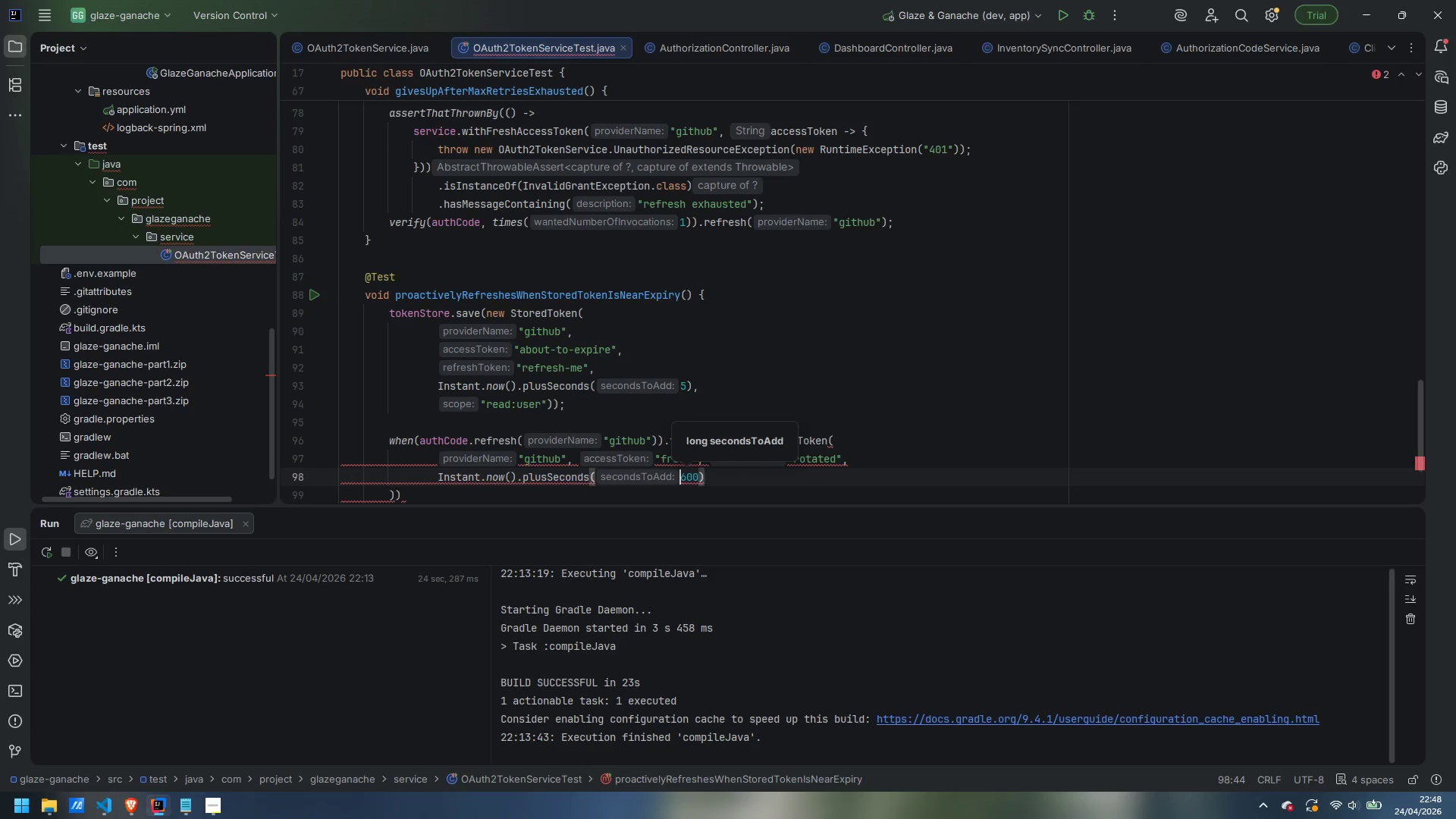 
key(3)
 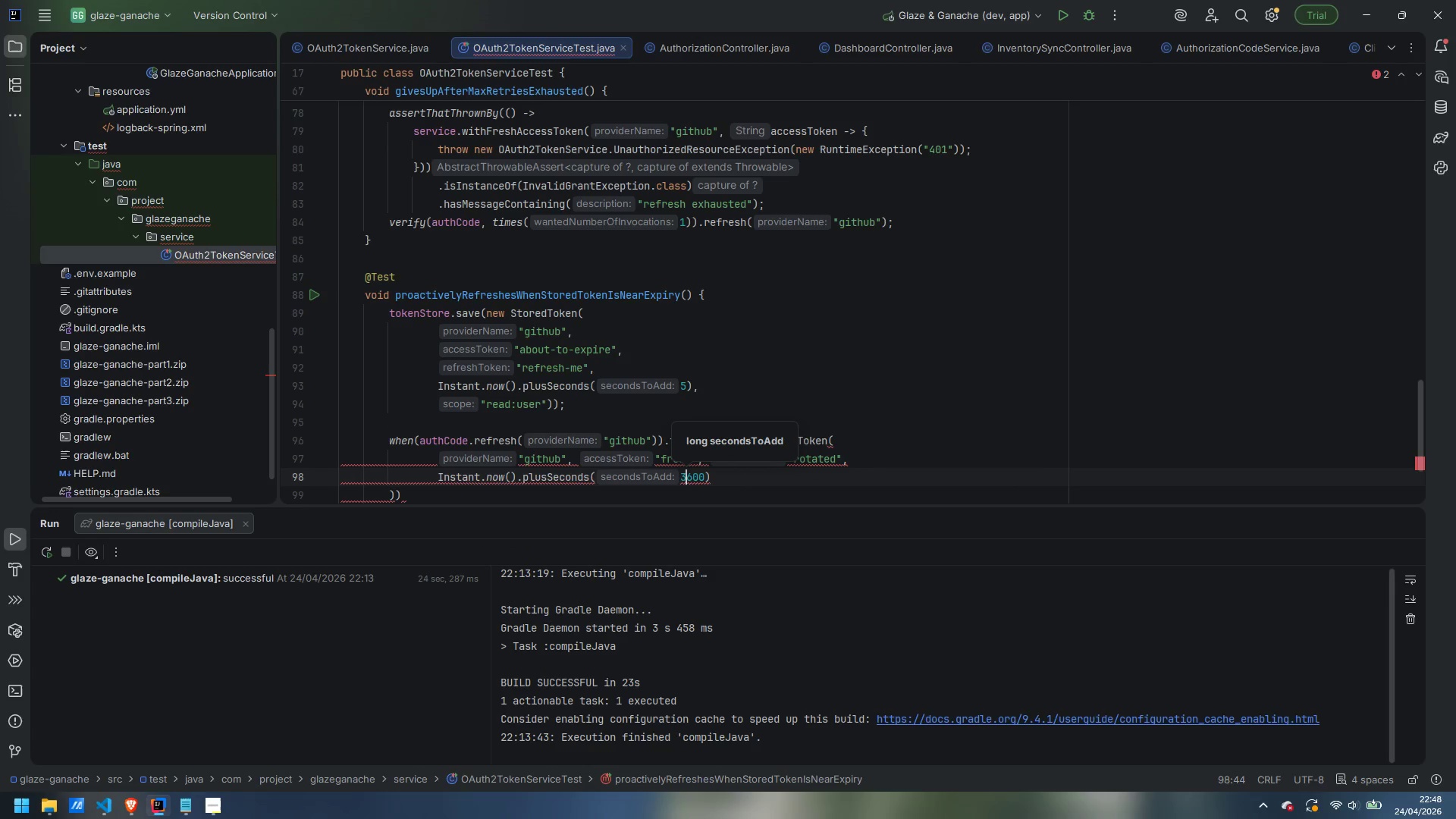 
key(Control+ArrowRight)
 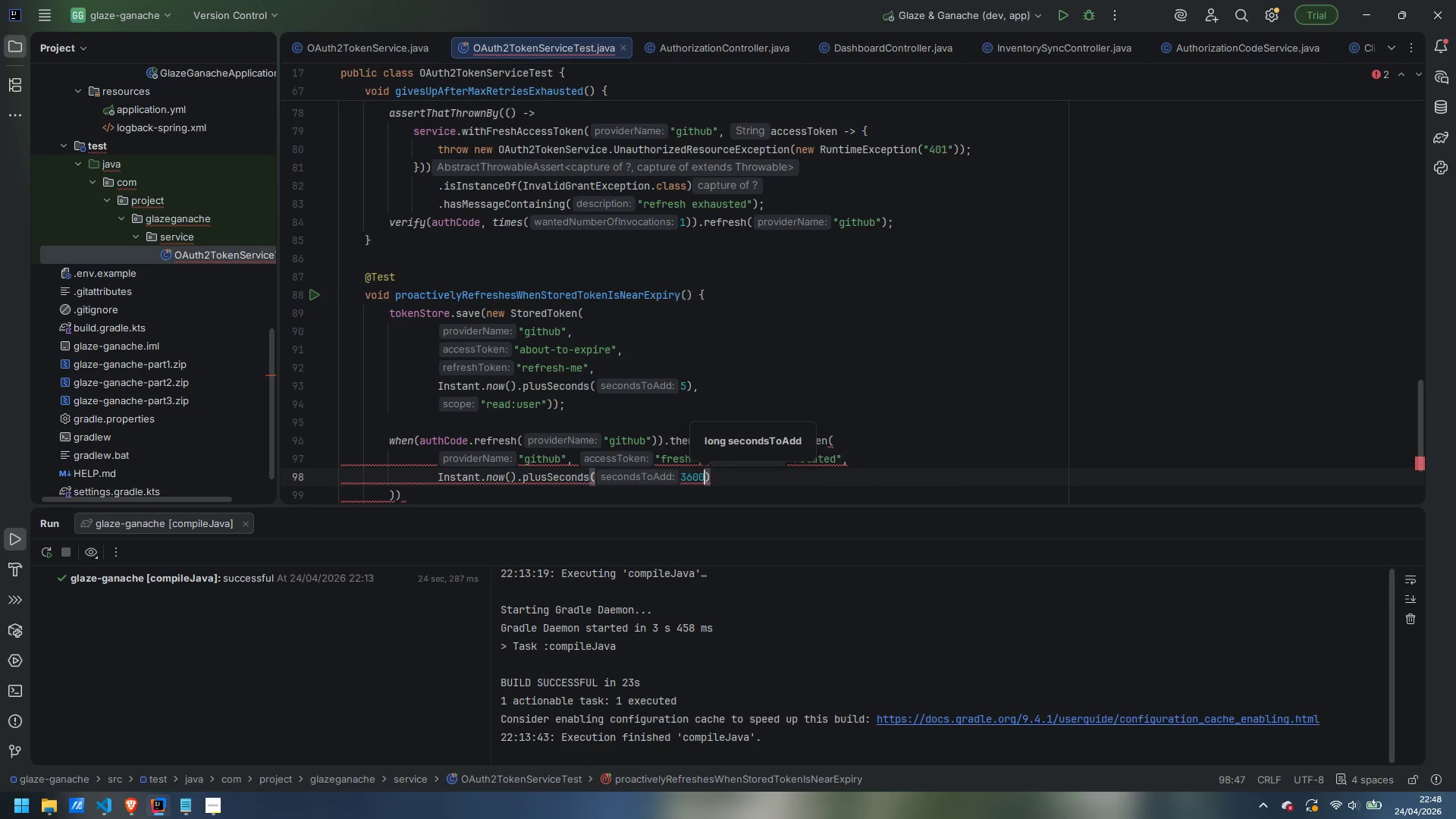 
key(ArrowRight)
 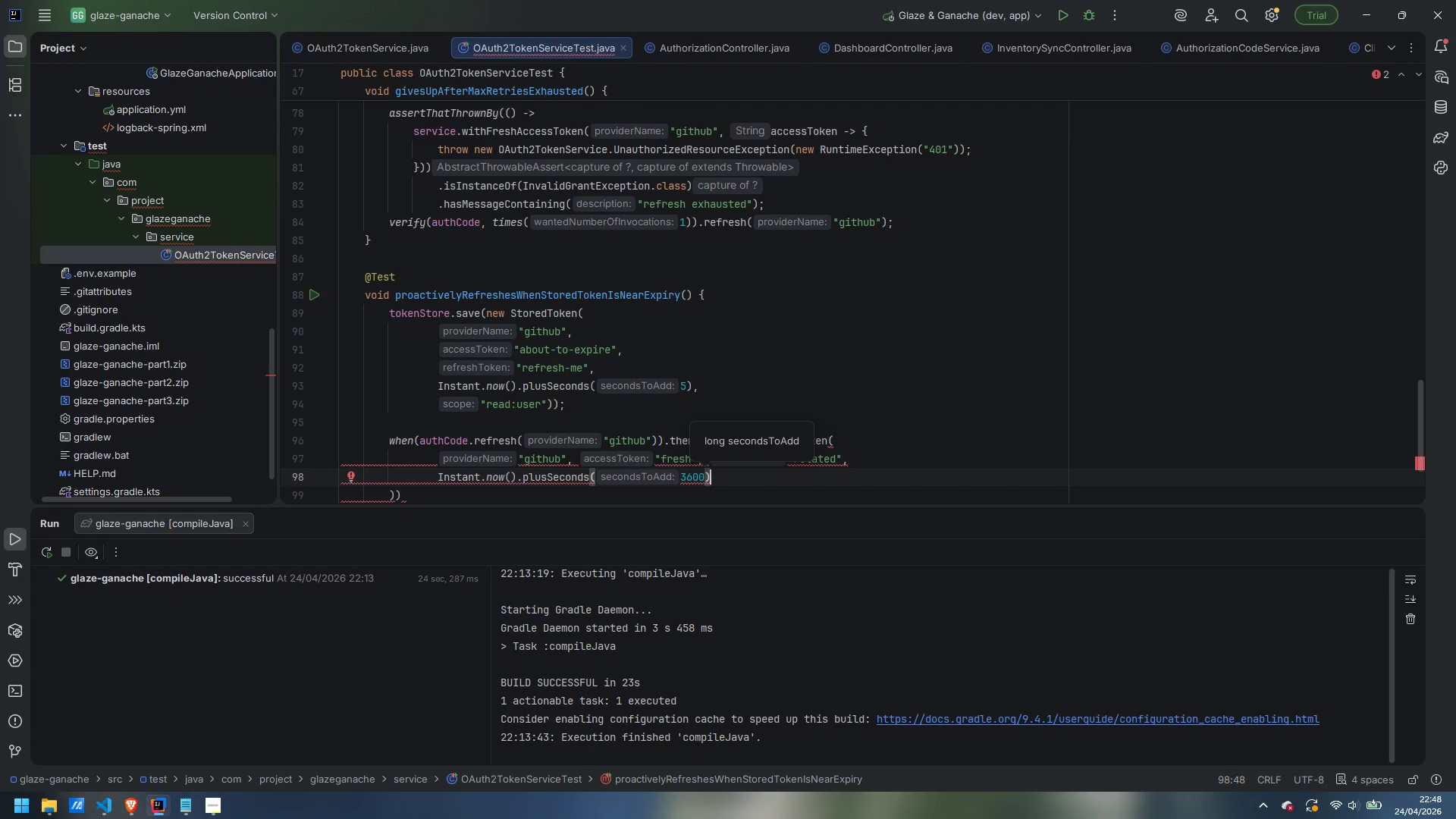 
type(, read)
 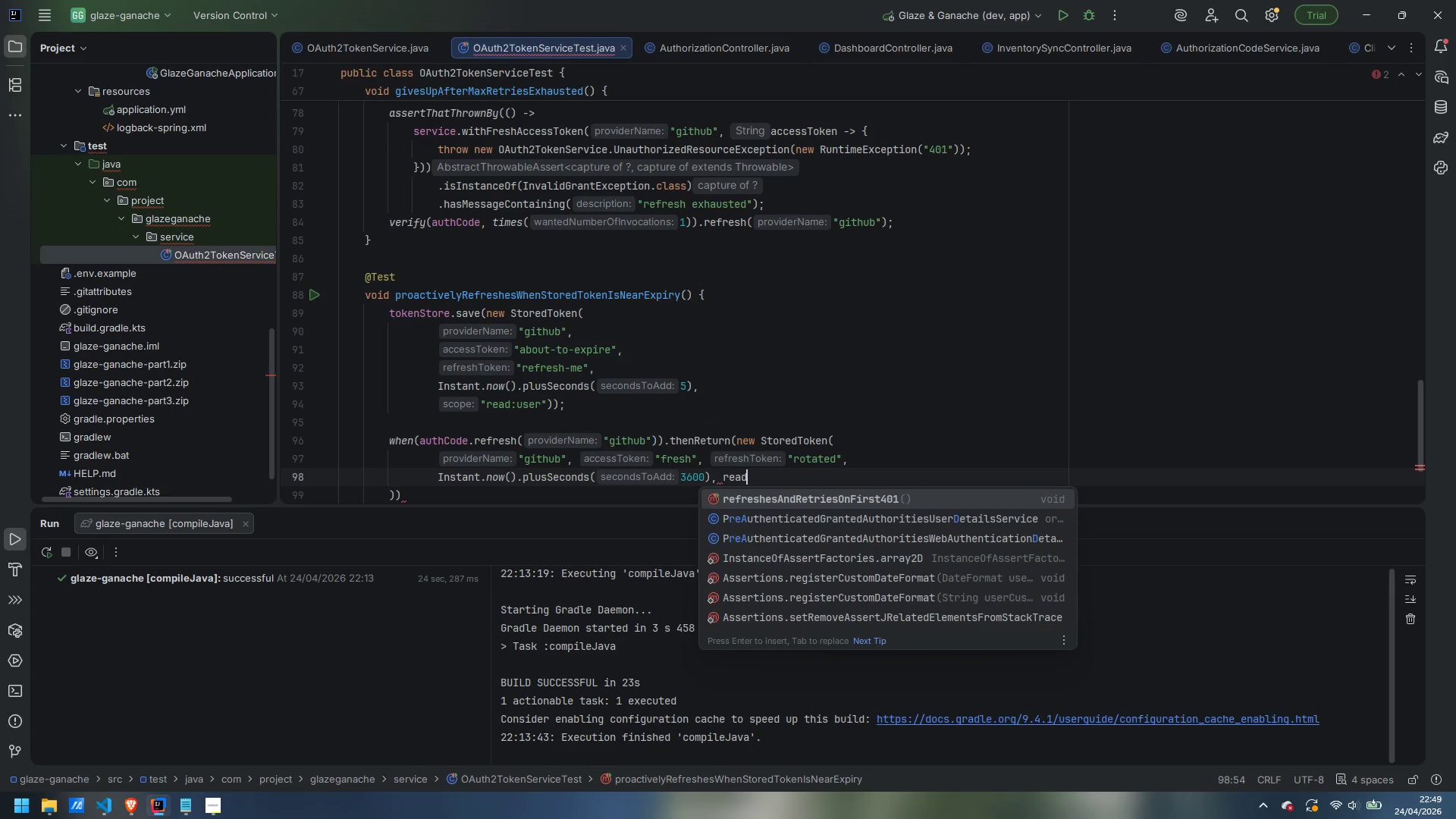 
key(Control+ControlLeft)
 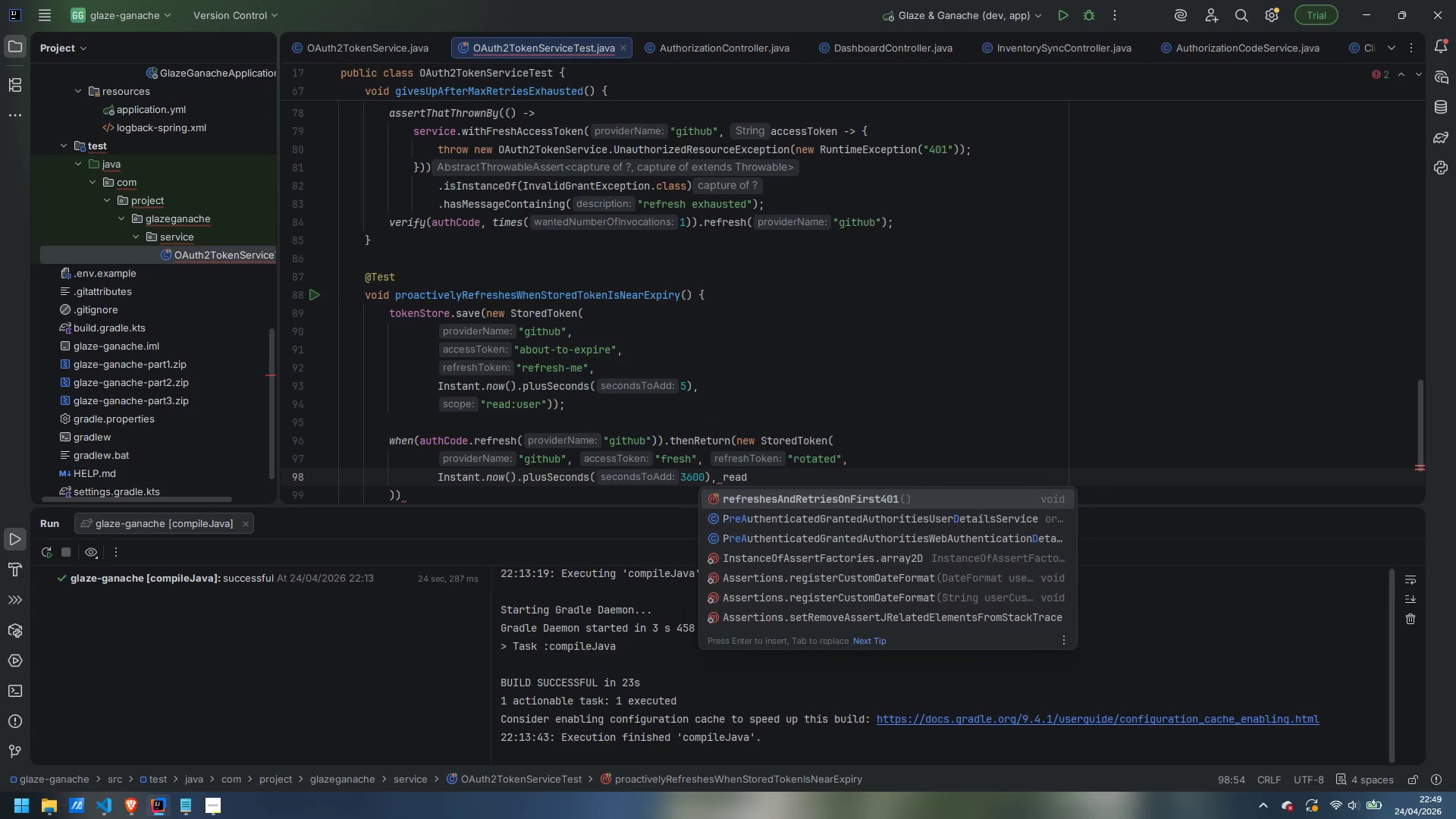 
key(Control+Backspace)
 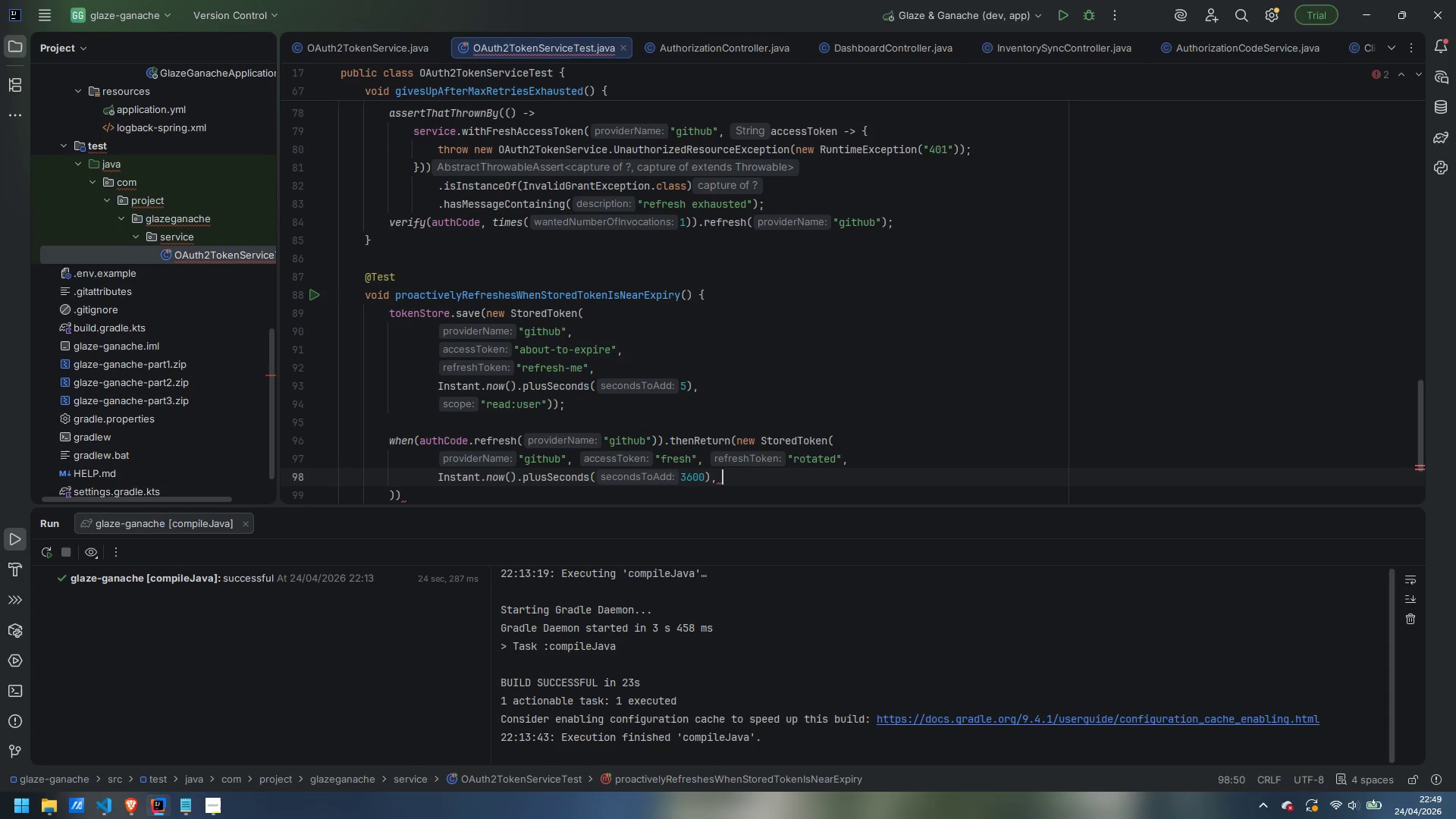 
type("read:user)
 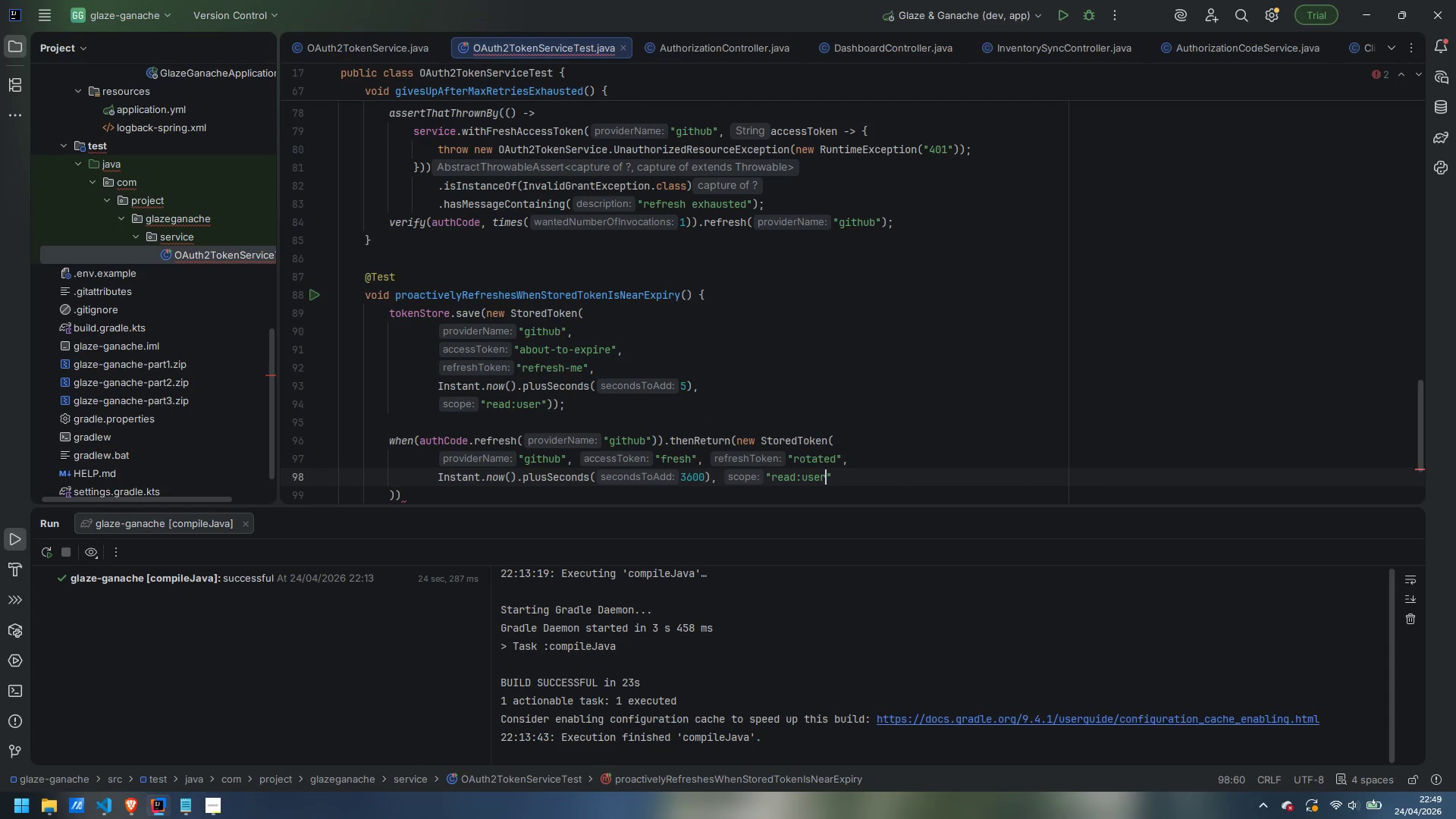 
key(ArrowRight)
 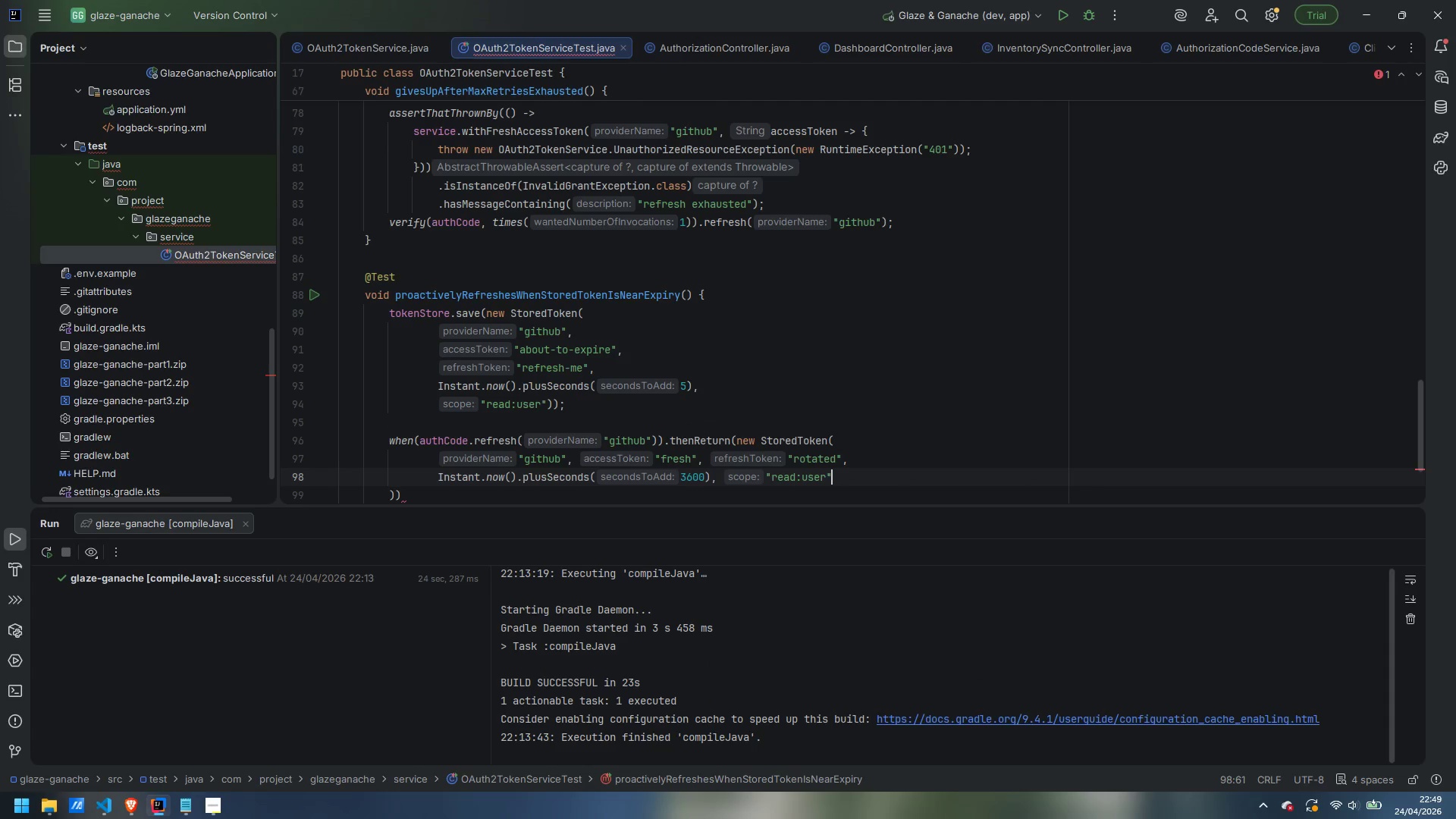 
key(Control+Delete)
 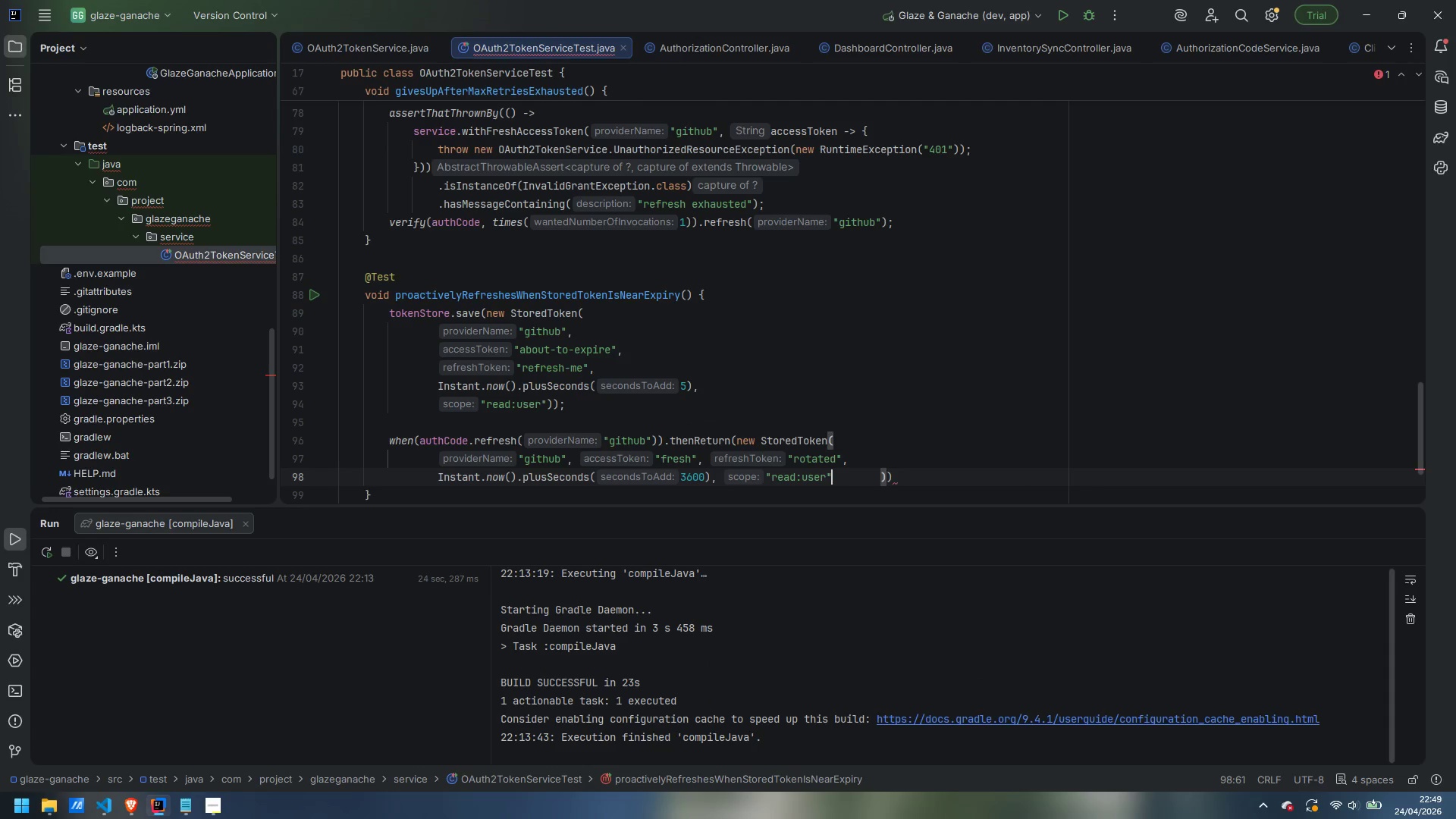 
key(Control+Delete)
 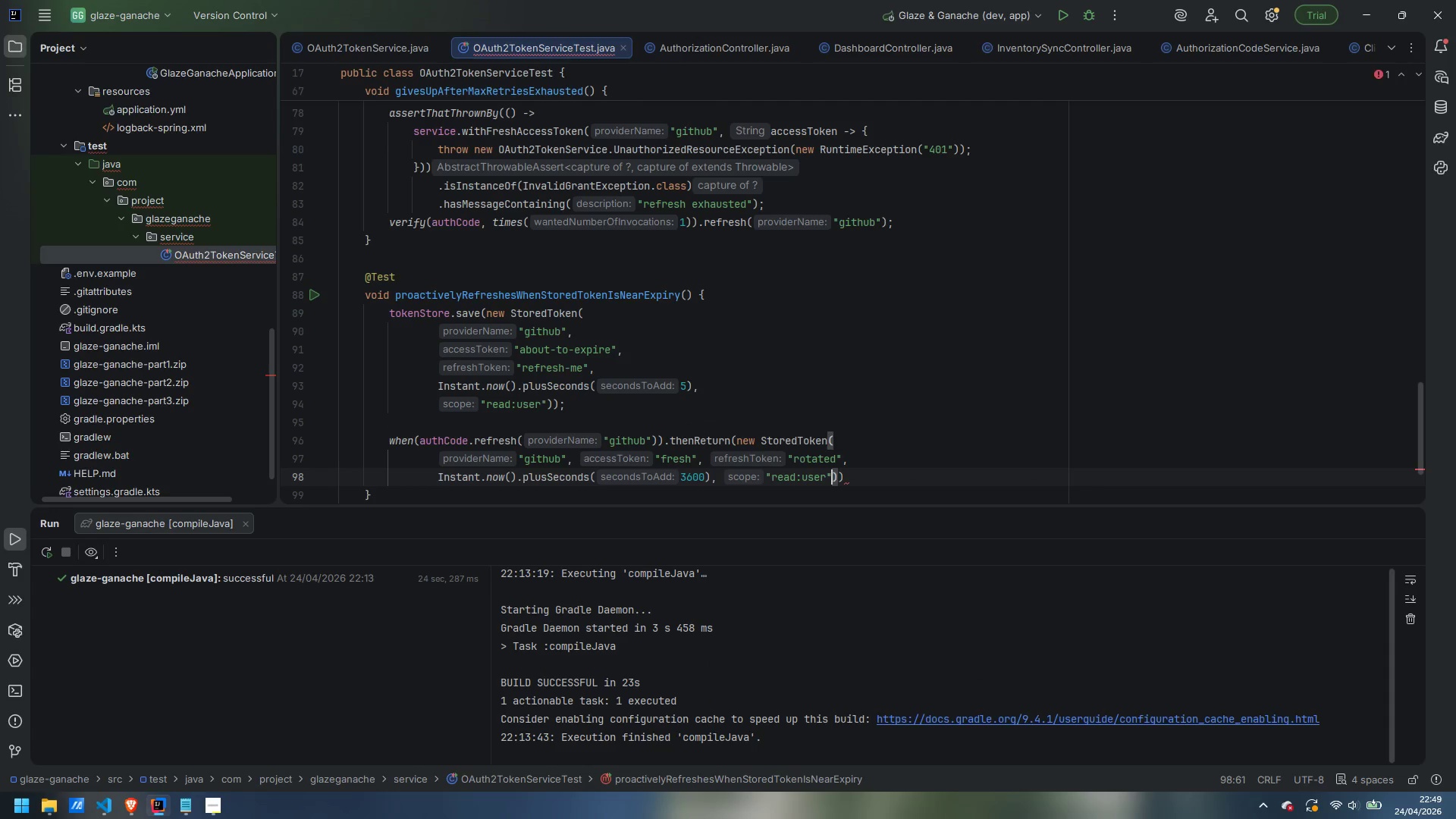 
key(ArrowRight)
 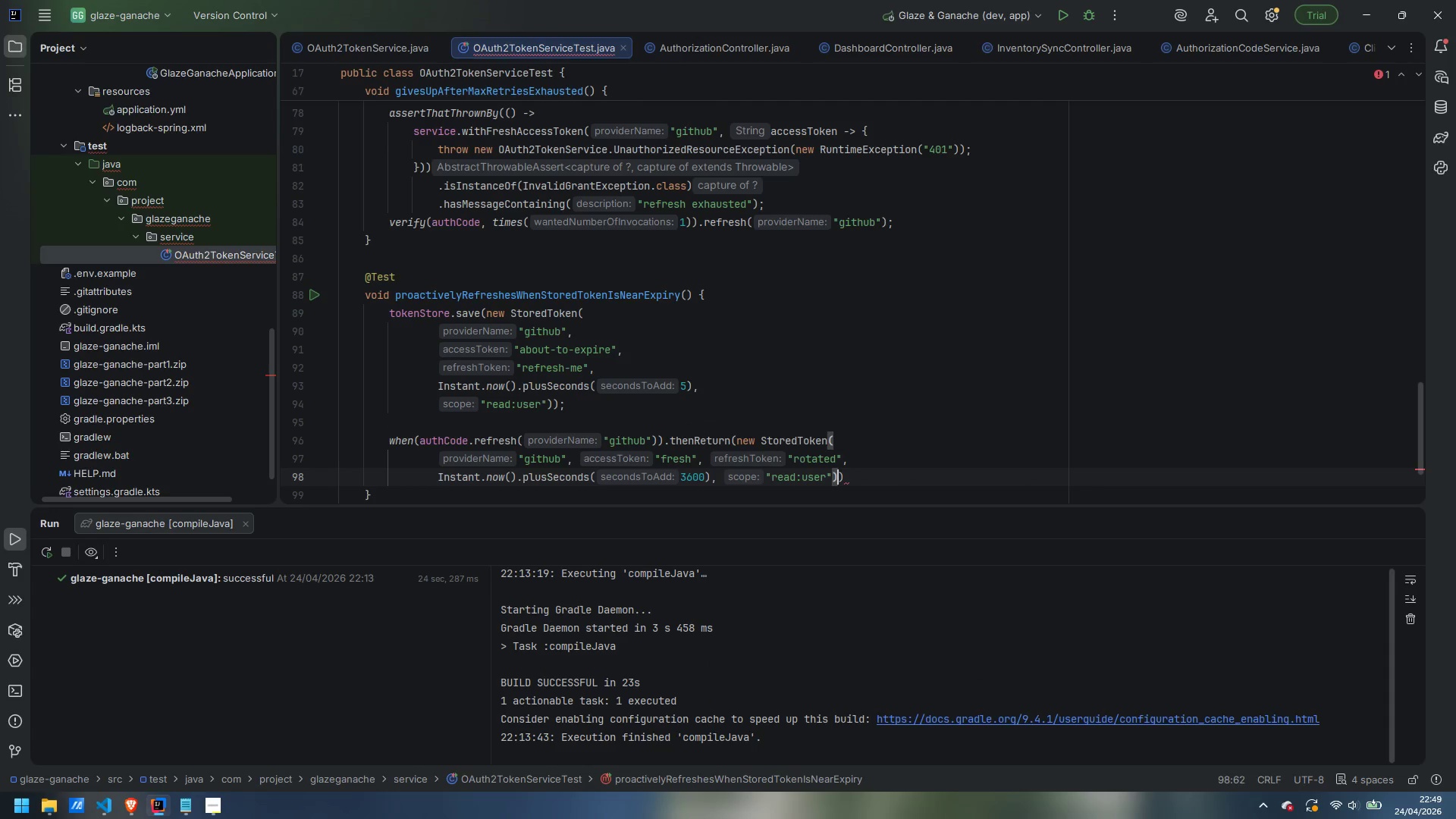 
key(ArrowRight)
 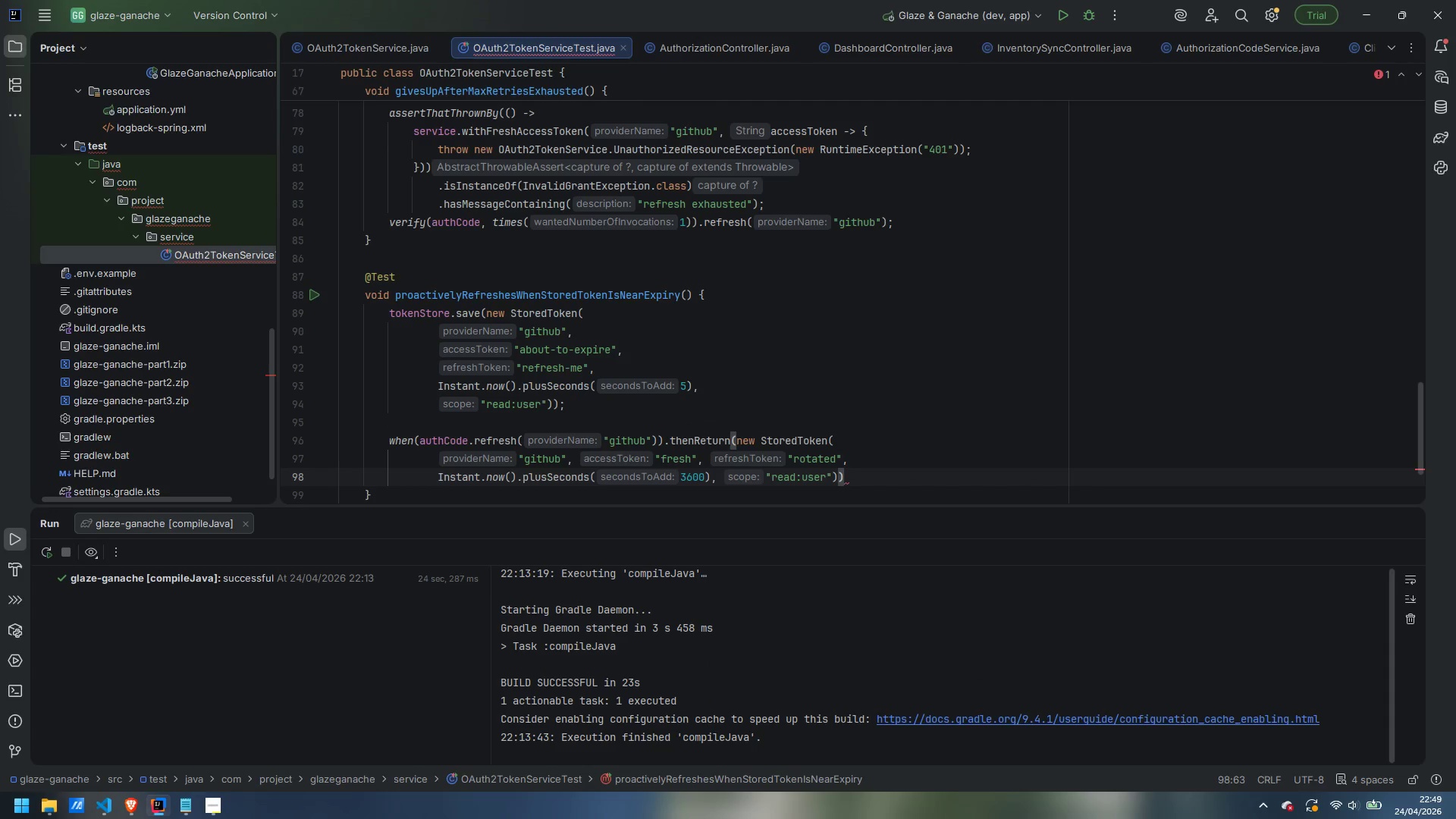 
key(Semicolon)
 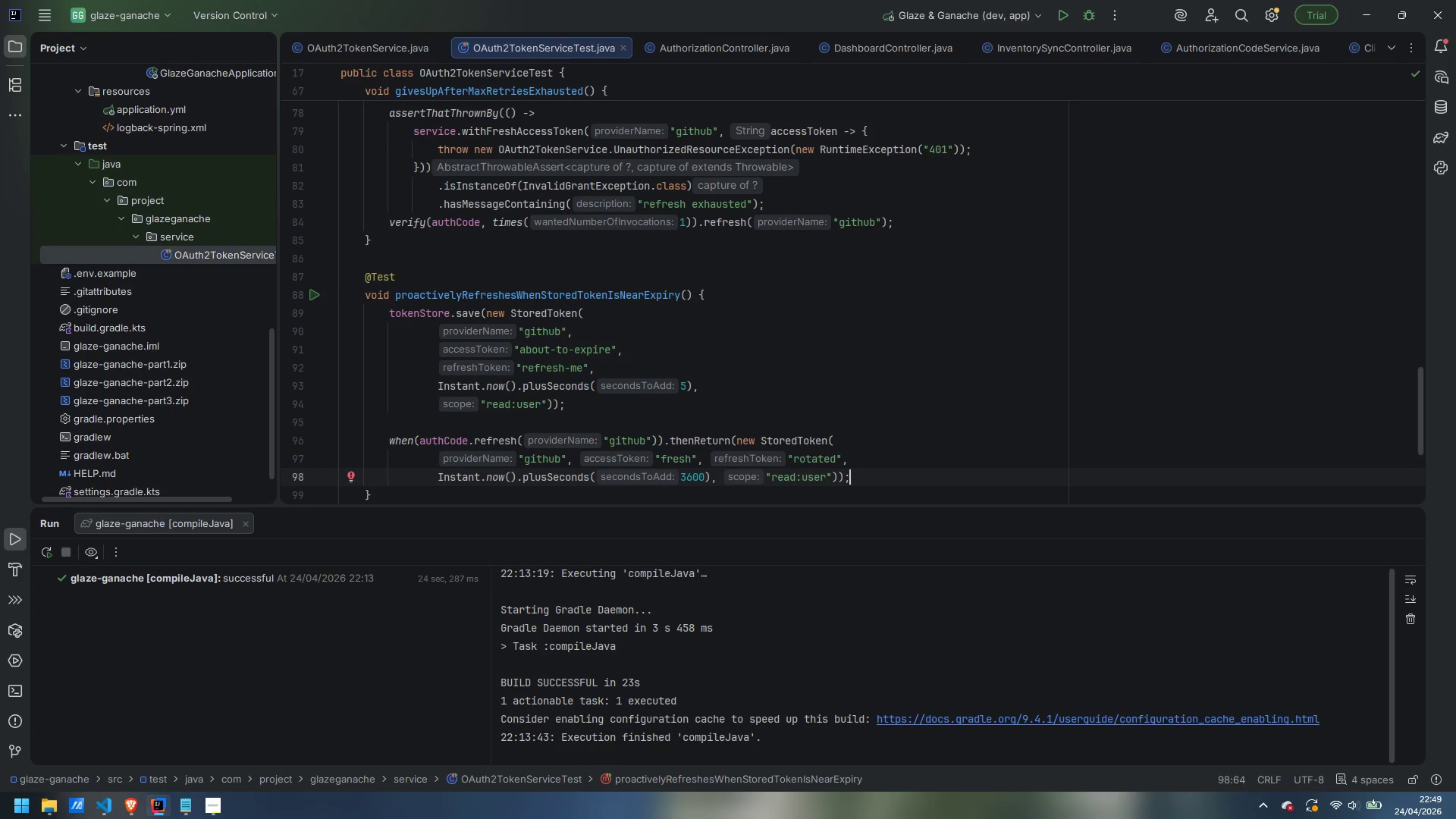 
key(Backslash)
 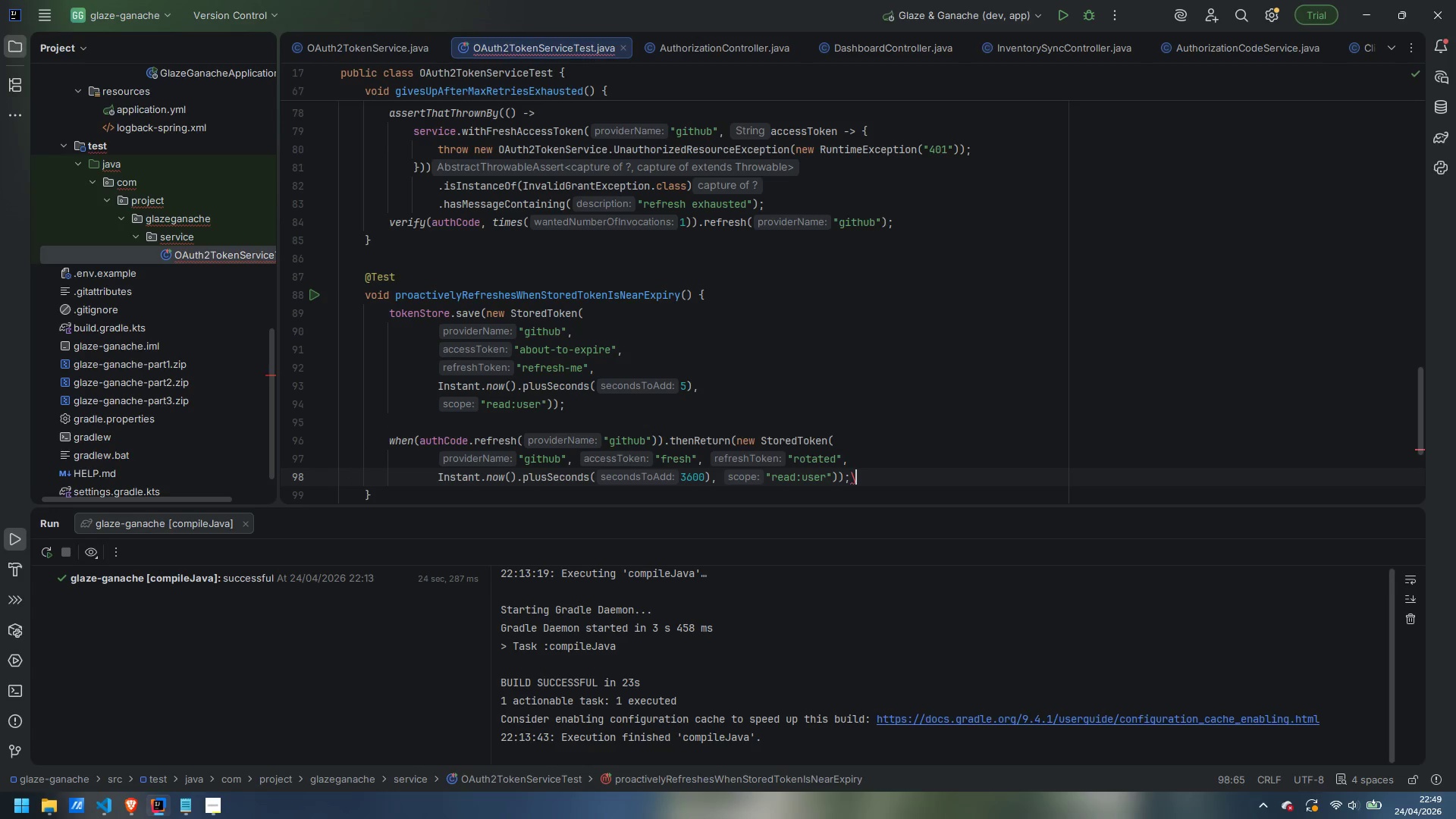 
key(Backspace)
 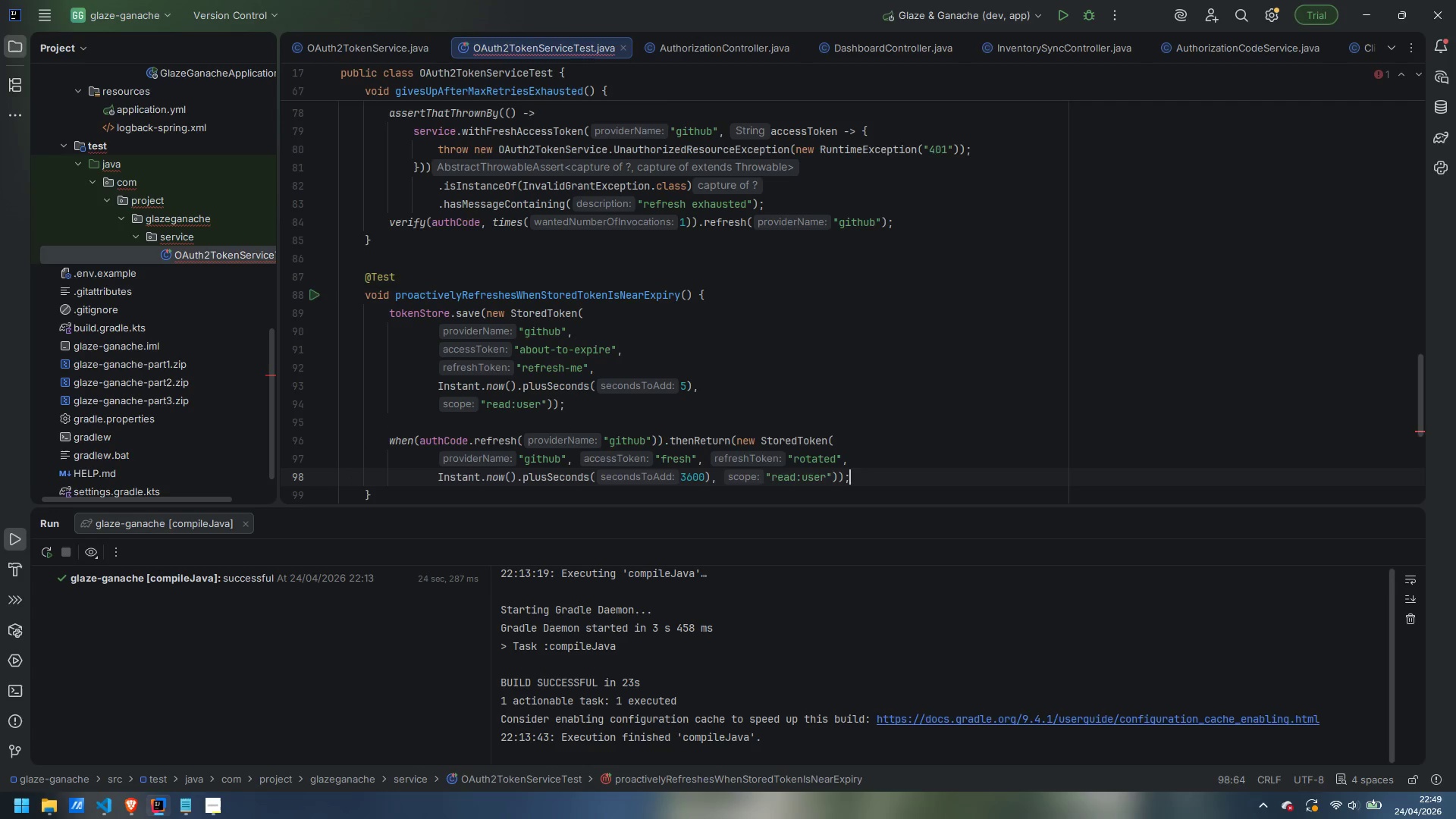 
key(Enter)
 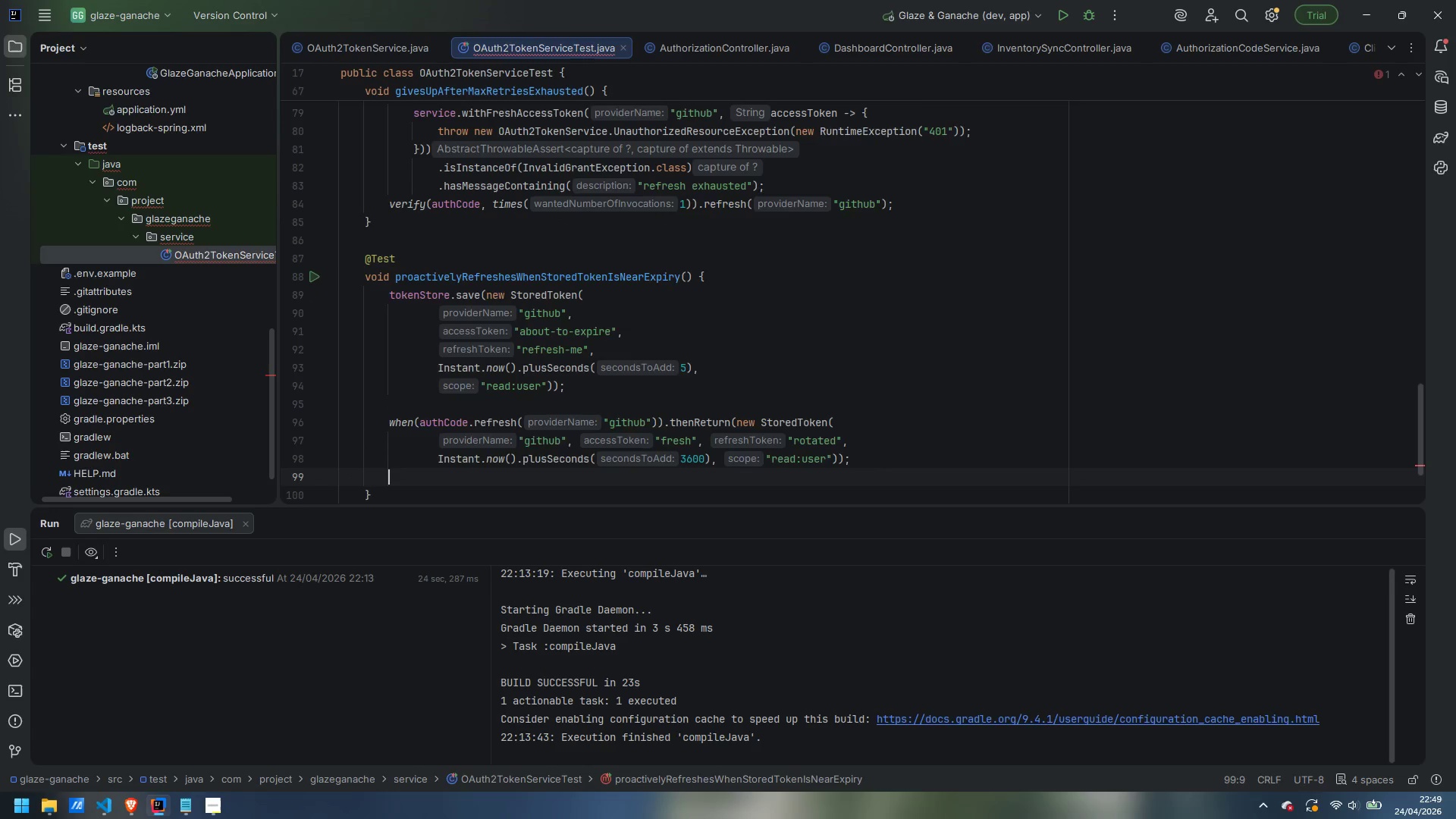 
key(Enter)
 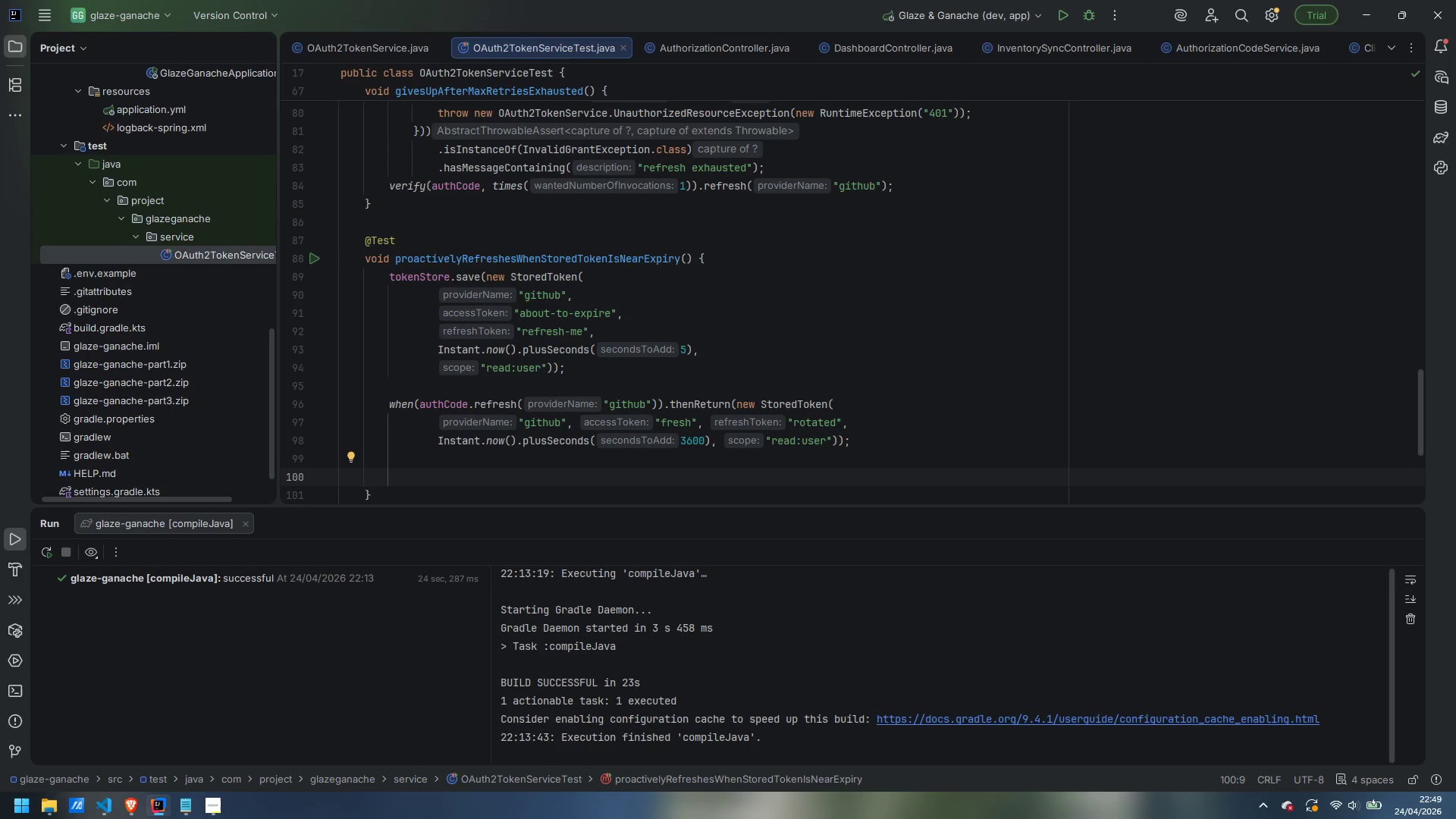 
type(StoredToken)
 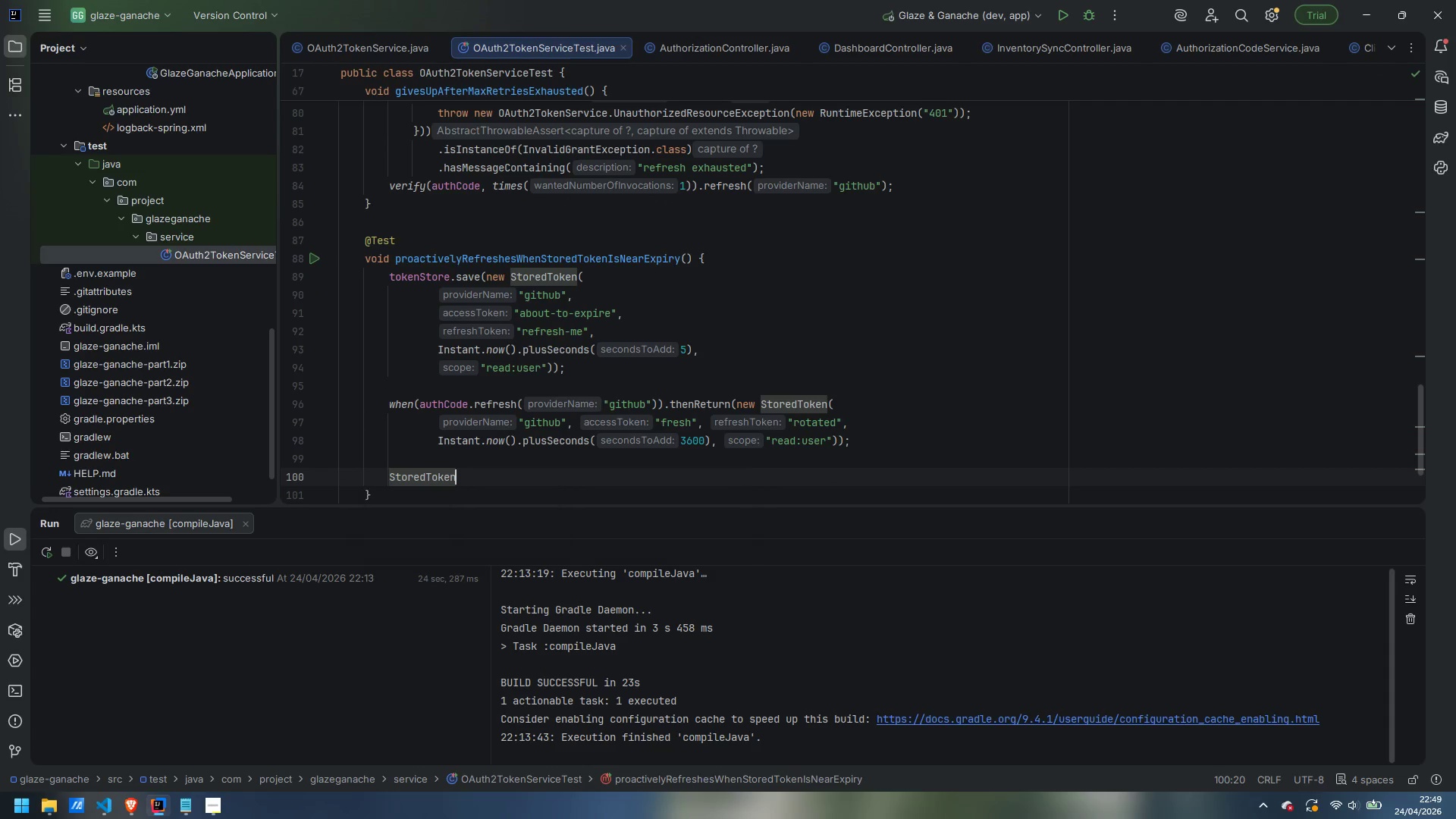 
key(Enter)
 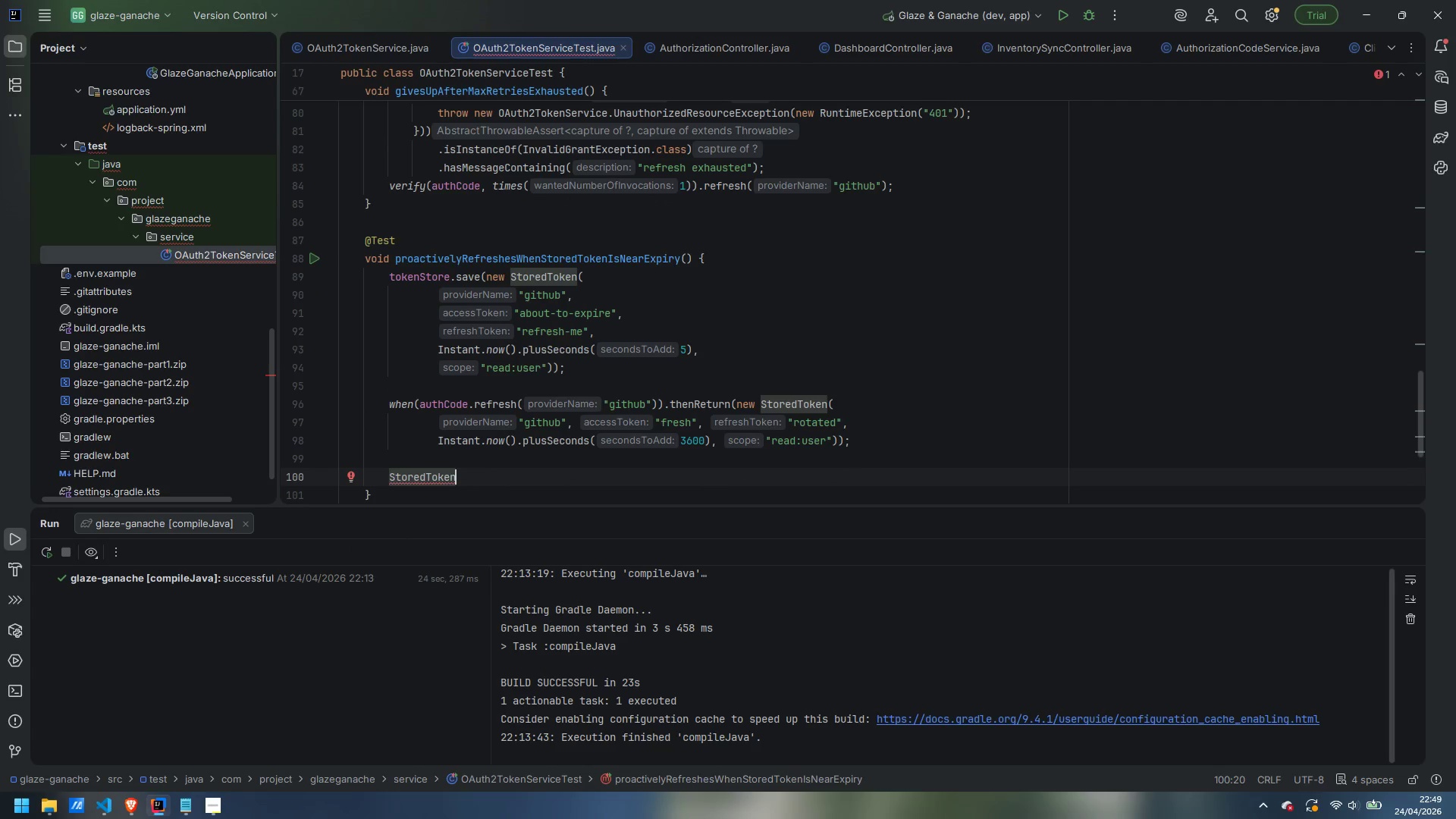 
type( result = serviuce)
key(Backspace)
key(Backspace)
key(Backspace)
type(ce )
key(Backspace)
type(.currentOrProactivelyRefreshed)
 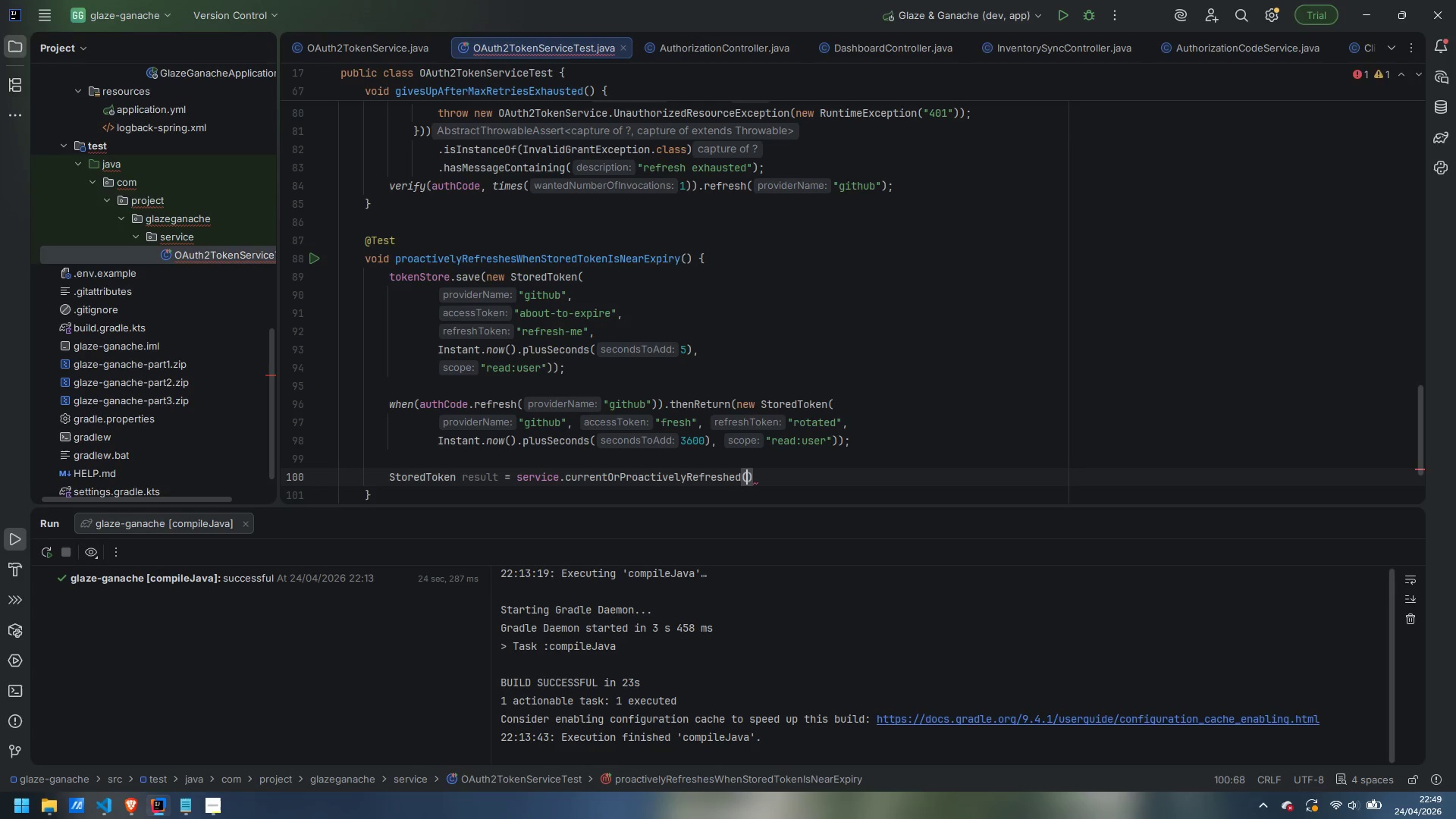 
 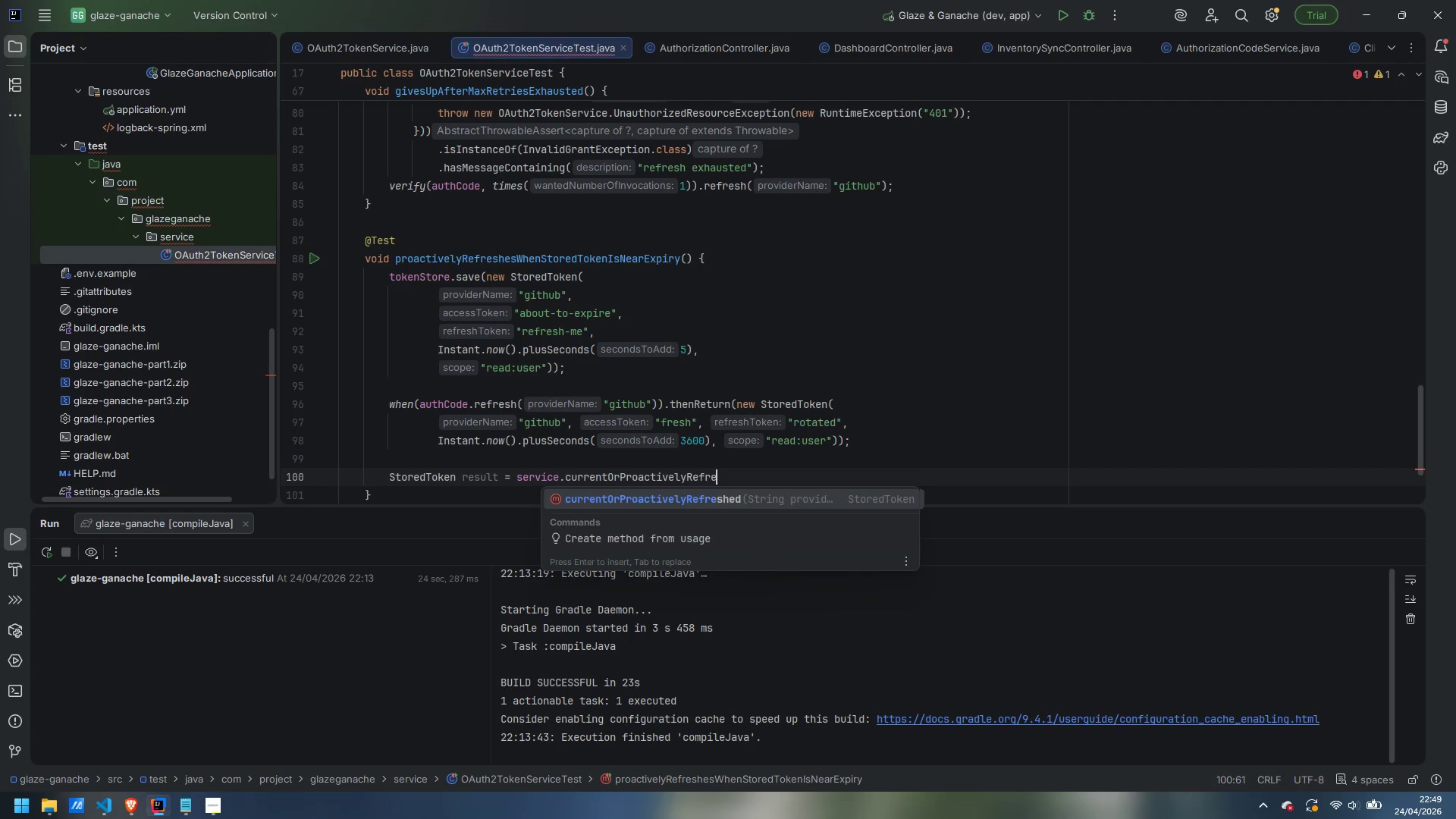 
key(Enter)
 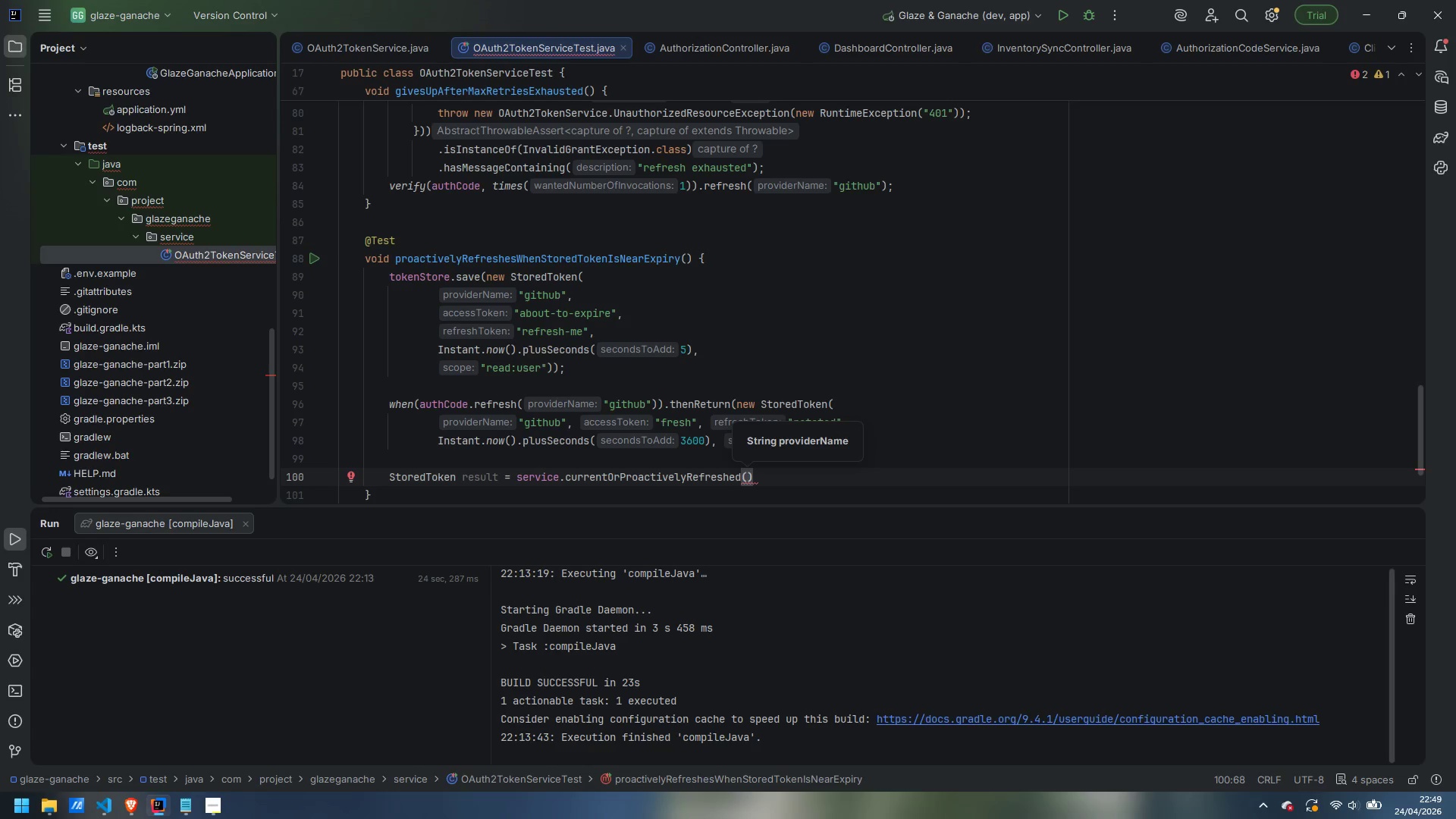 
type("github)
 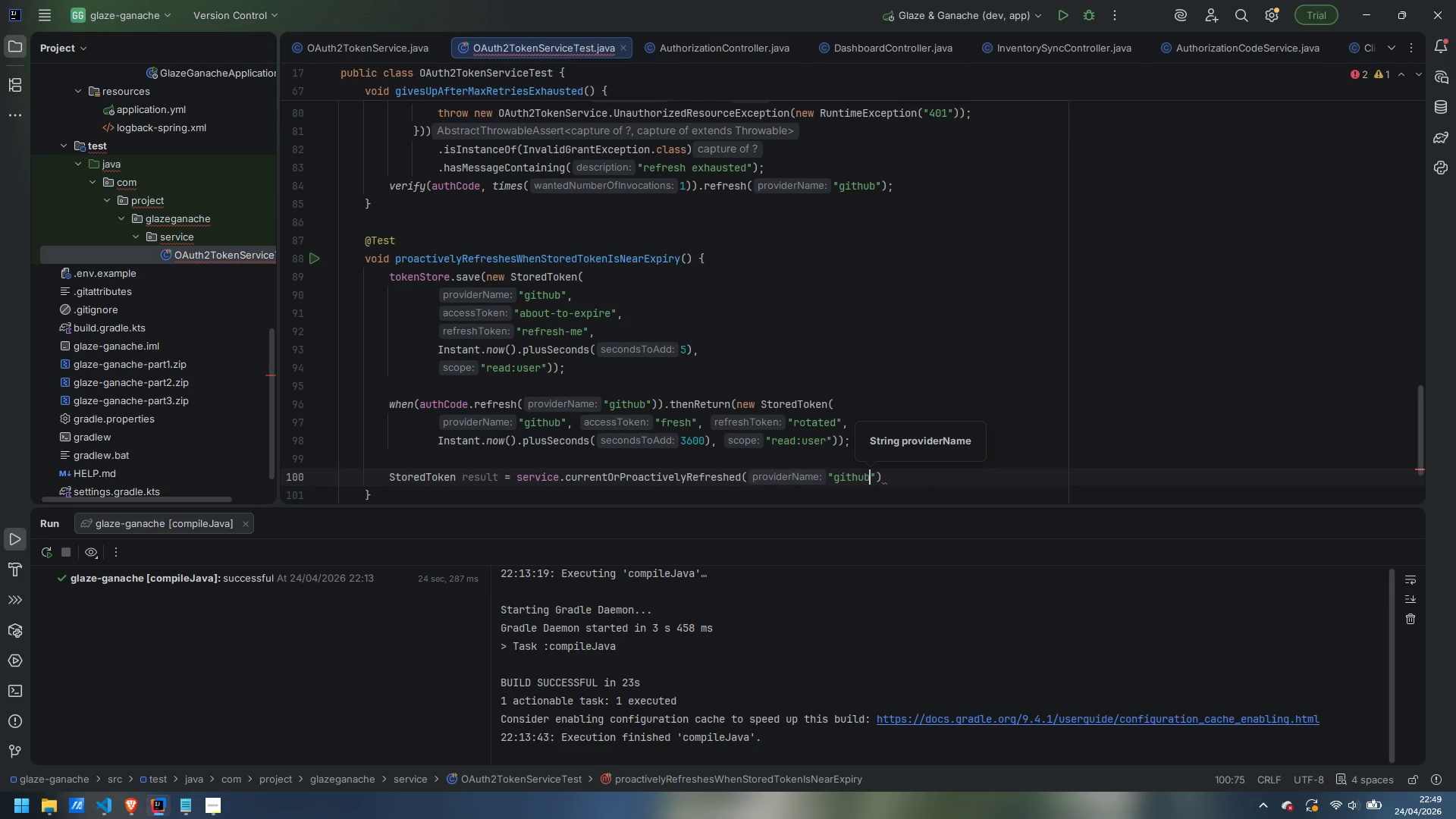 
key(ArrowRight)
 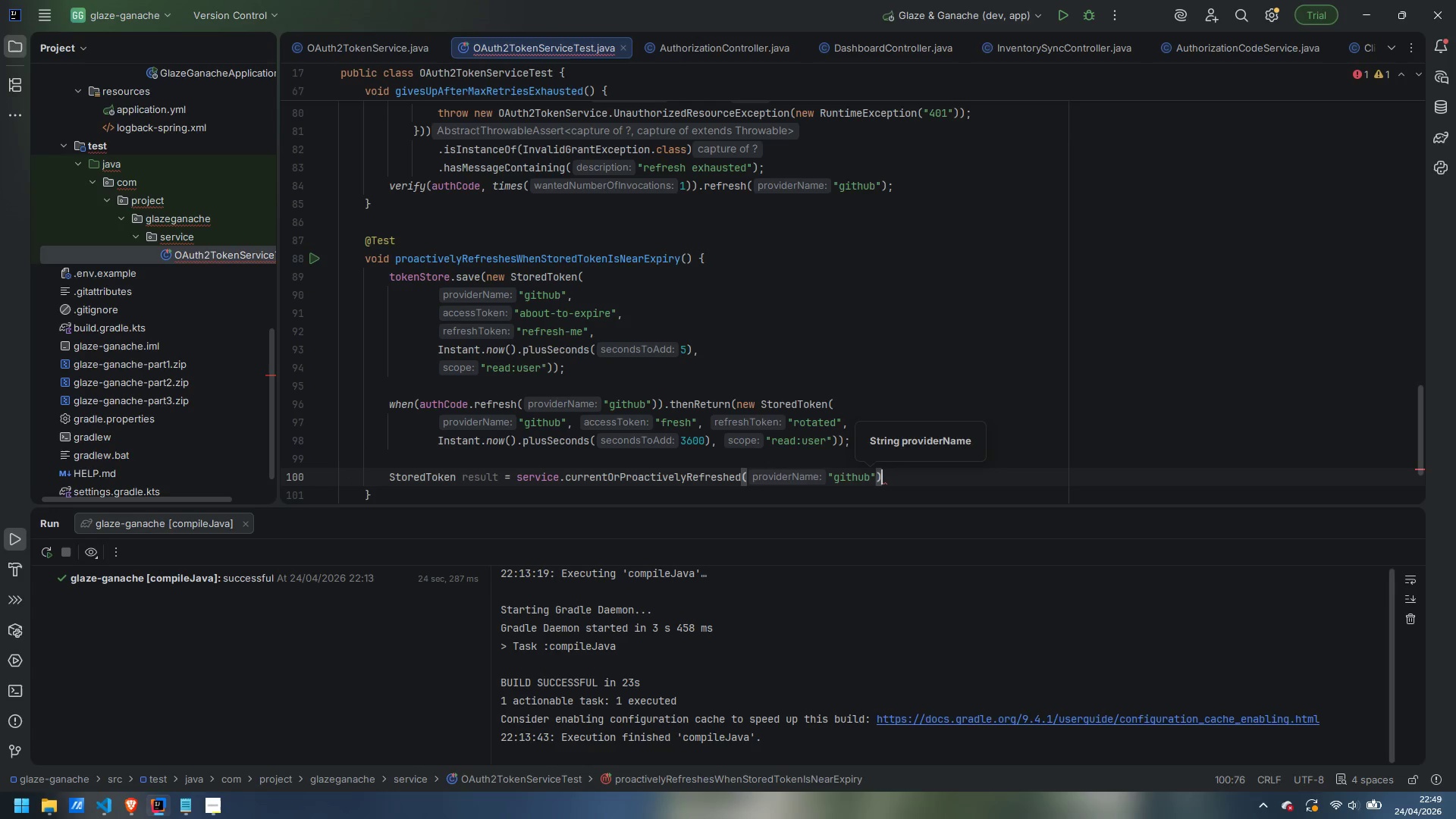 
key(ArrowRight)
 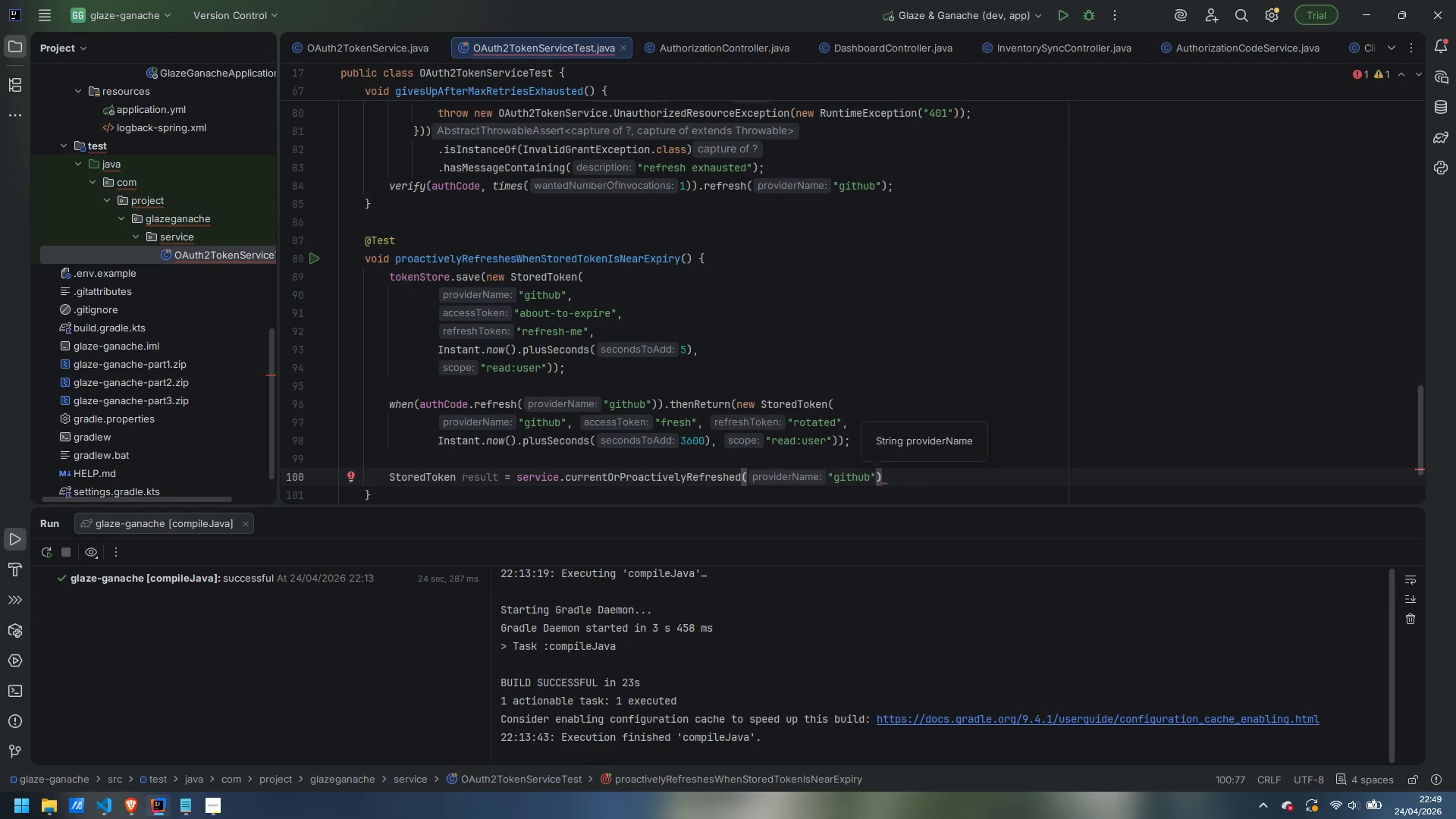 
key(Semicolon)
 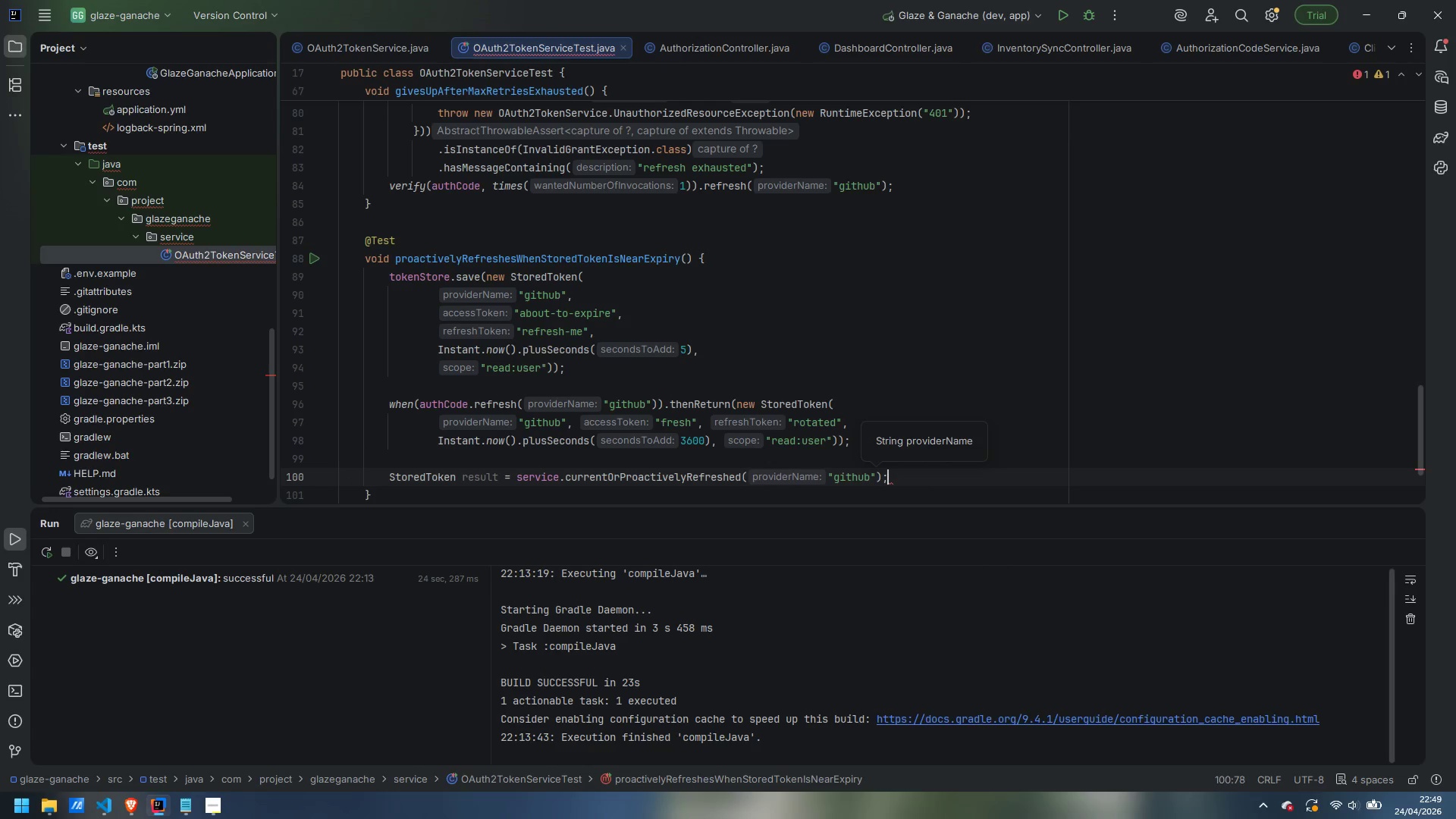 
key(Enter)
 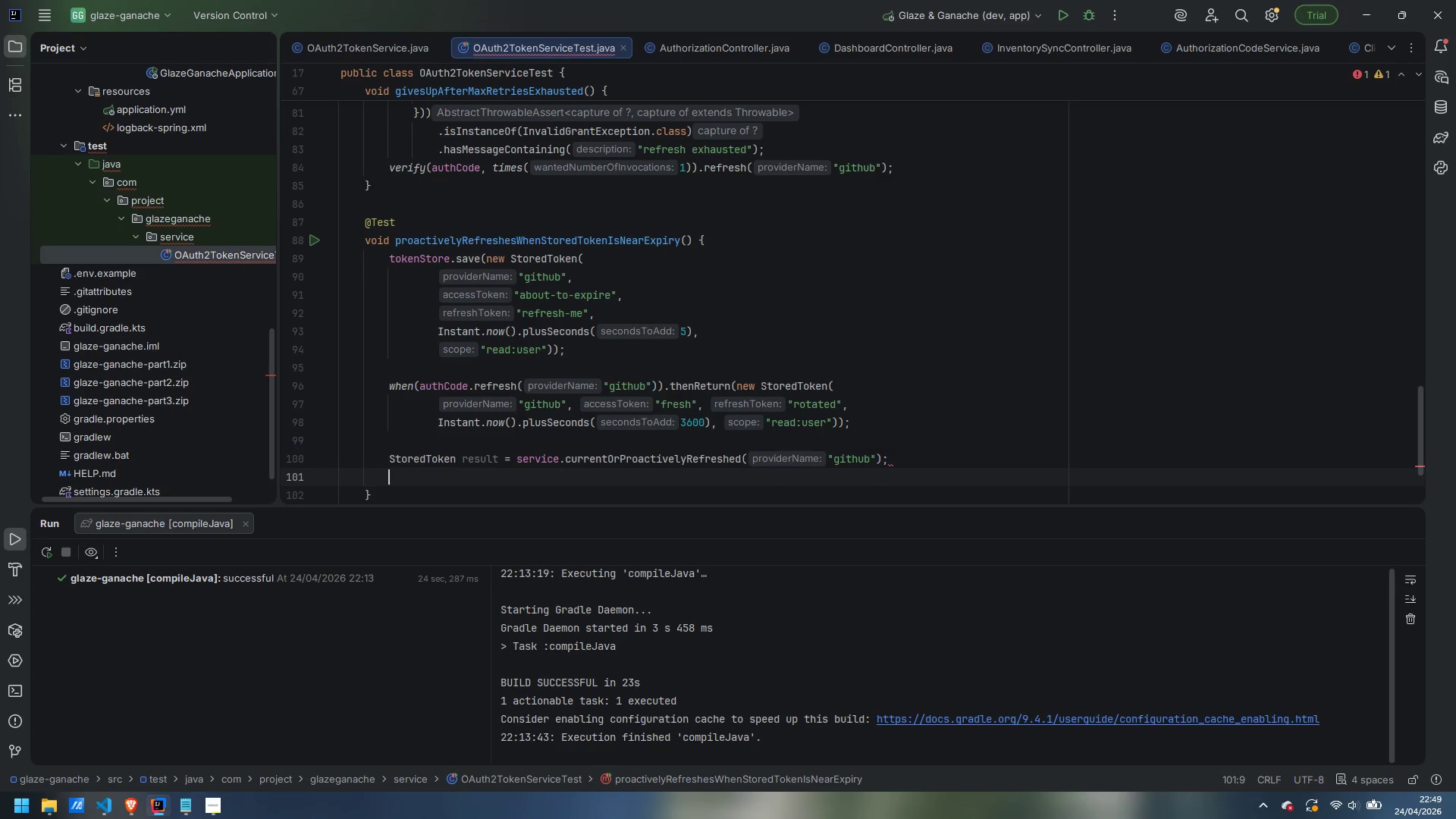 
type(assertThat)
 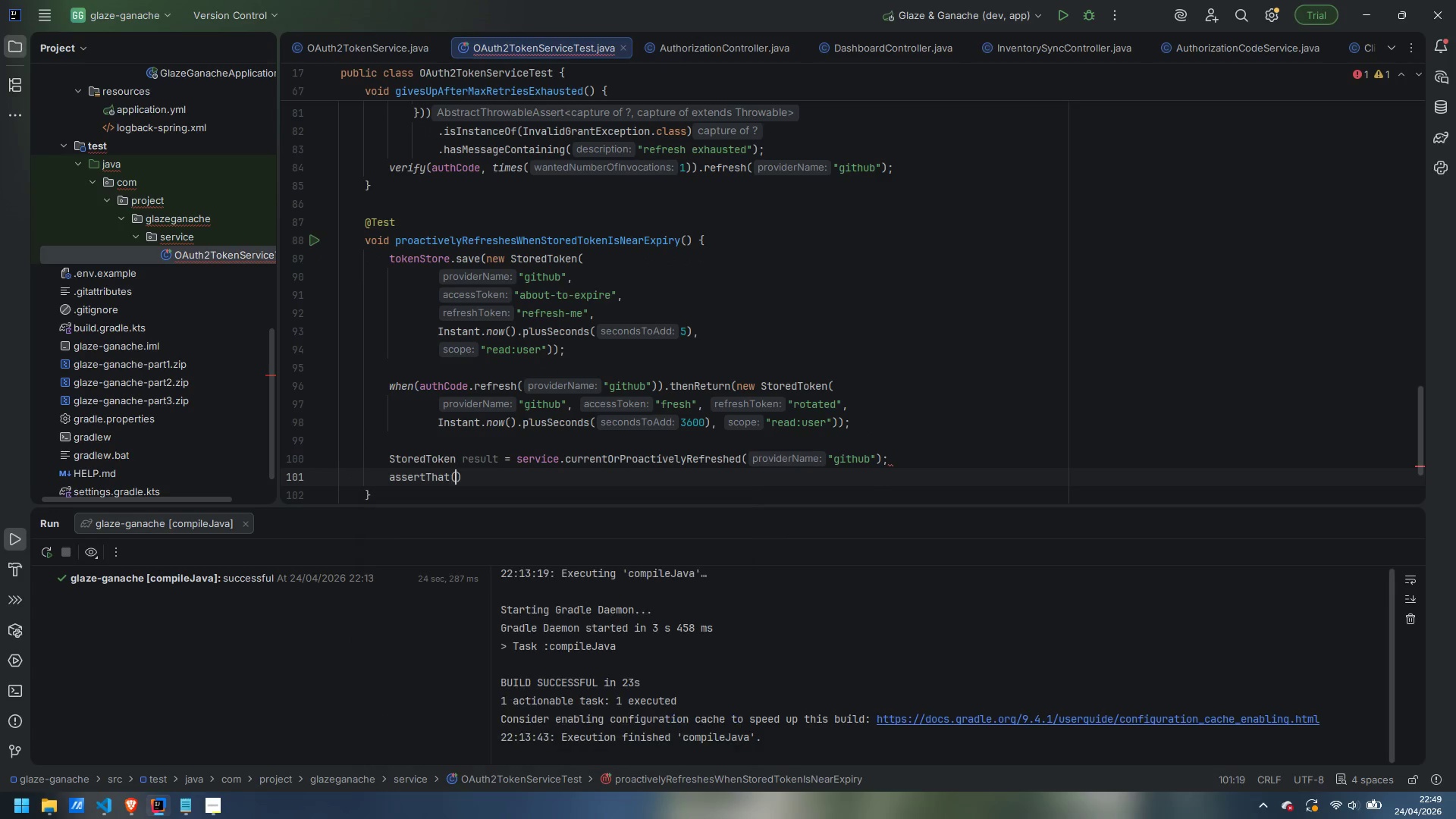 
key(Enter)
 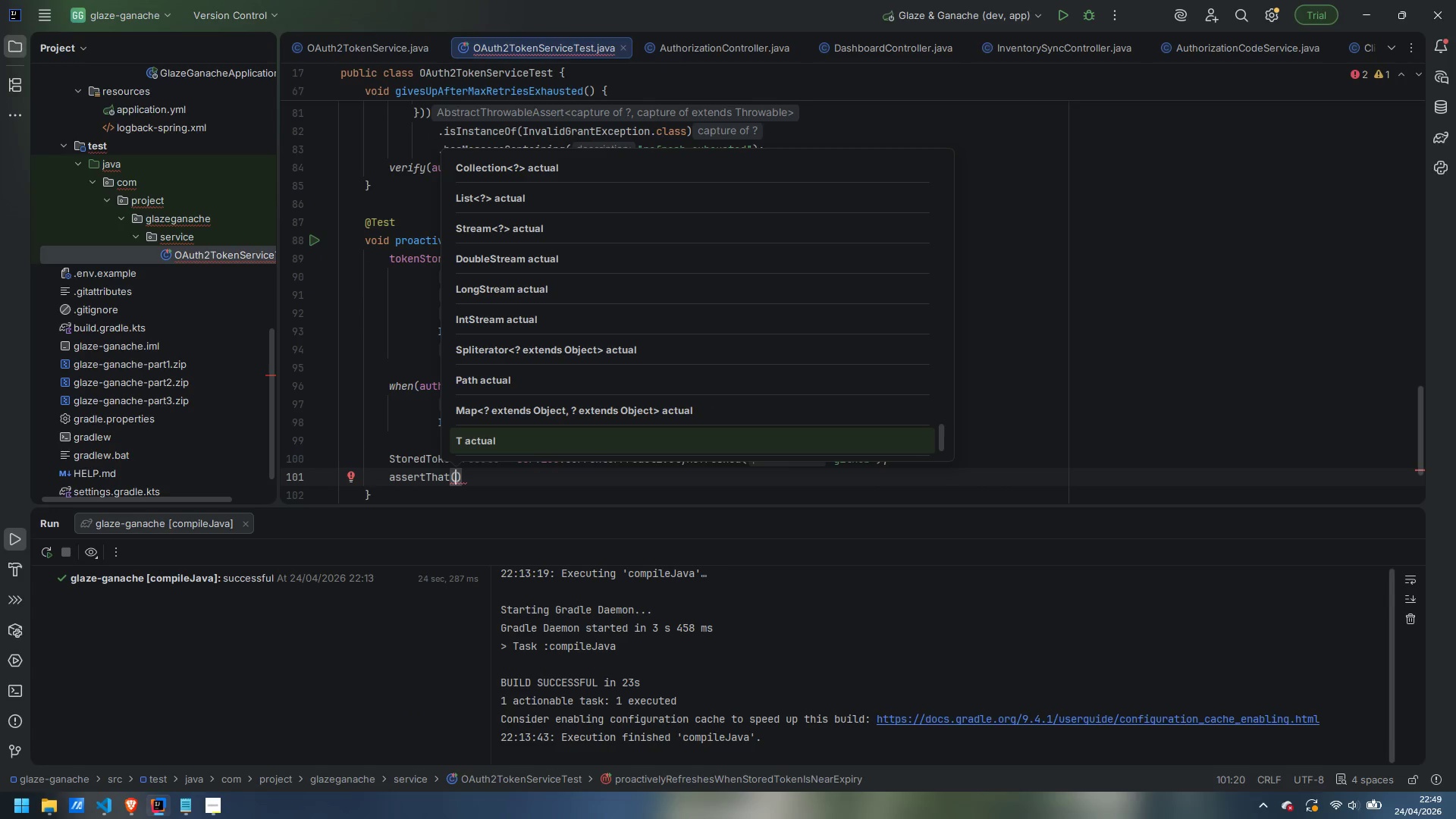 
type(resi;t)
key(Backspace)
key(Backspace)
key(Backspace)
key(Backspace)
type(ult))
 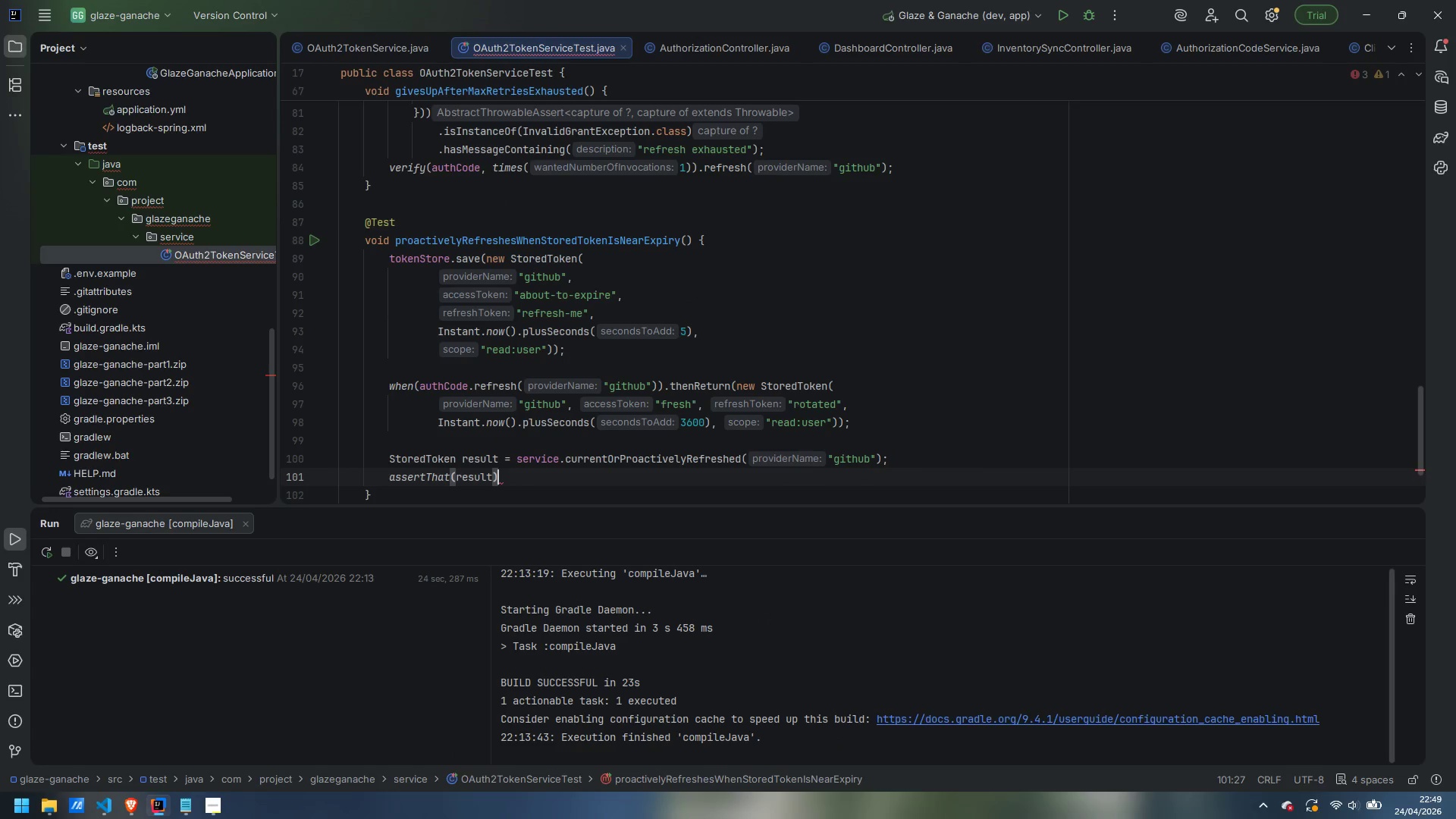 
key(ArrowLeft)
 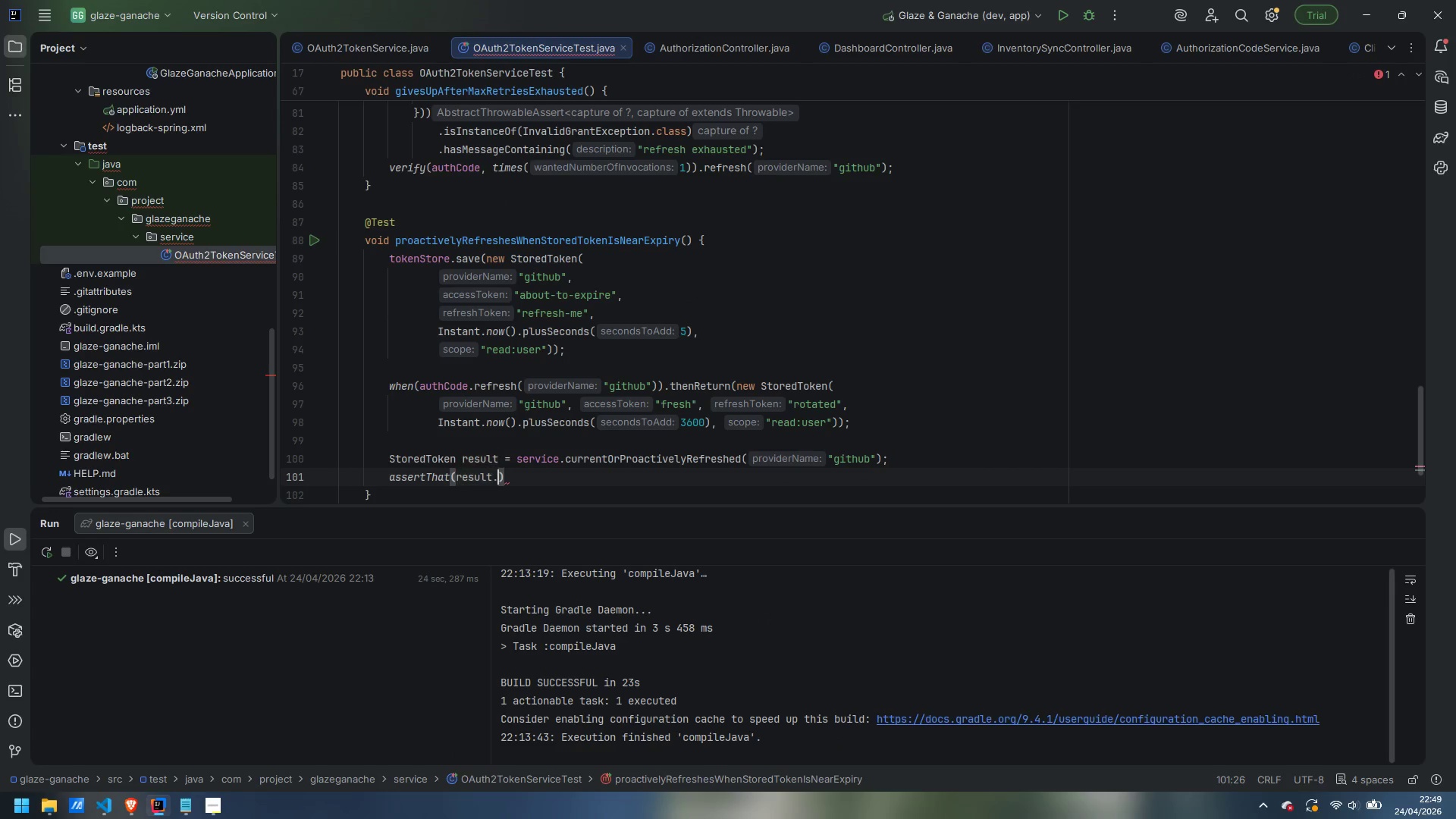 
type(.accessToken)
 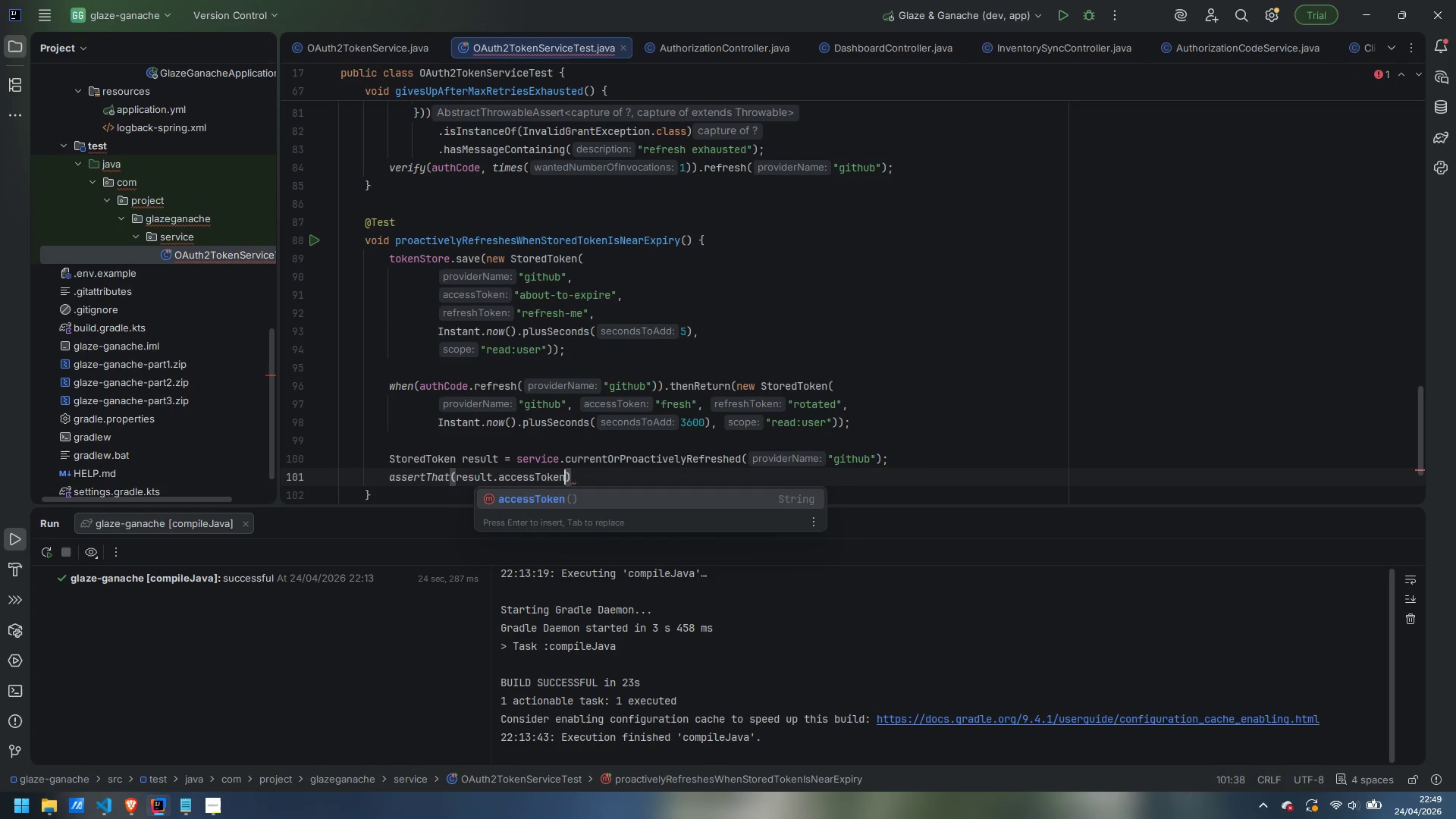 
key(Enter)
 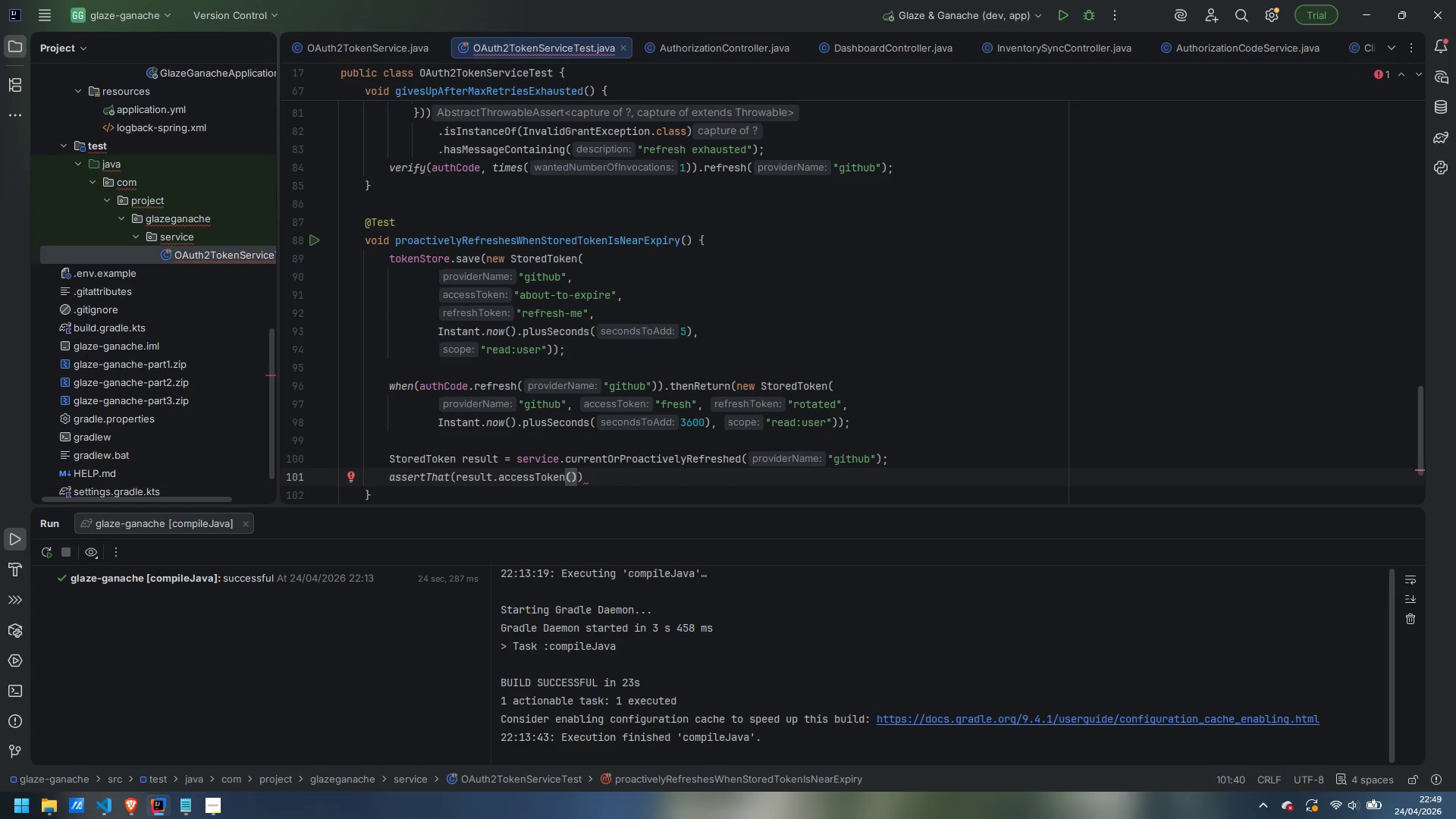 
key(ArrowRight)
 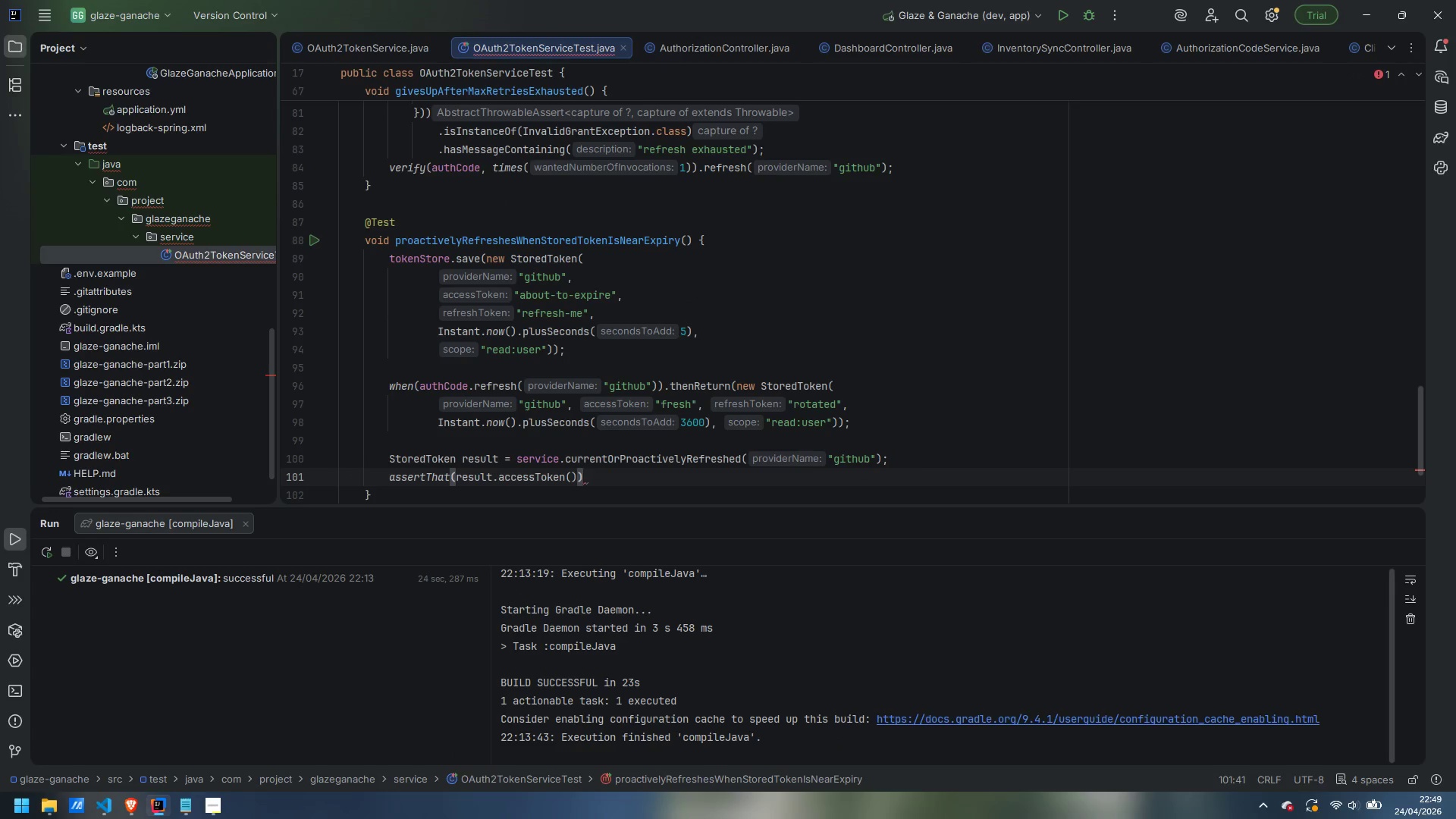 
type(.isEquest)
key(Backspace)
key(Backspace)
type(a)
key(Backspace)
key(Backspace)
type(alTo)
 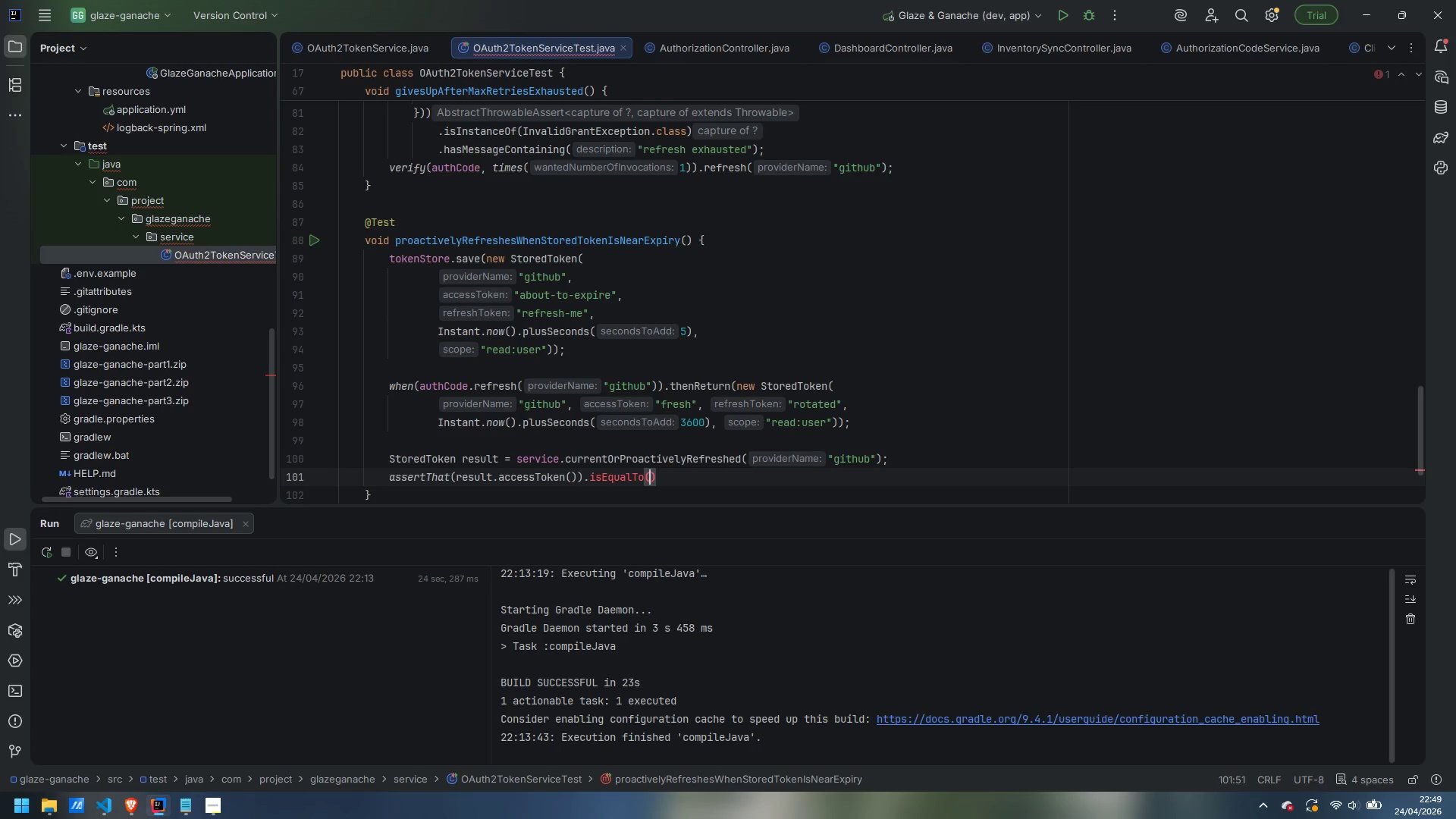 
 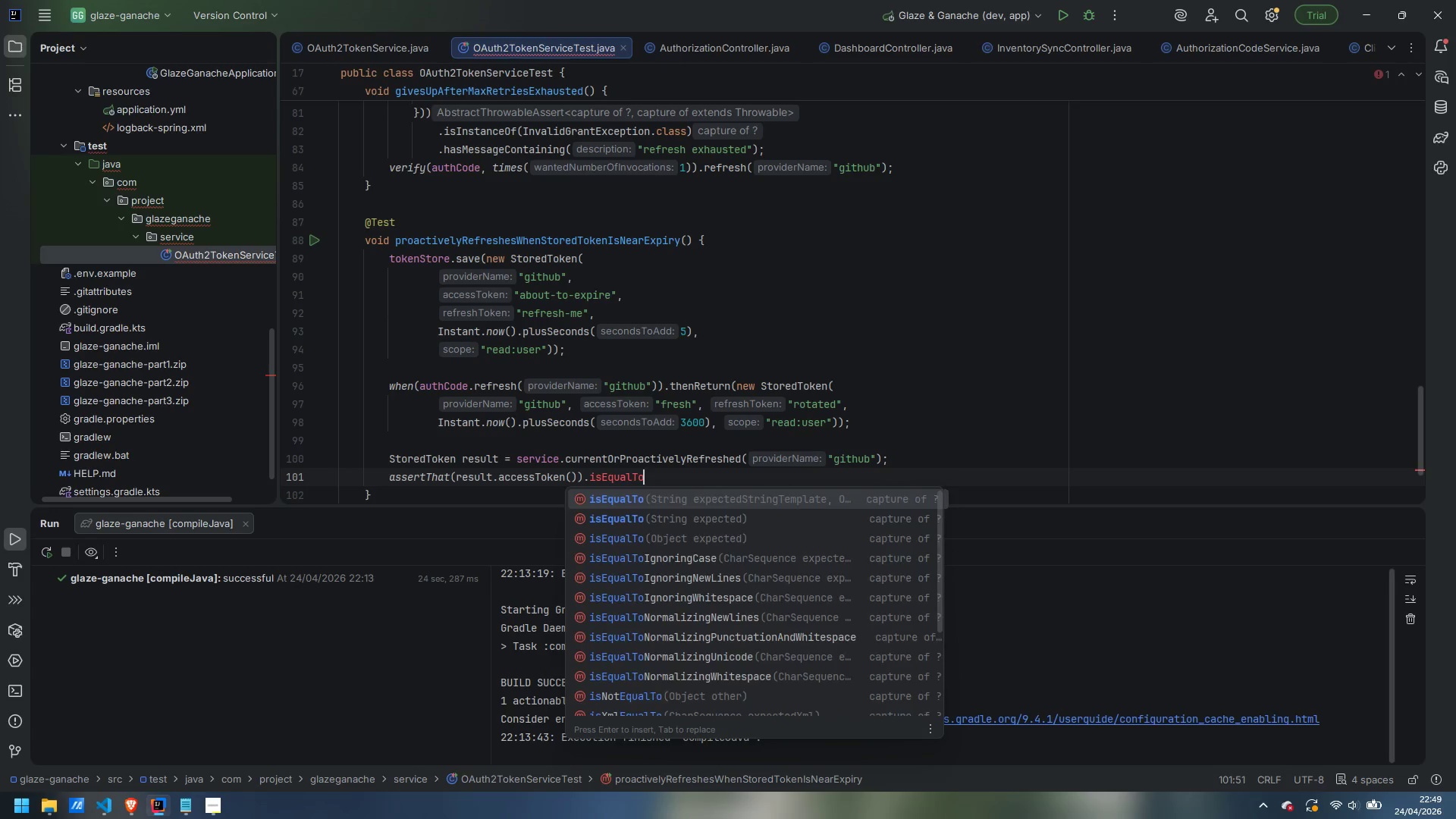 
key(Enter)
 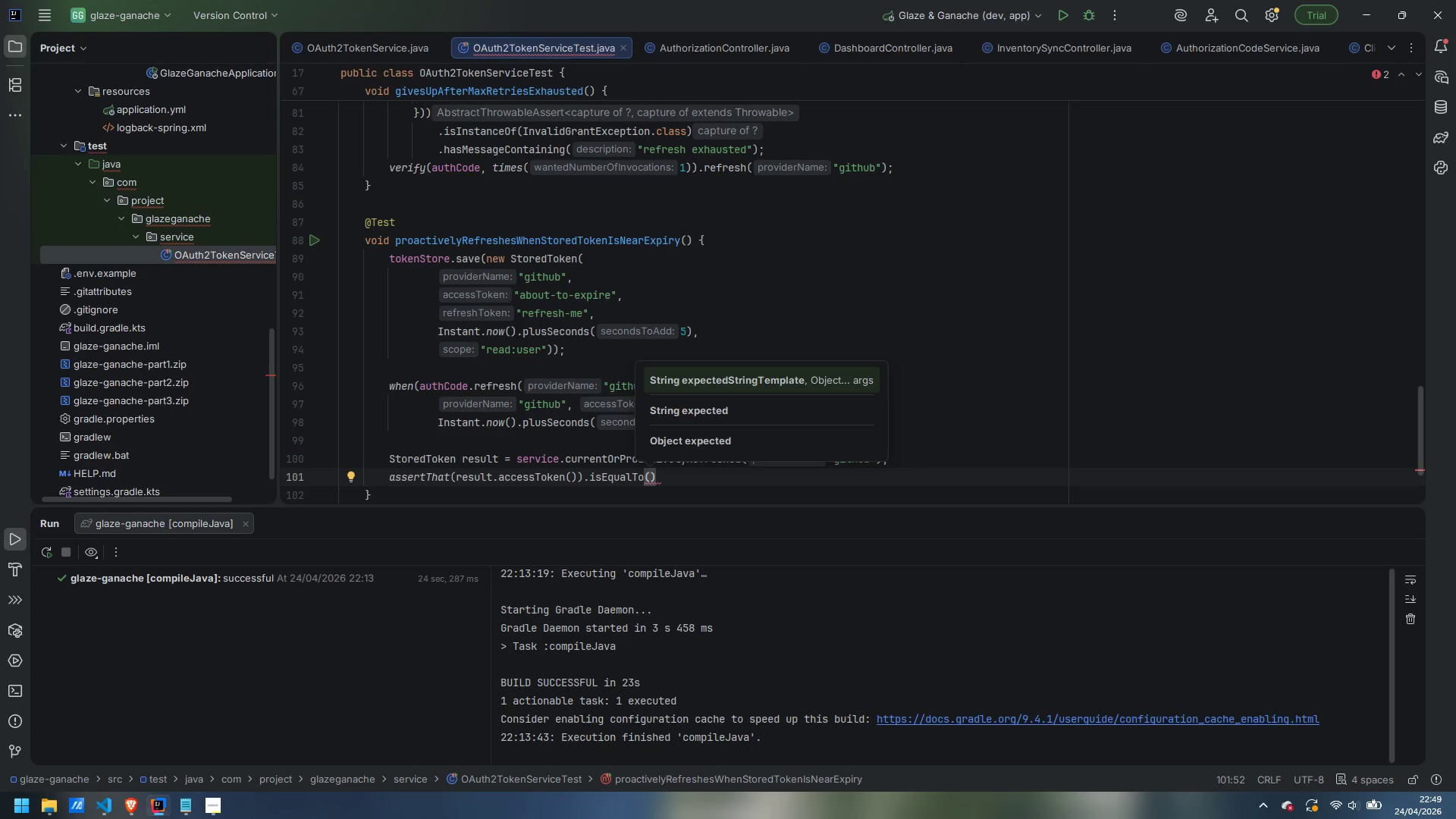 
type("fresh)
 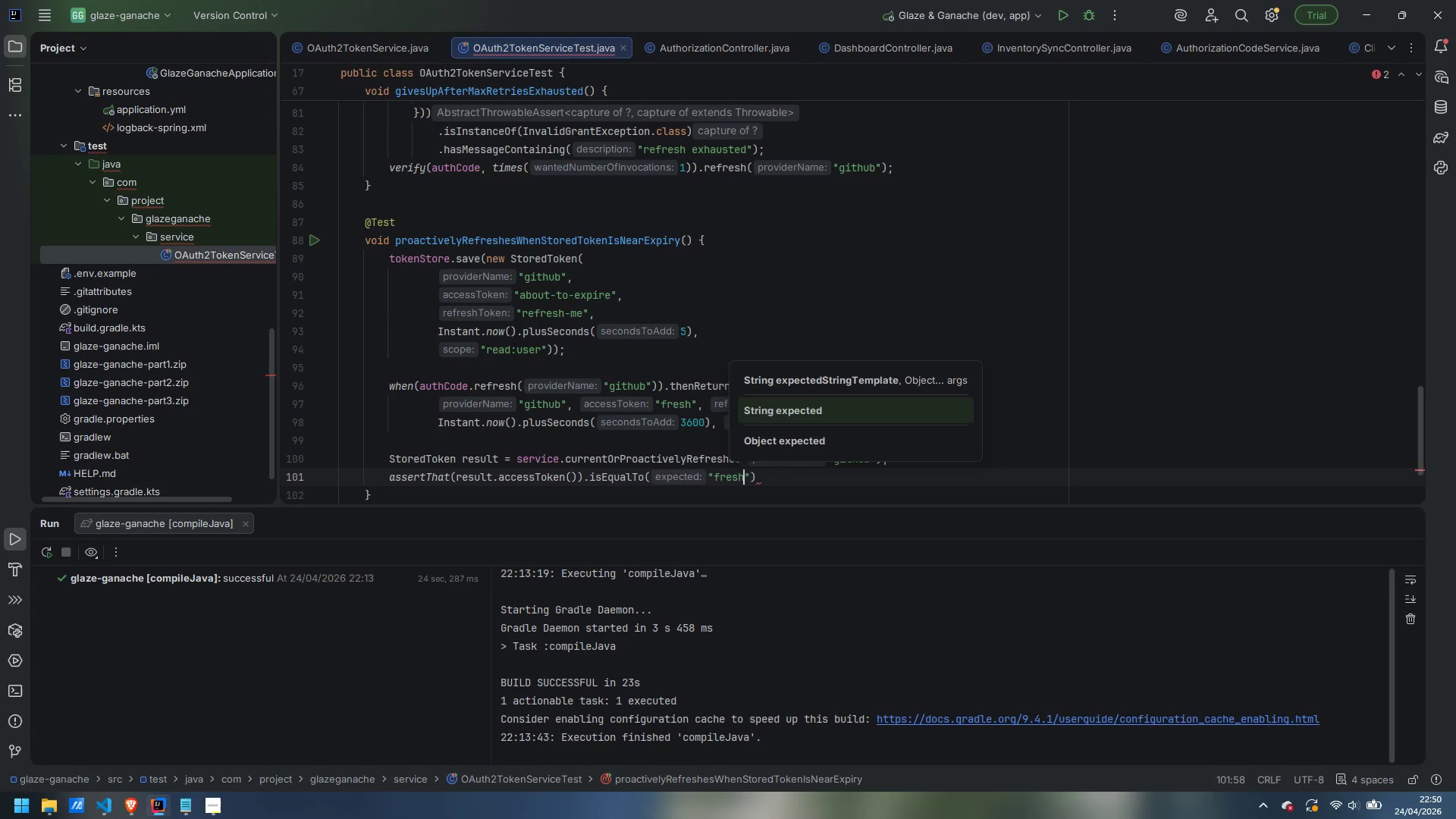 
key(ArrowRight)
 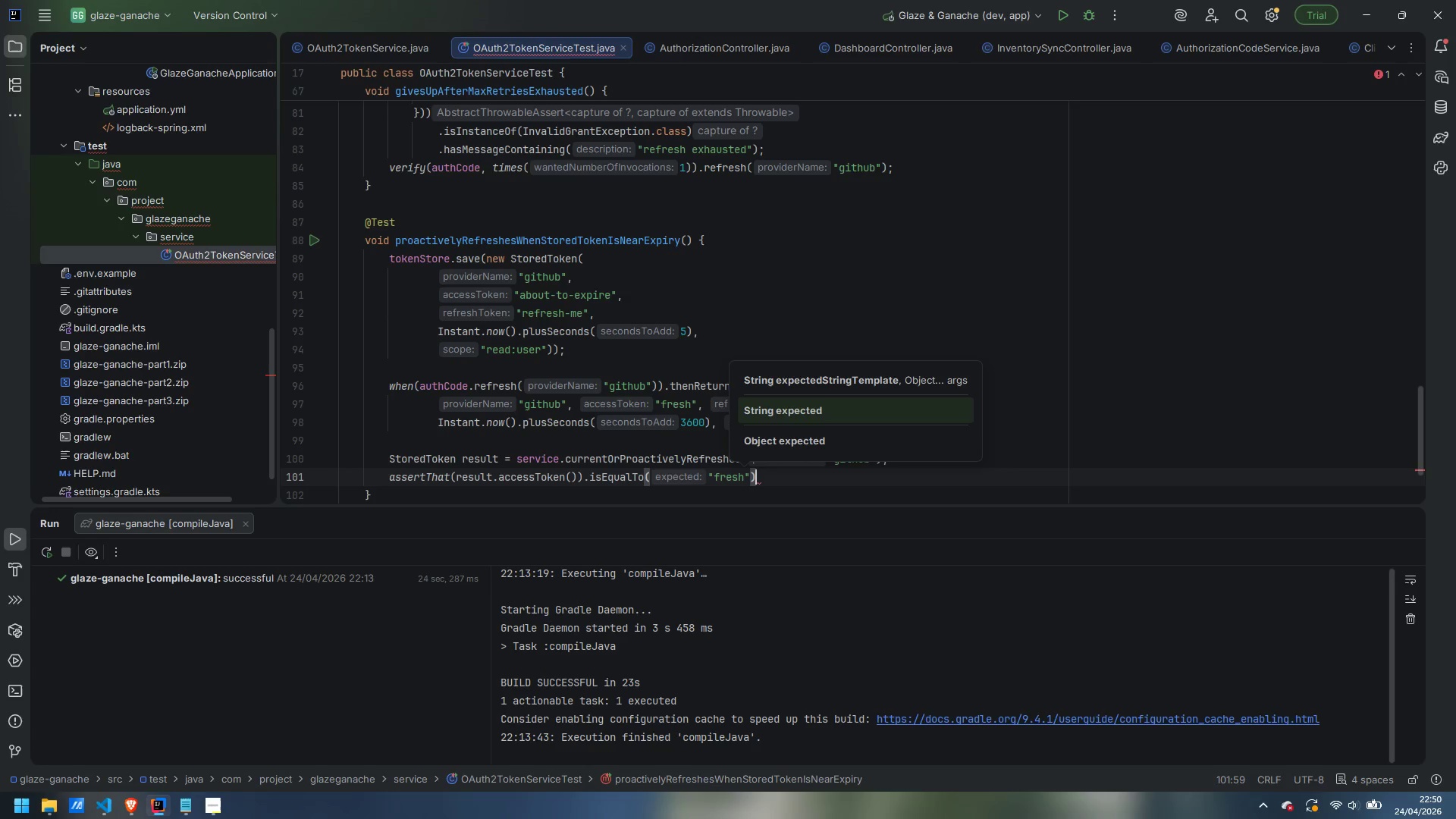 
key(ArrowRight)
 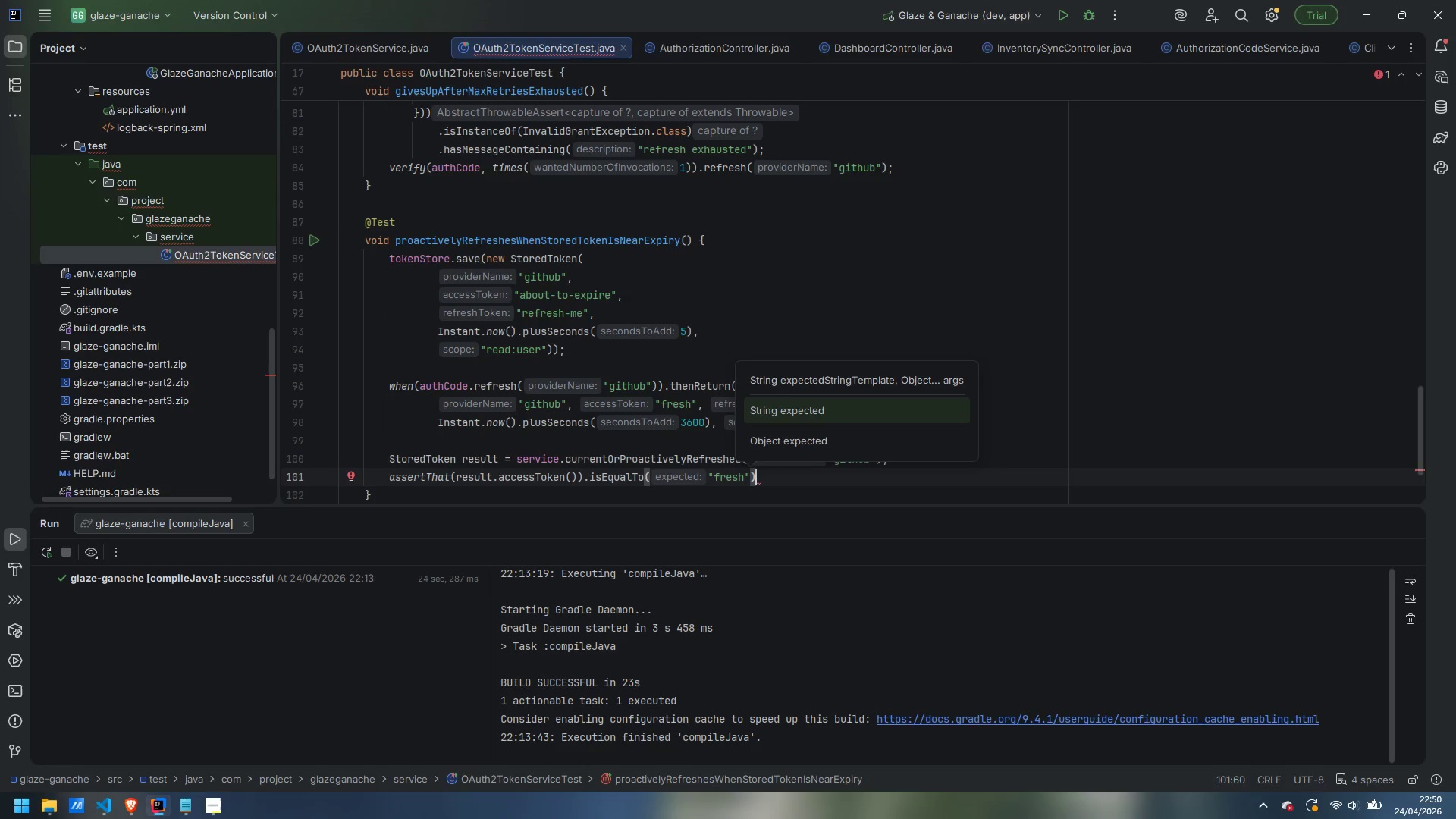 
key(Semicolon)
 